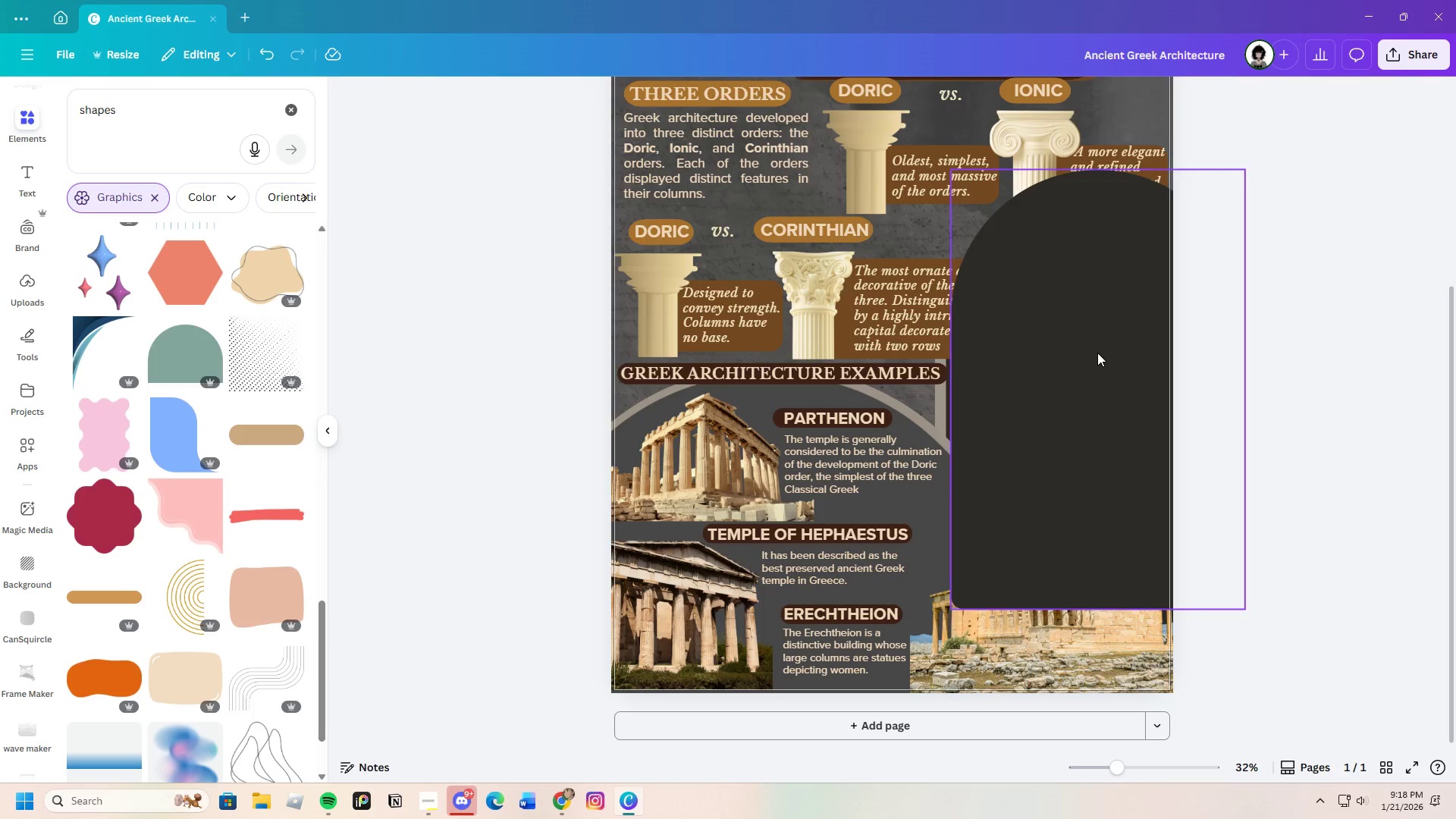 
double_click([1097, 353])
 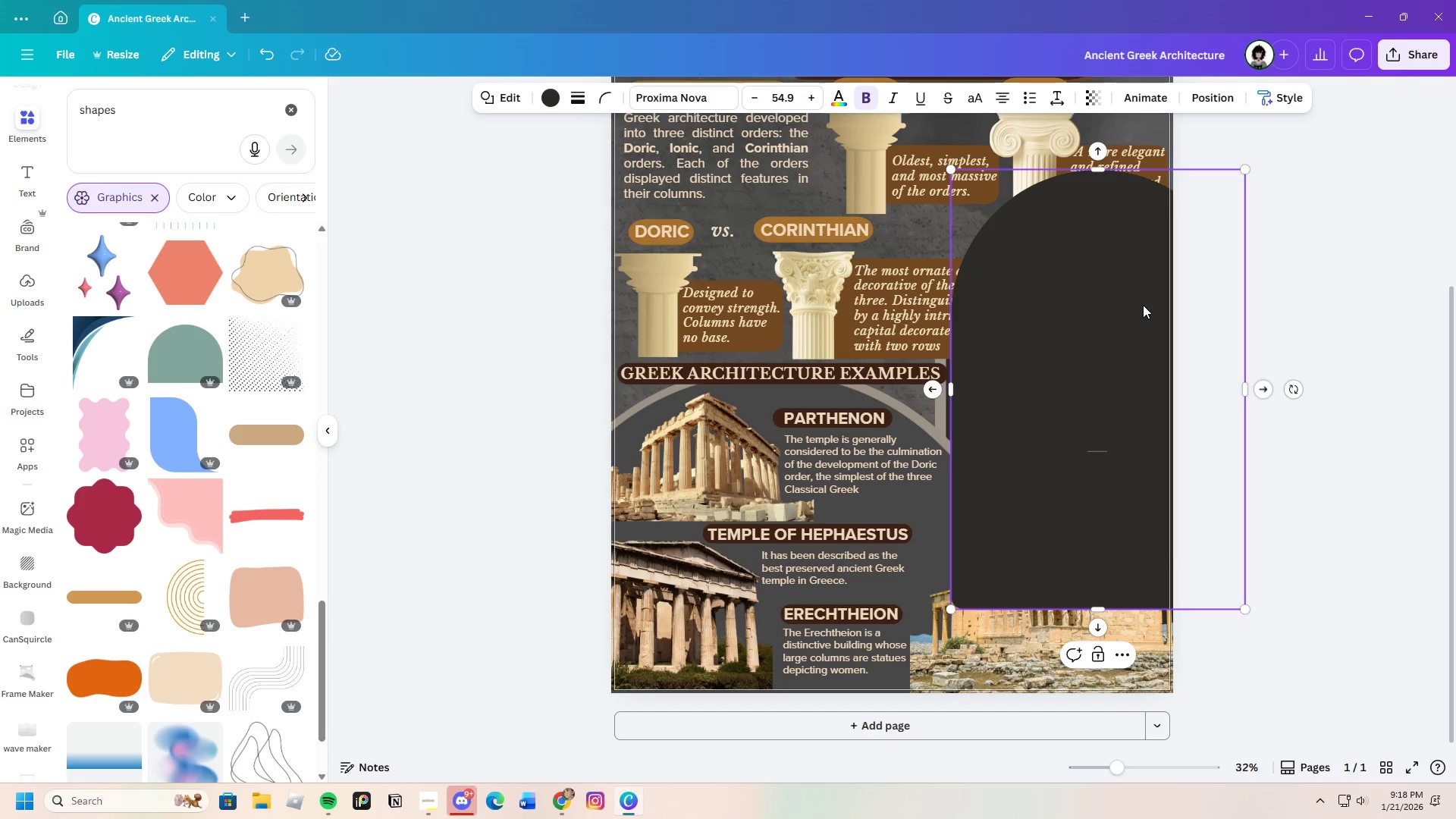 
left_click([1330, 303])
 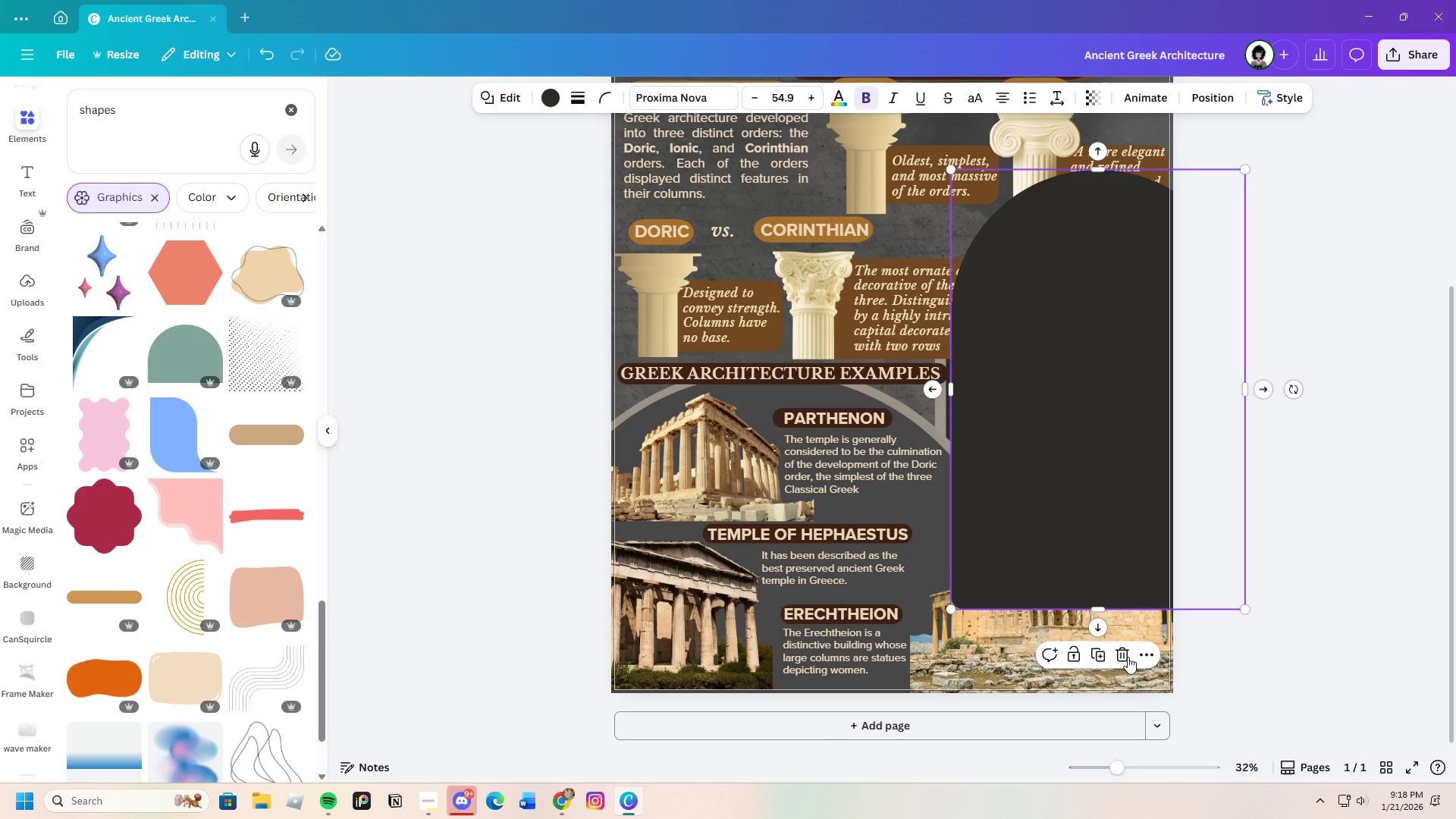 
left_click([1119, 654])
 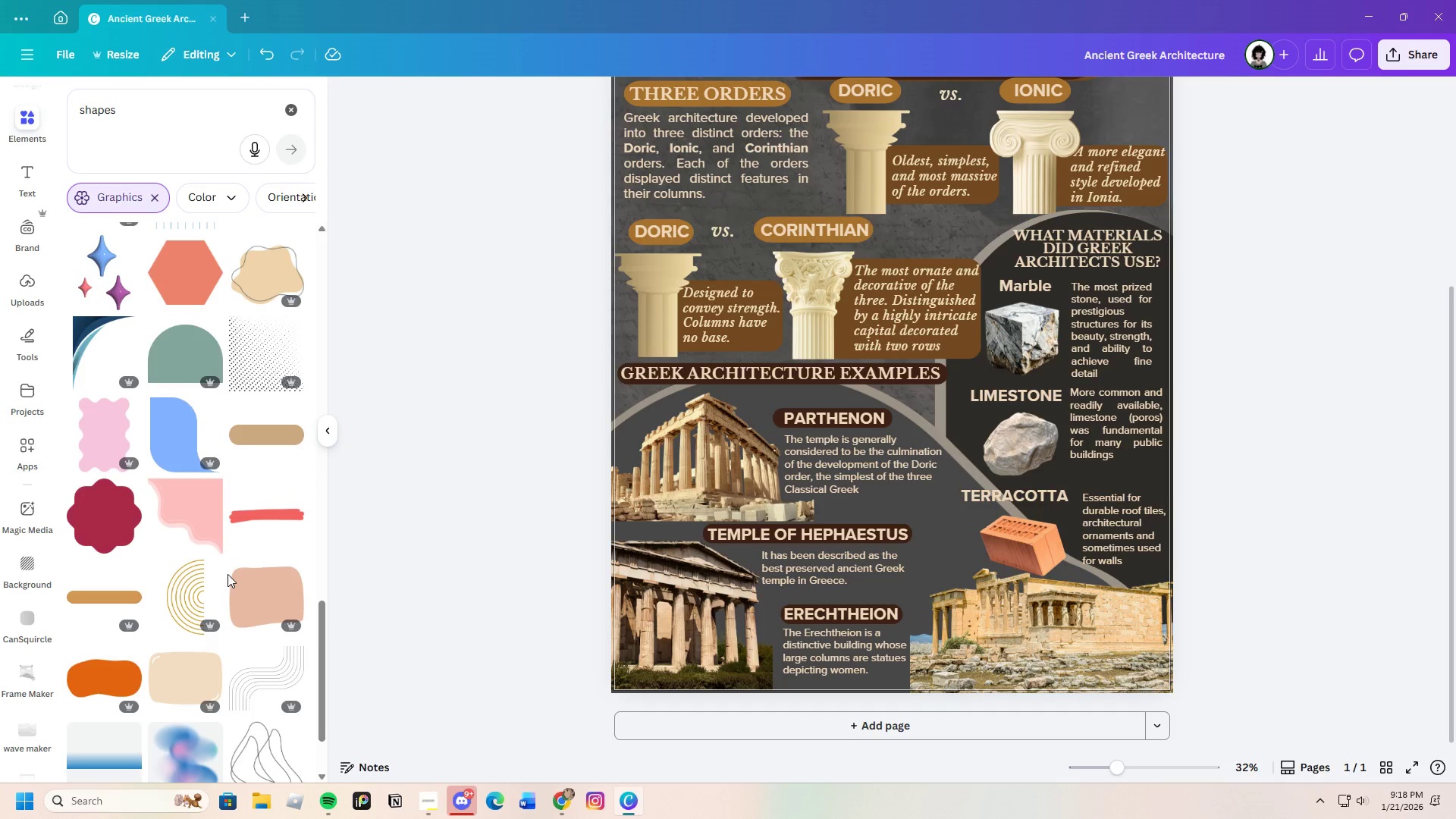 
scroll: coordinate [228, 574], scroll_direction: down, amount: 3.0
 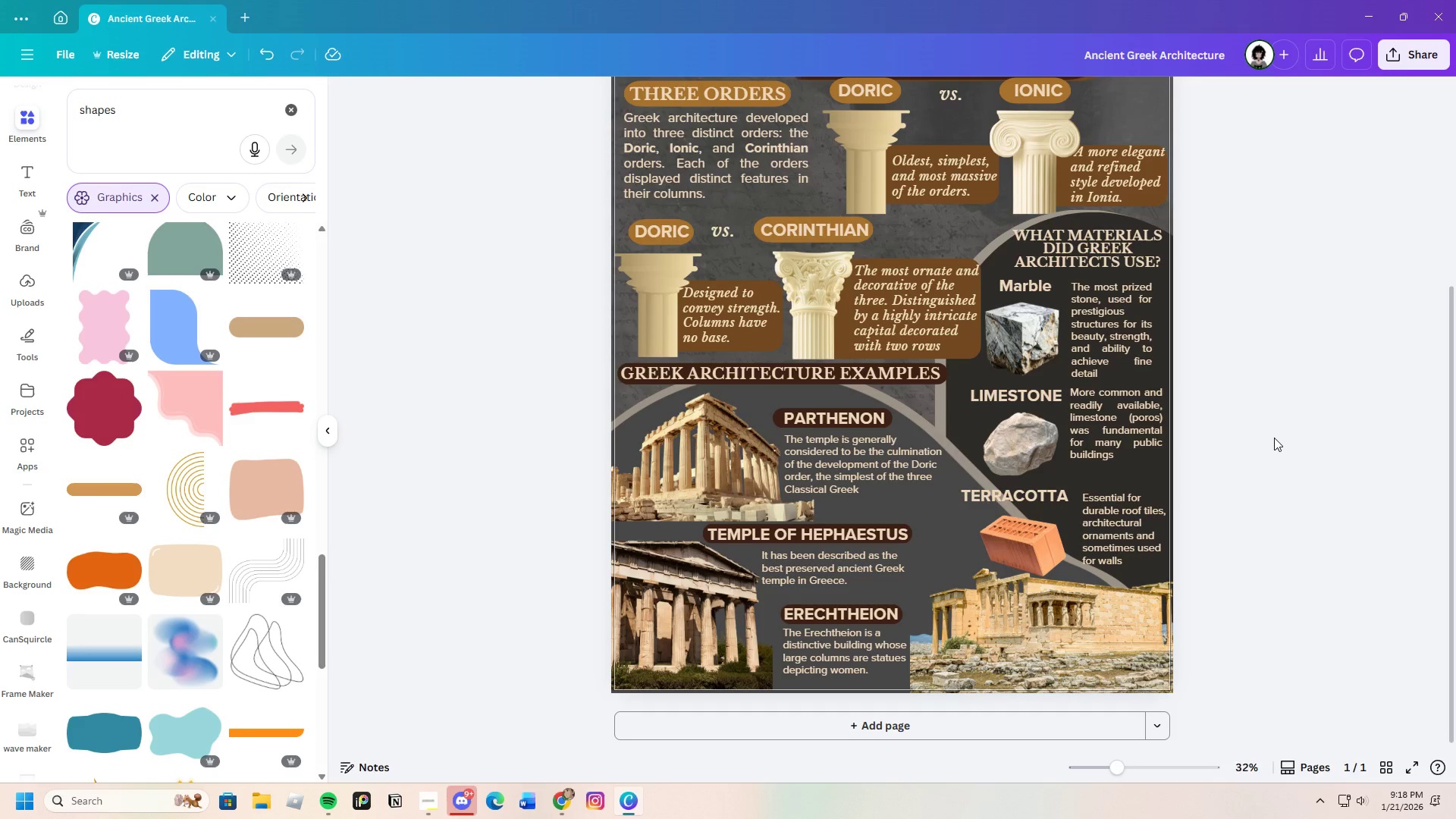 
wait(8.86)
 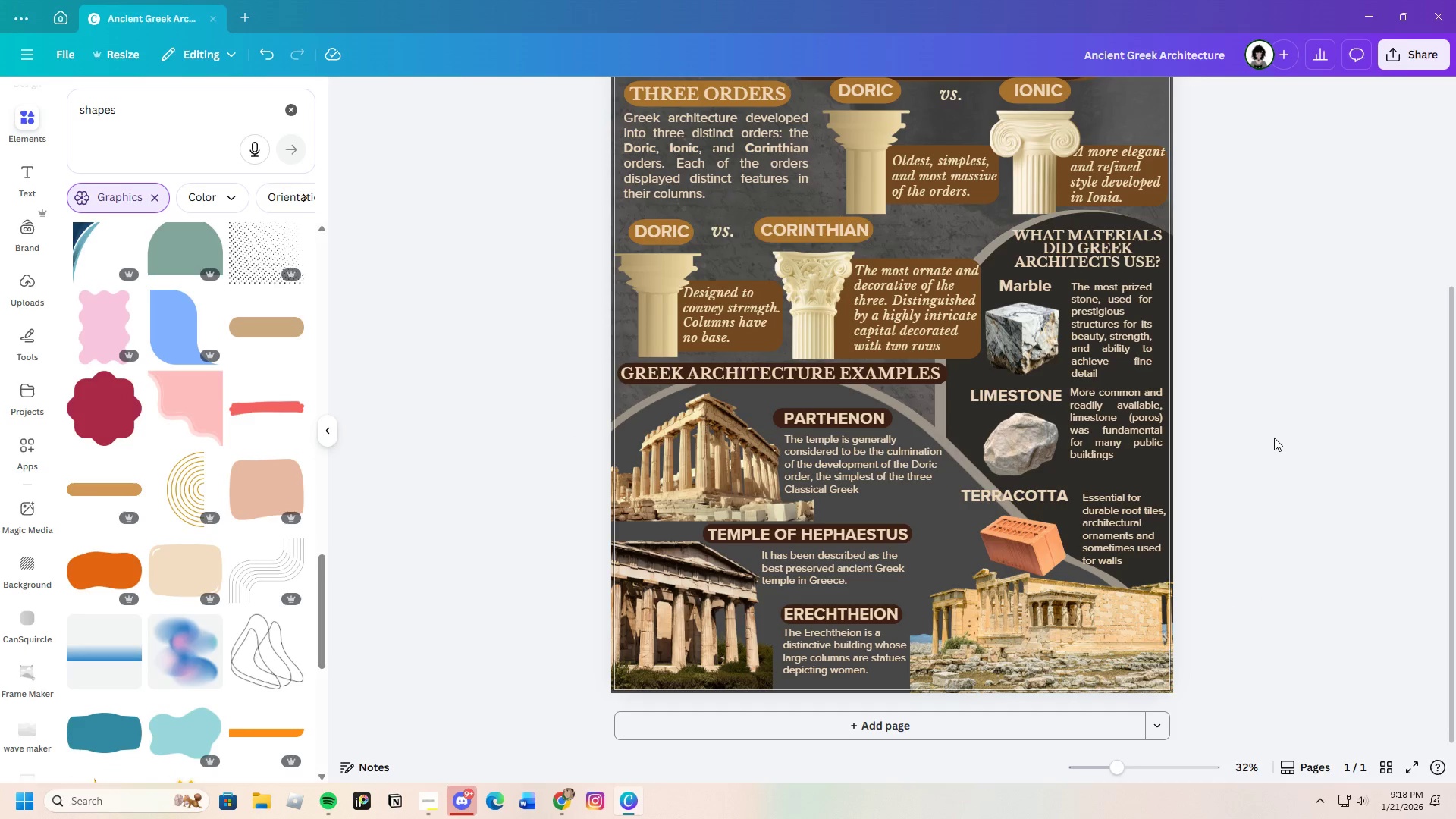 
scroll: coordinate [171, 539], scroll_direction: down, amount: 10.0
 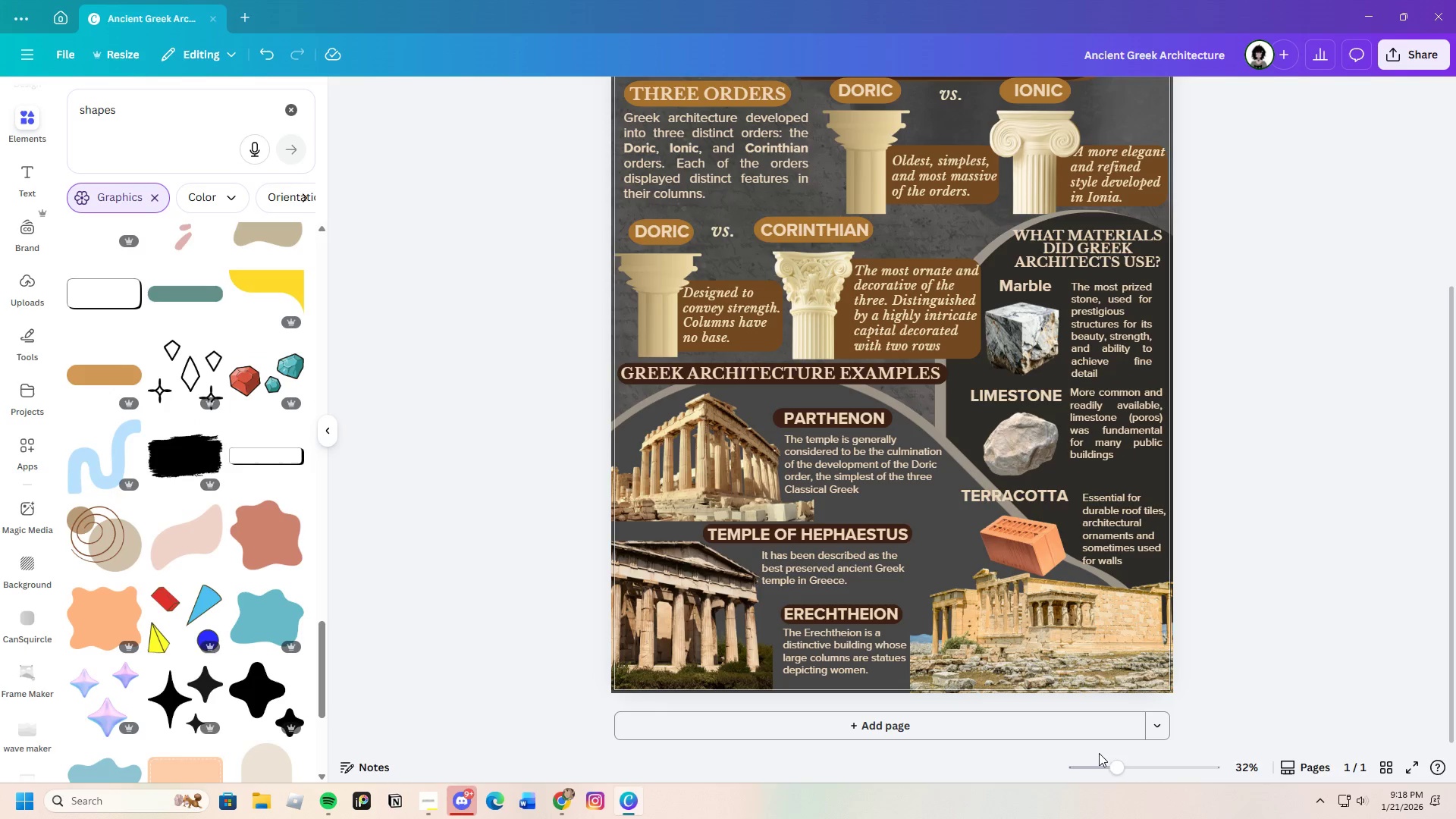 
left_click_drag(start_coordinate=[1118, 770], to_coordinate=[1116, 774])
 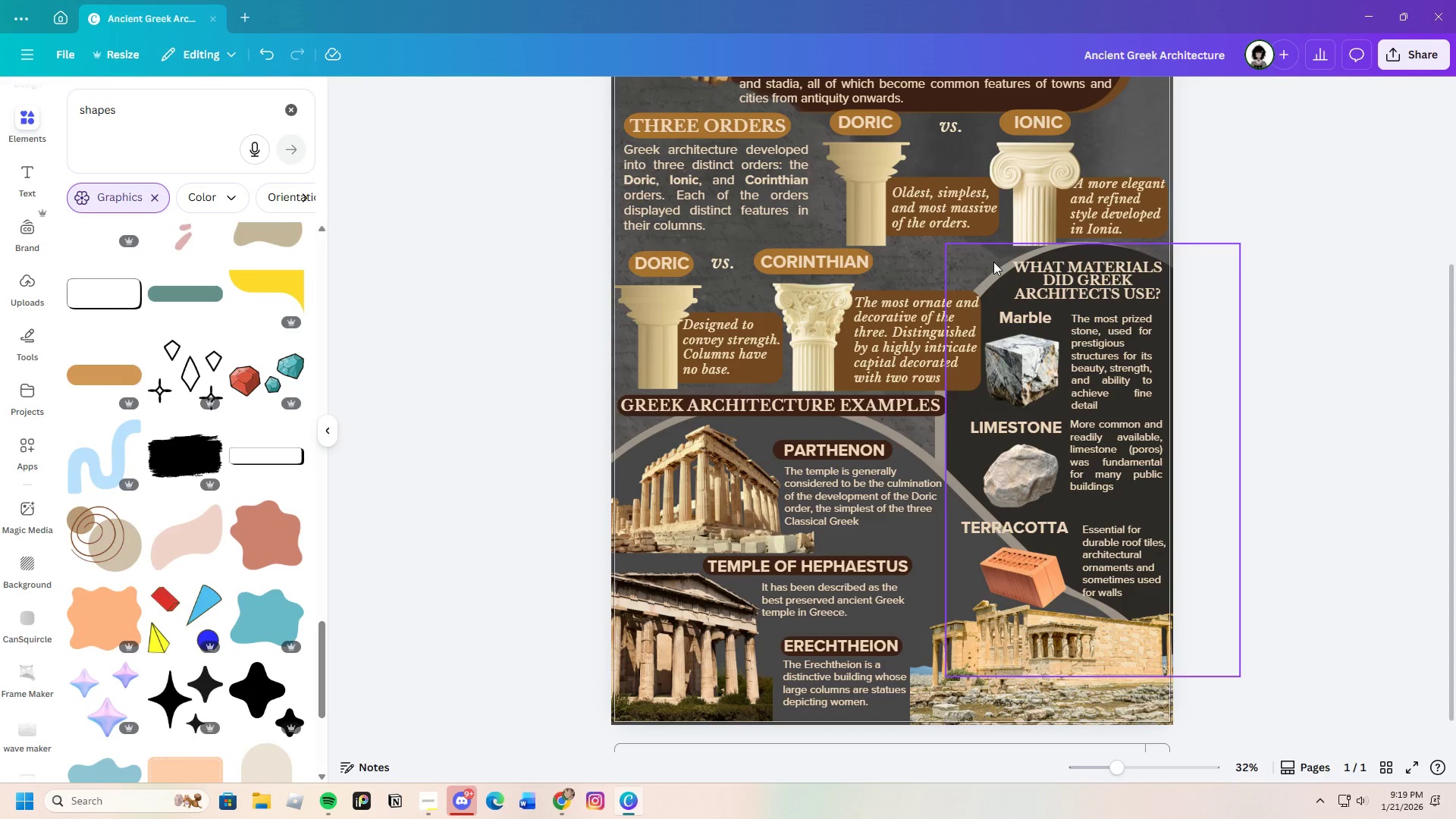 
left_click([993, 262])
 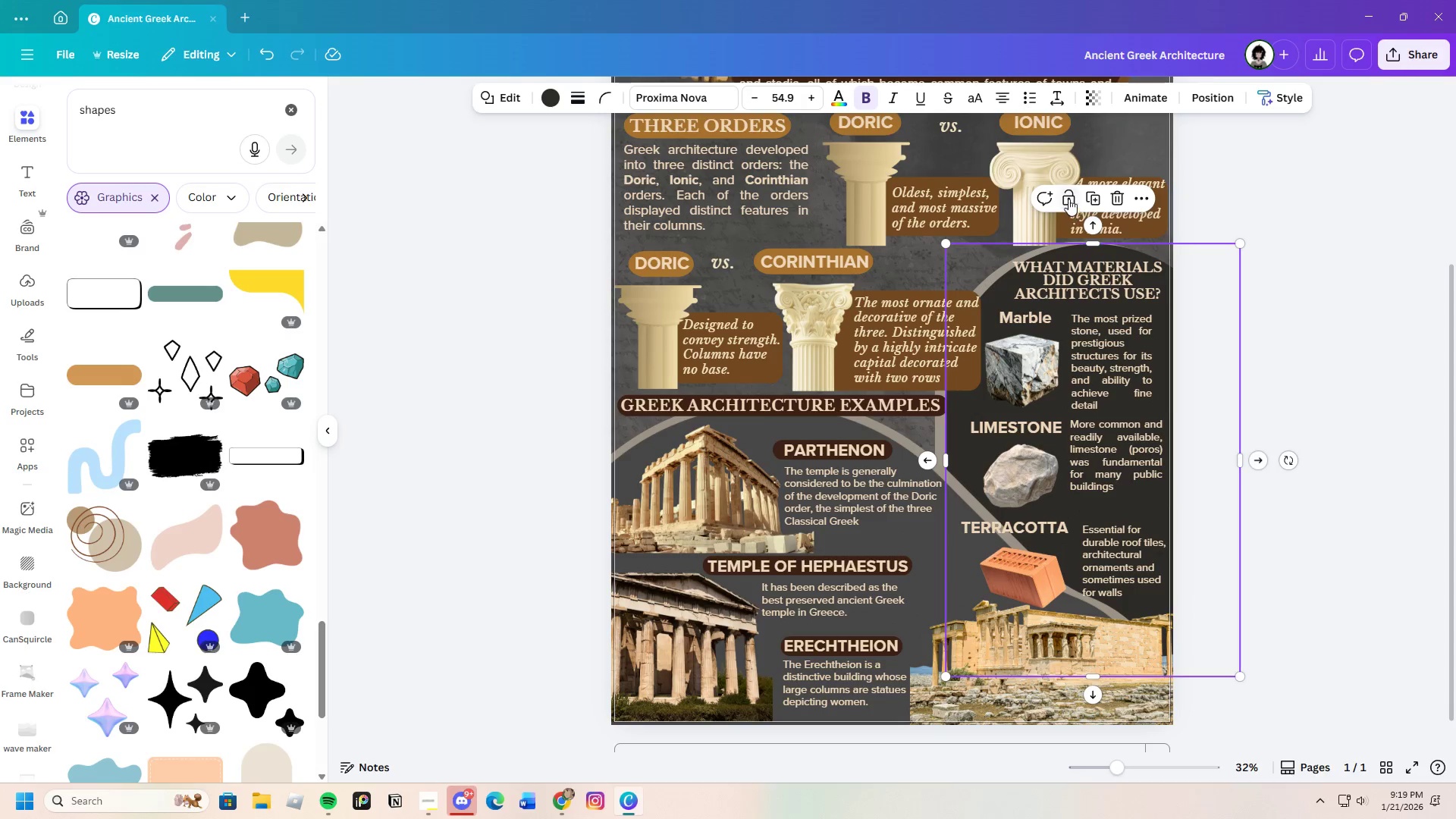 
left_click([1067, 191])
 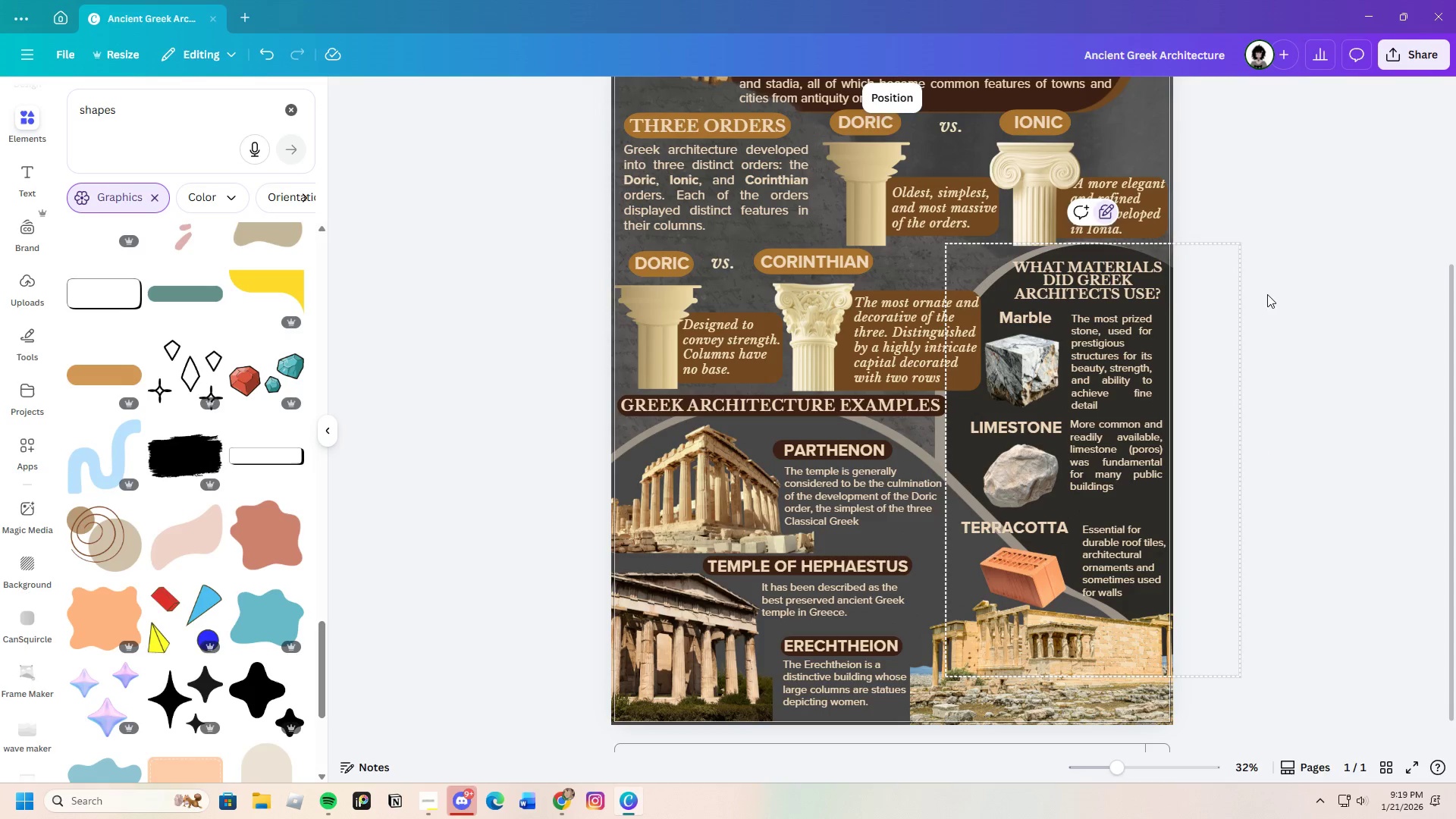 
left_click([1278, 300])
 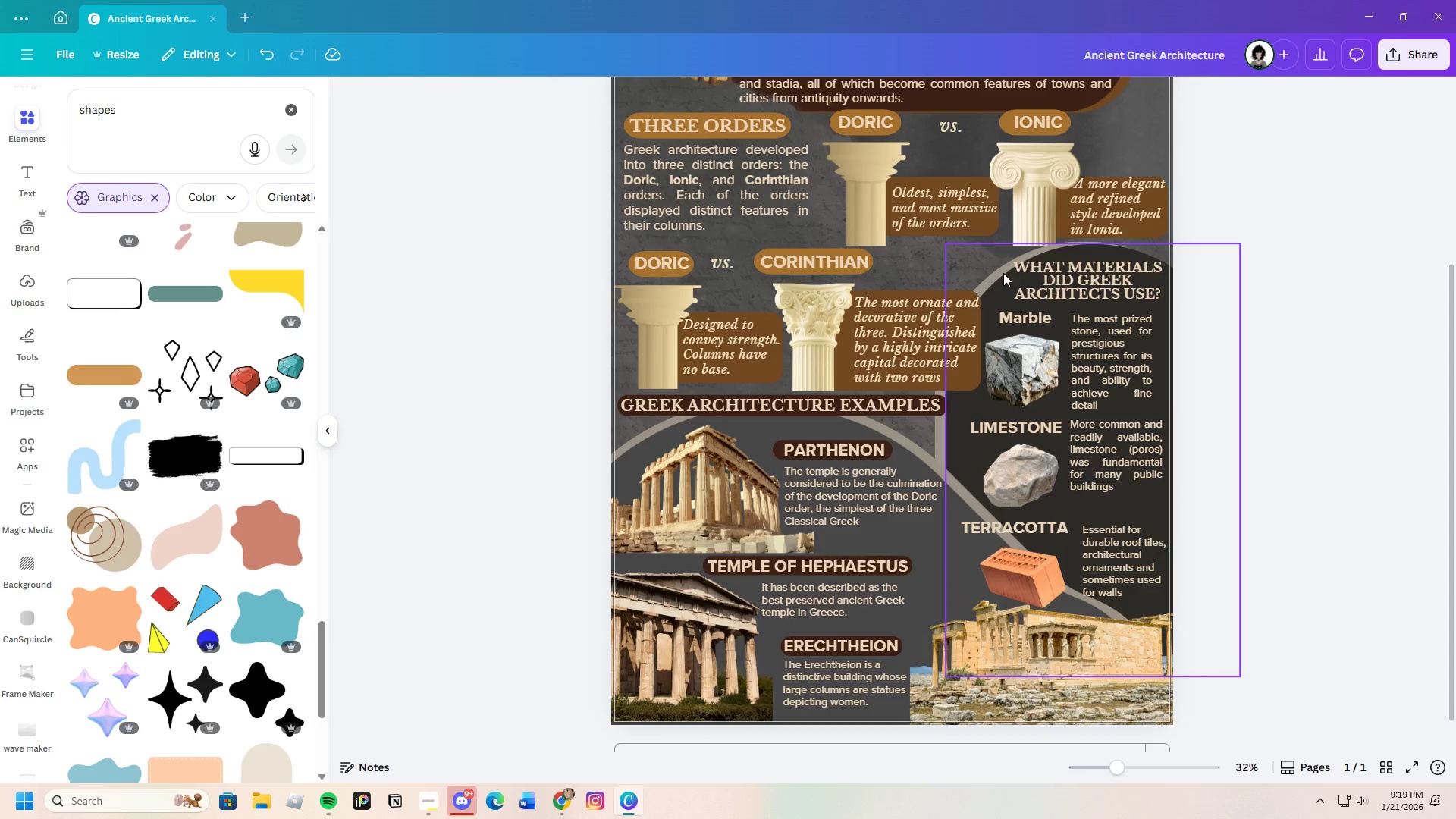 
left_click_drag(start_coordinate=[1005, 271], to_coordinate=[1106, 565])
 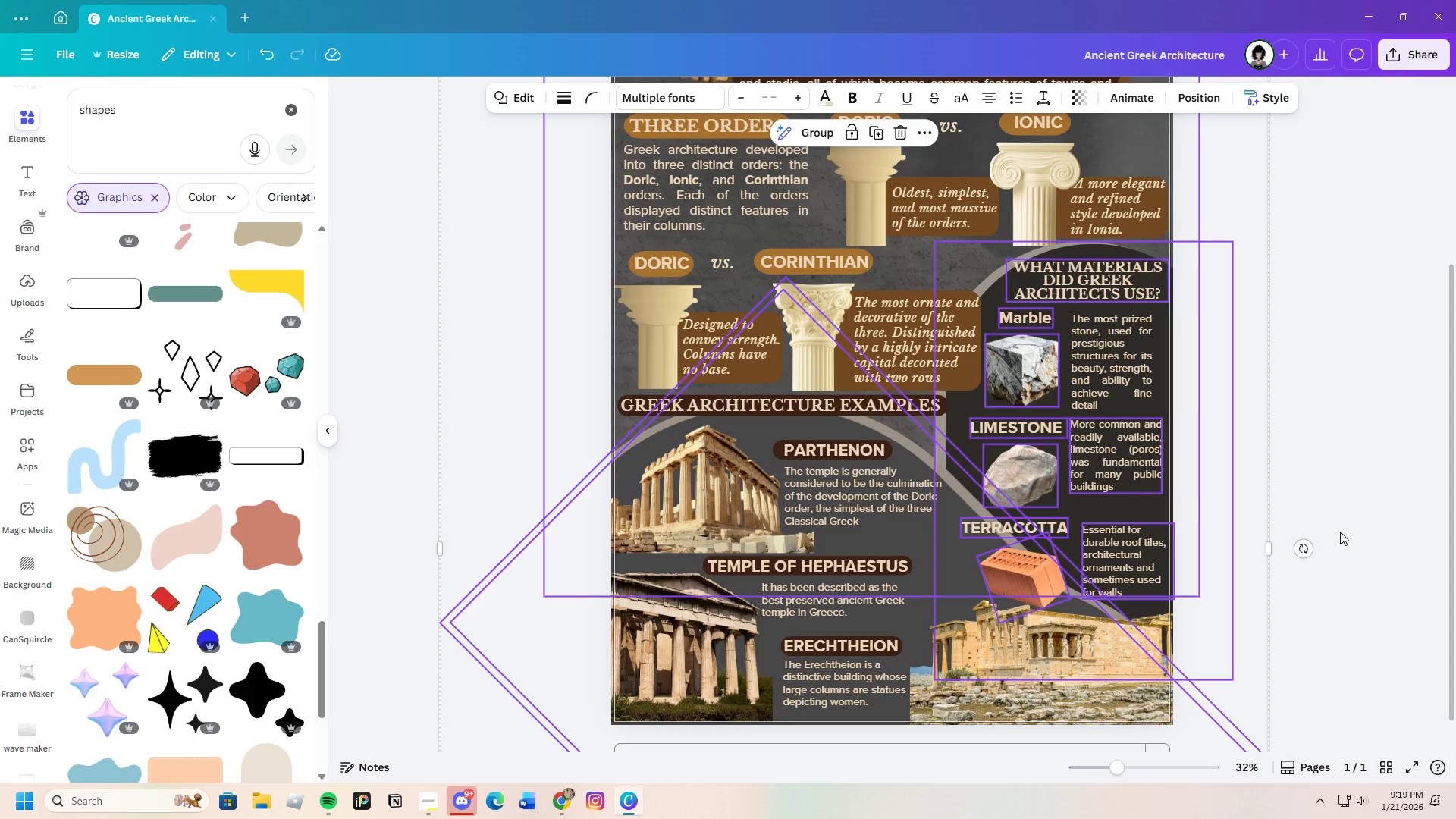 
left_click([1340, 532])
 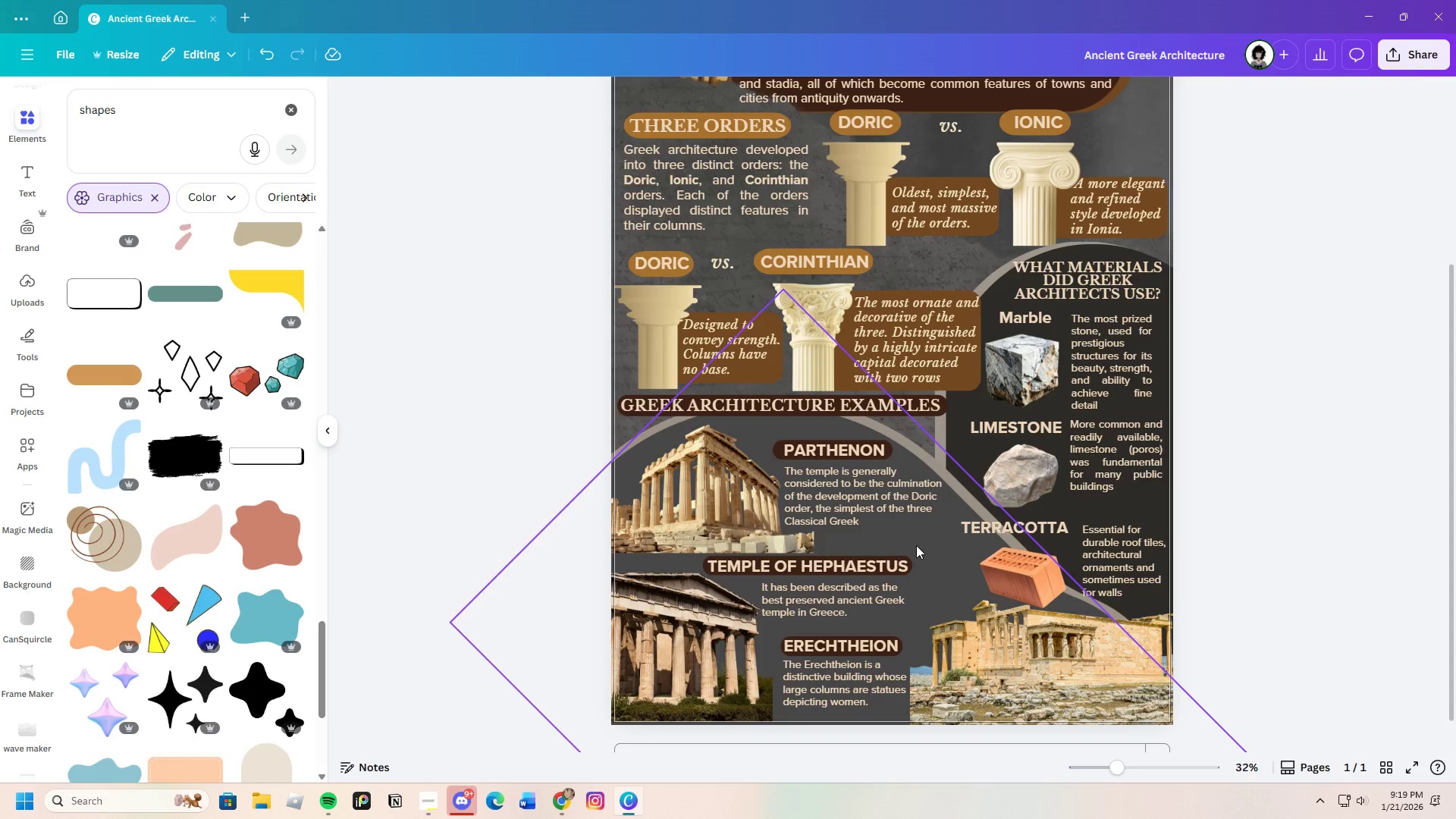 
left_click([916, 545])
 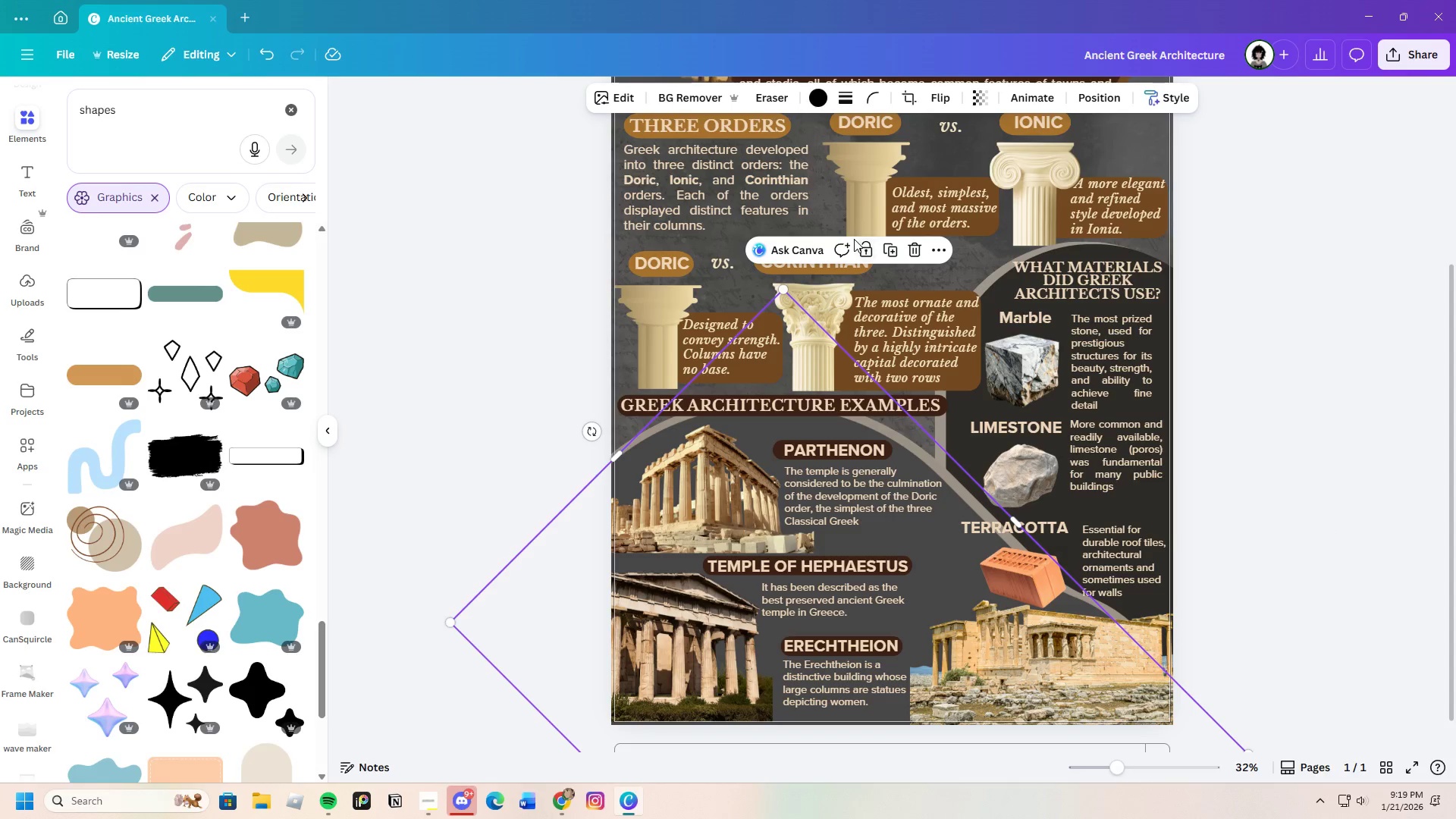 
left_click([871, 250])
 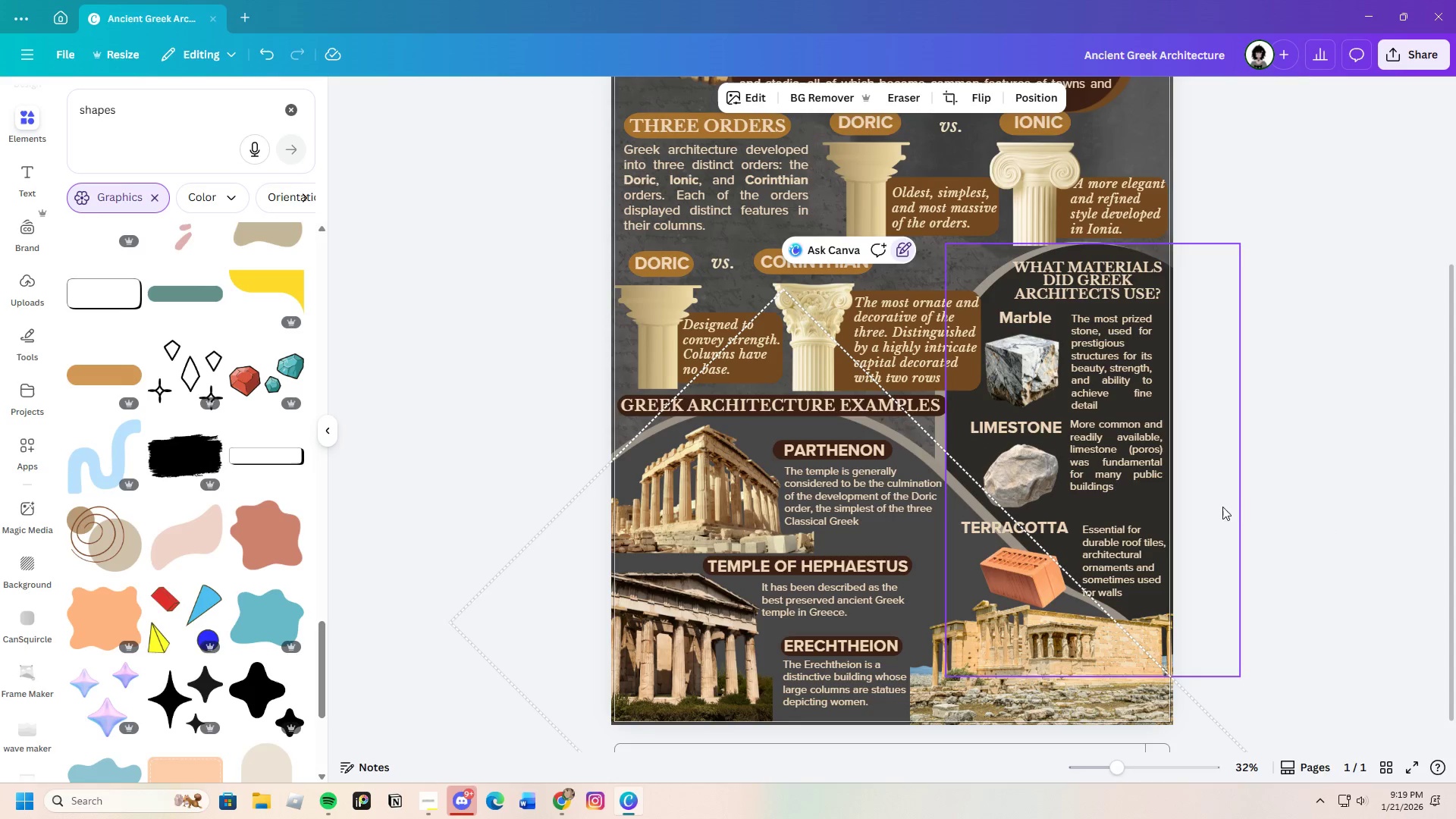 
left_click([1256, 507])
 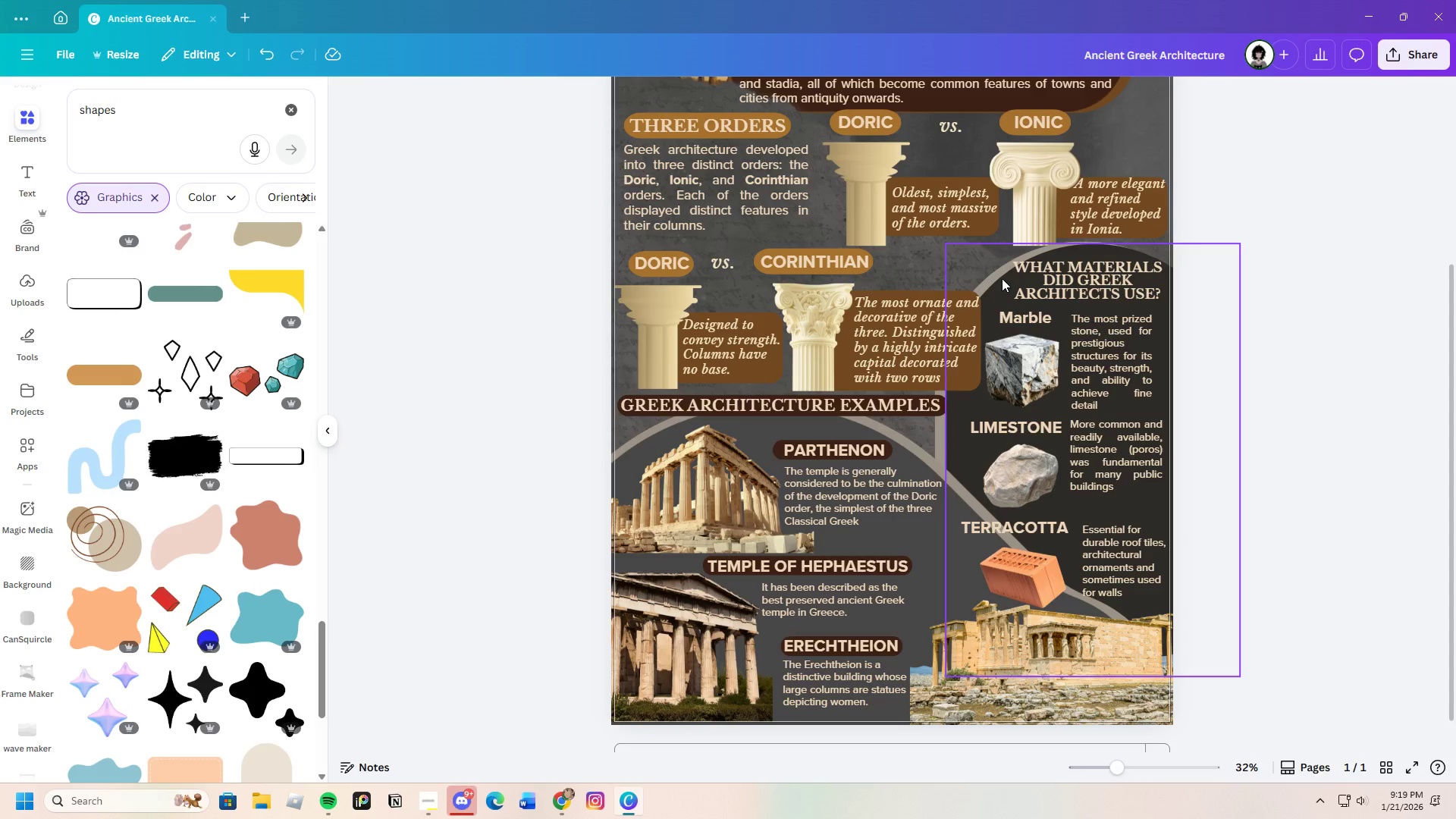 
left_click_drag(start_coordinate=[1002, 278], to_coordinate=[1075, 578])
 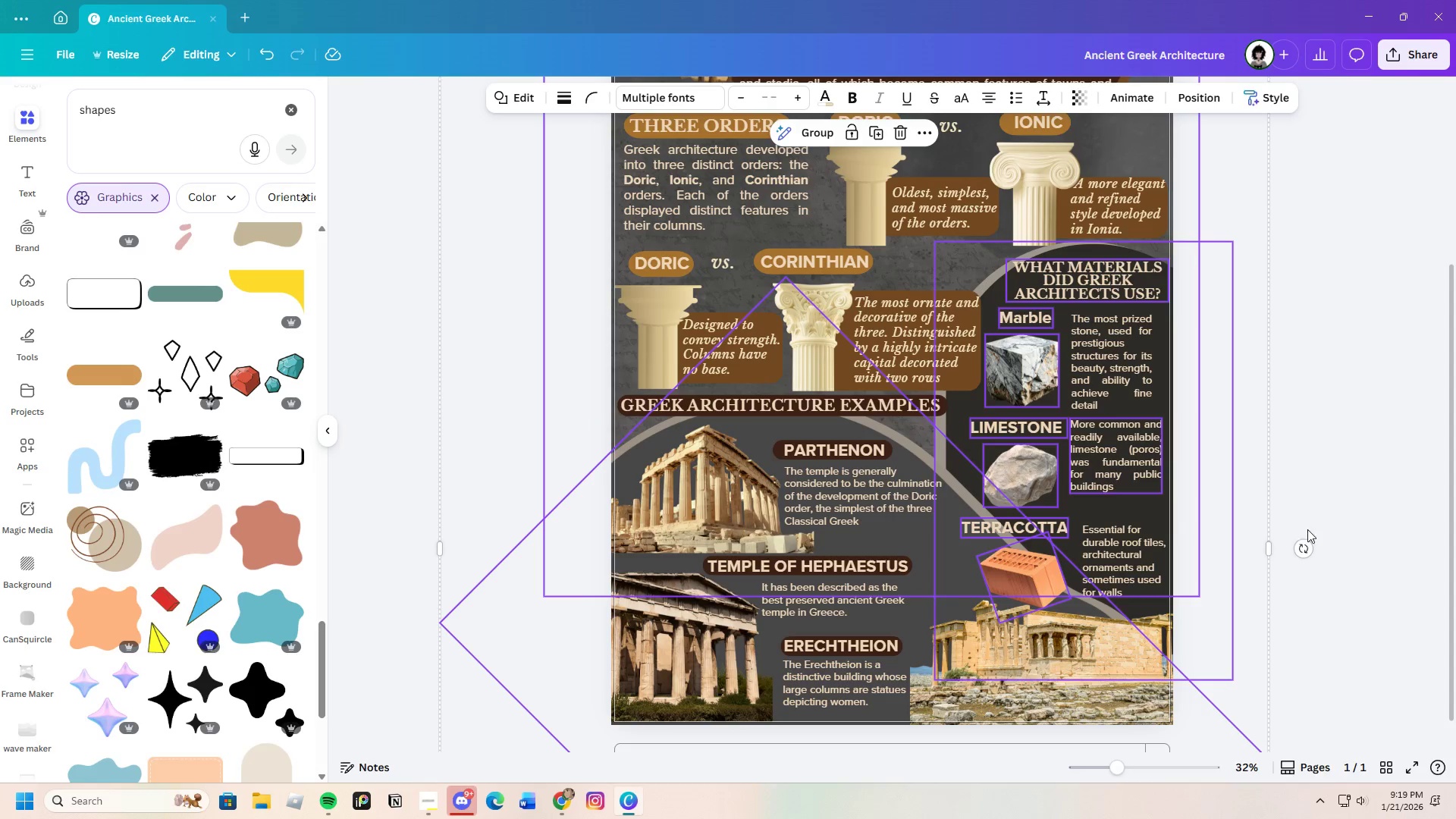 
left_click([1326, 525])
 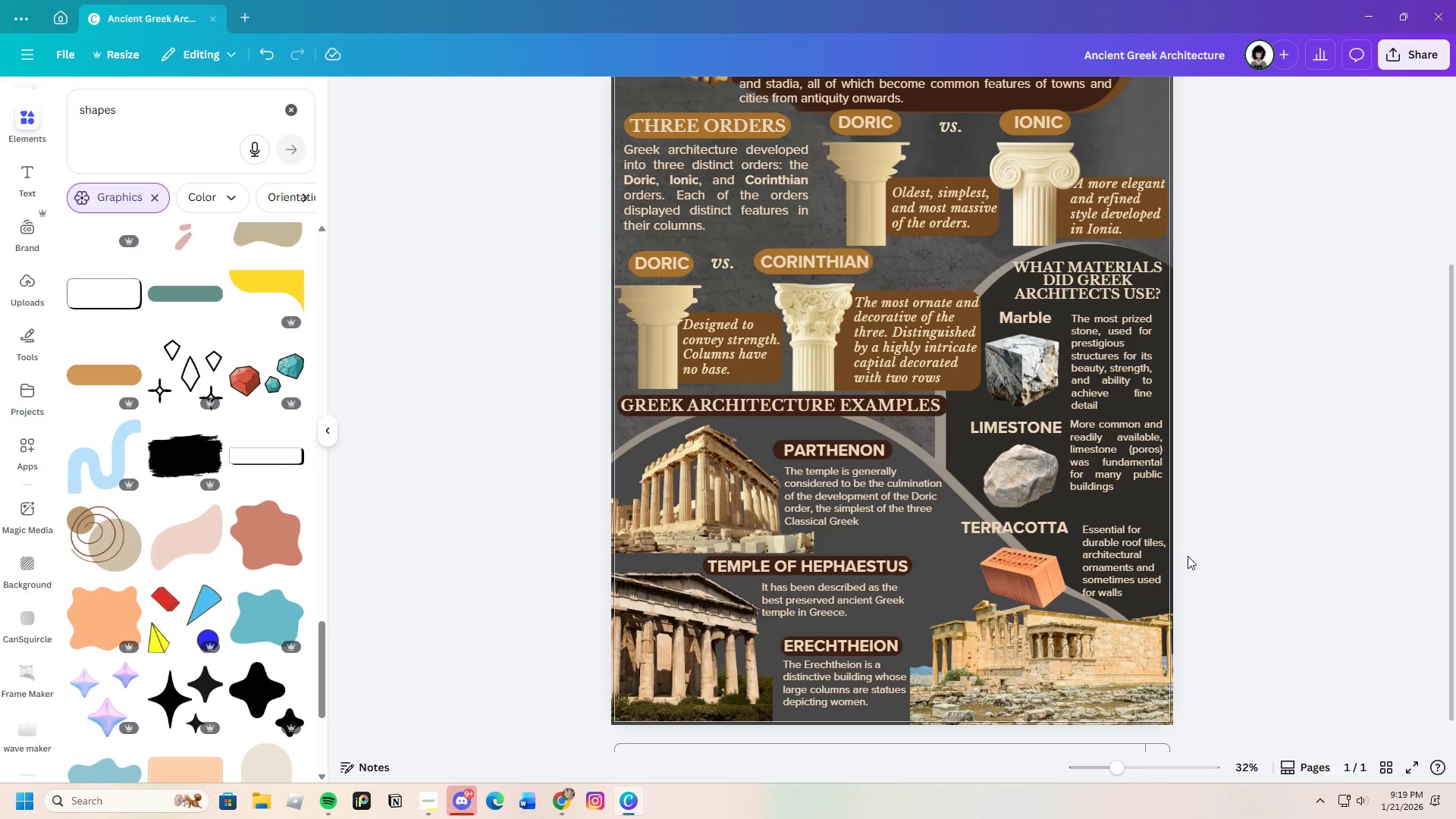 
scroll: coordinate [1184, 558], scroll_direction: down, amount: 2.0
 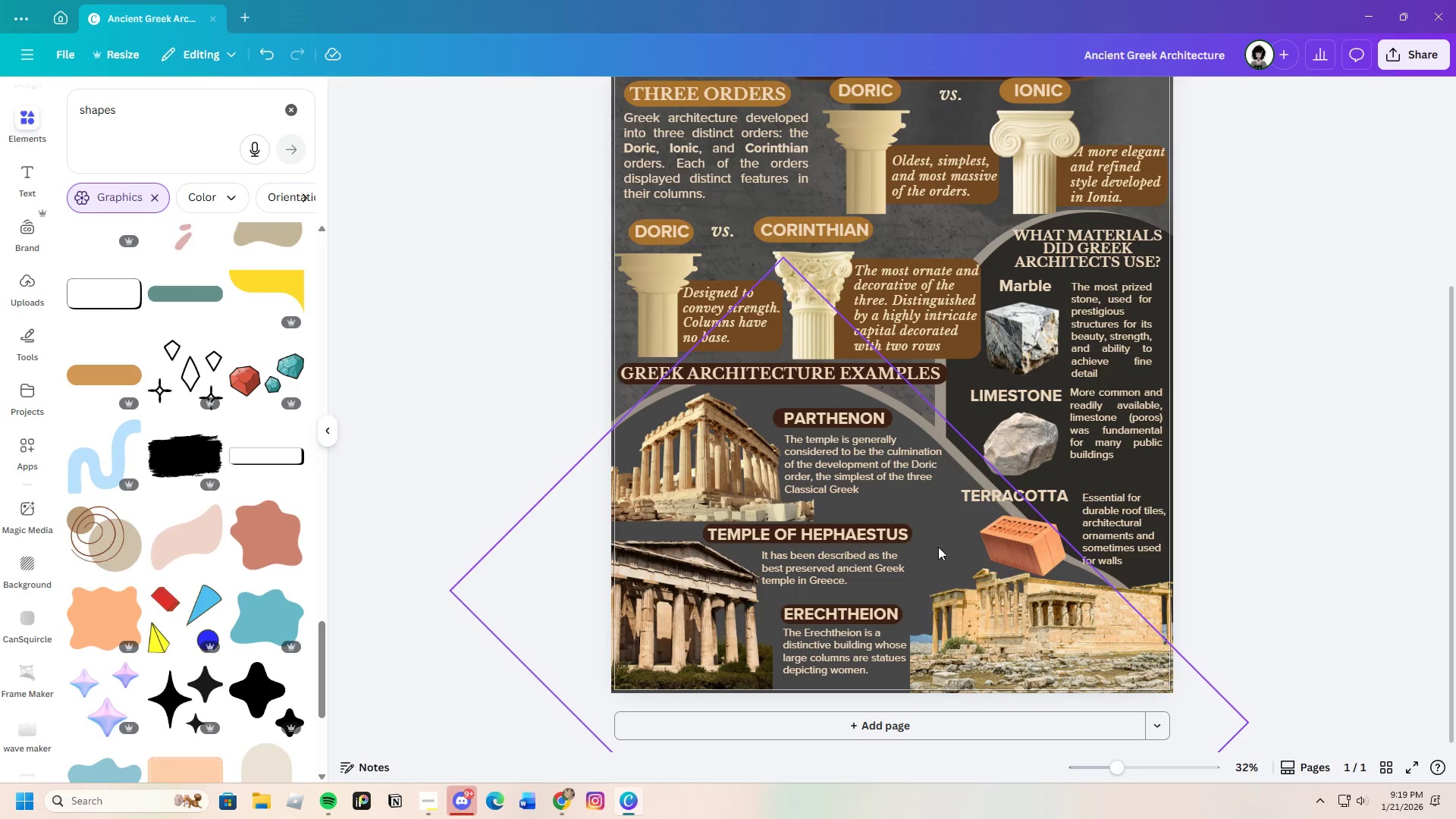 
left_click([938, 532])
 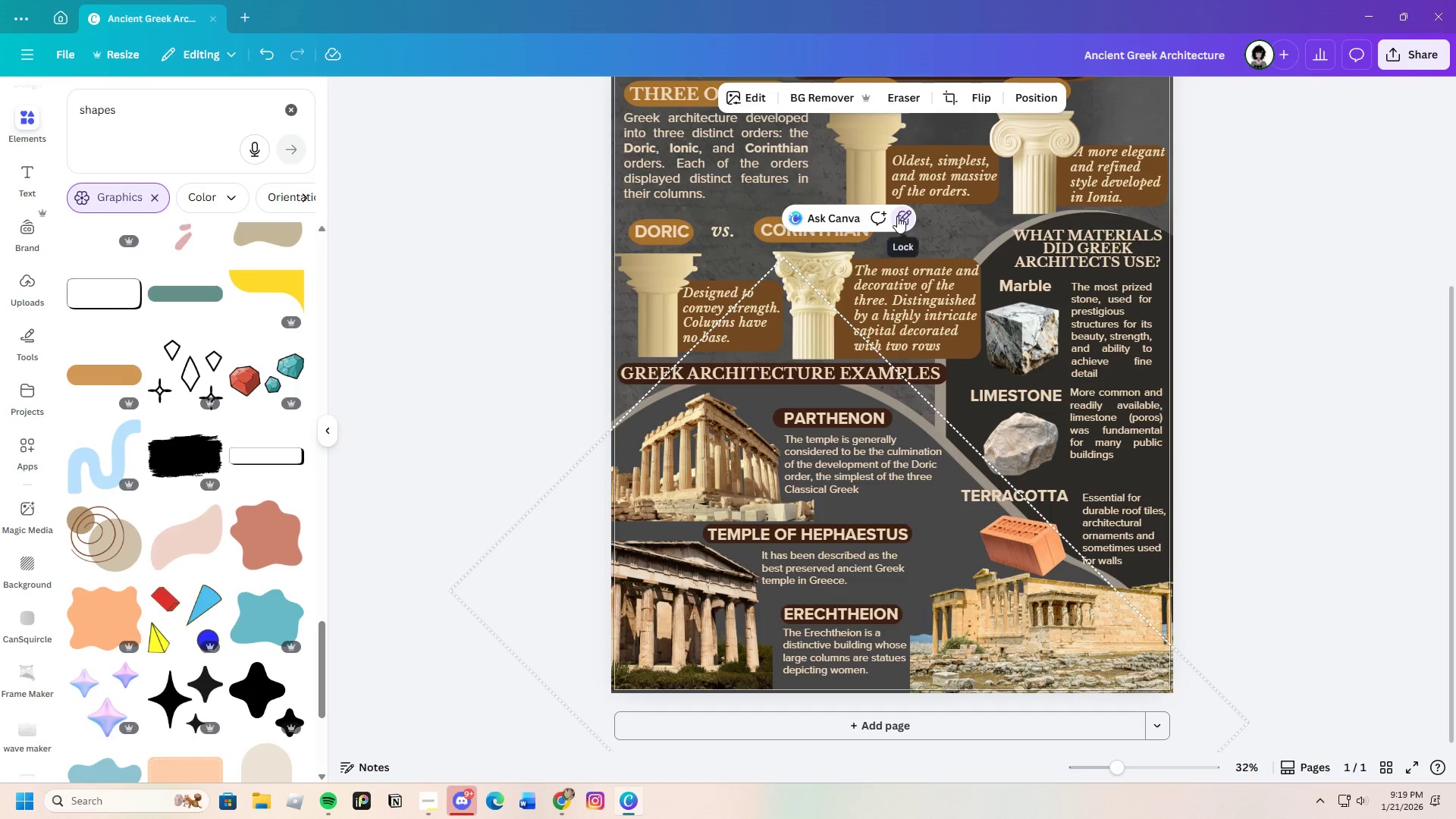 
left_click([1395, 457])
 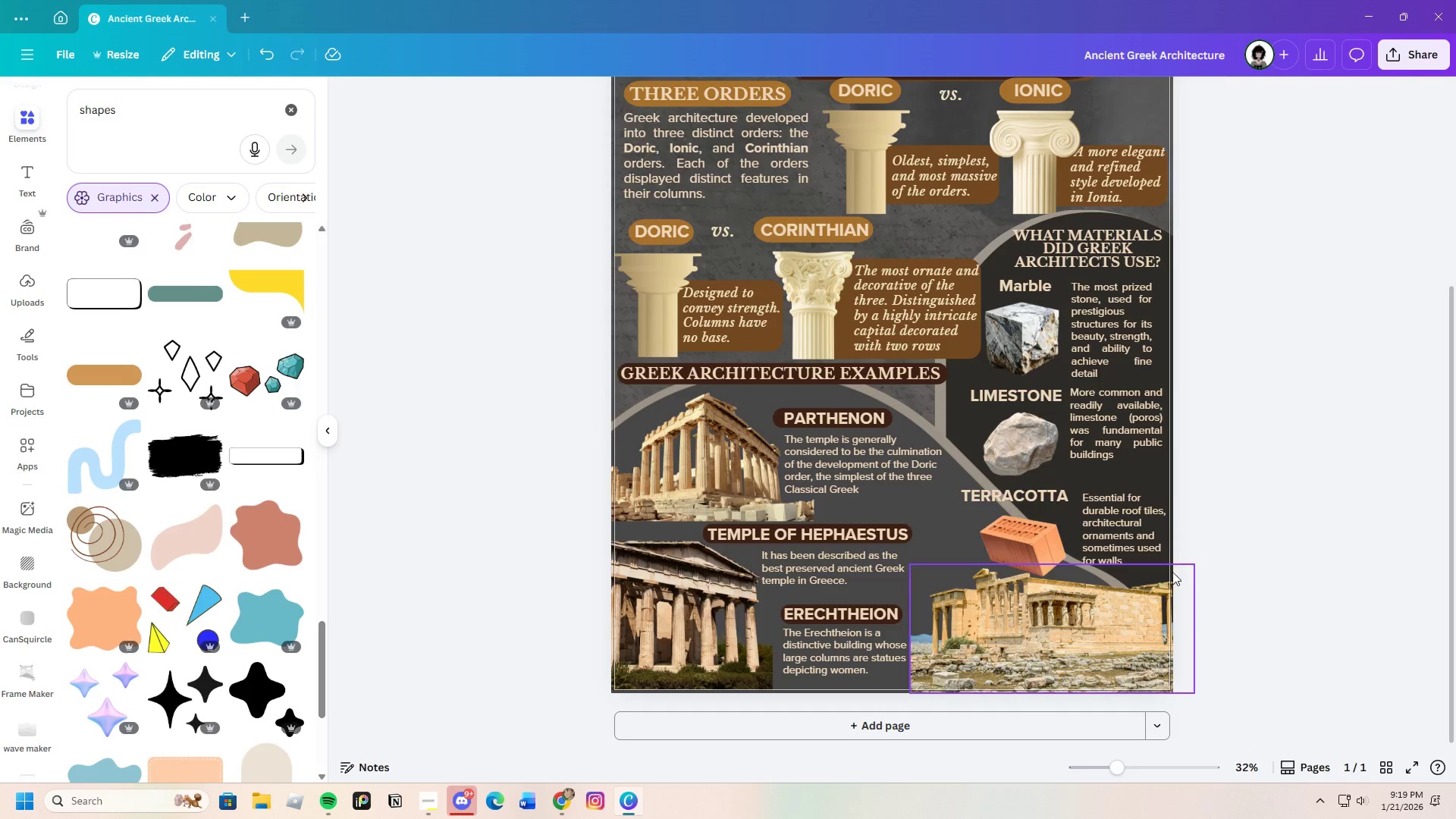 
left_click_drag(start_coordinate=[1192, 554], to_coordinate=[1055, 539])
 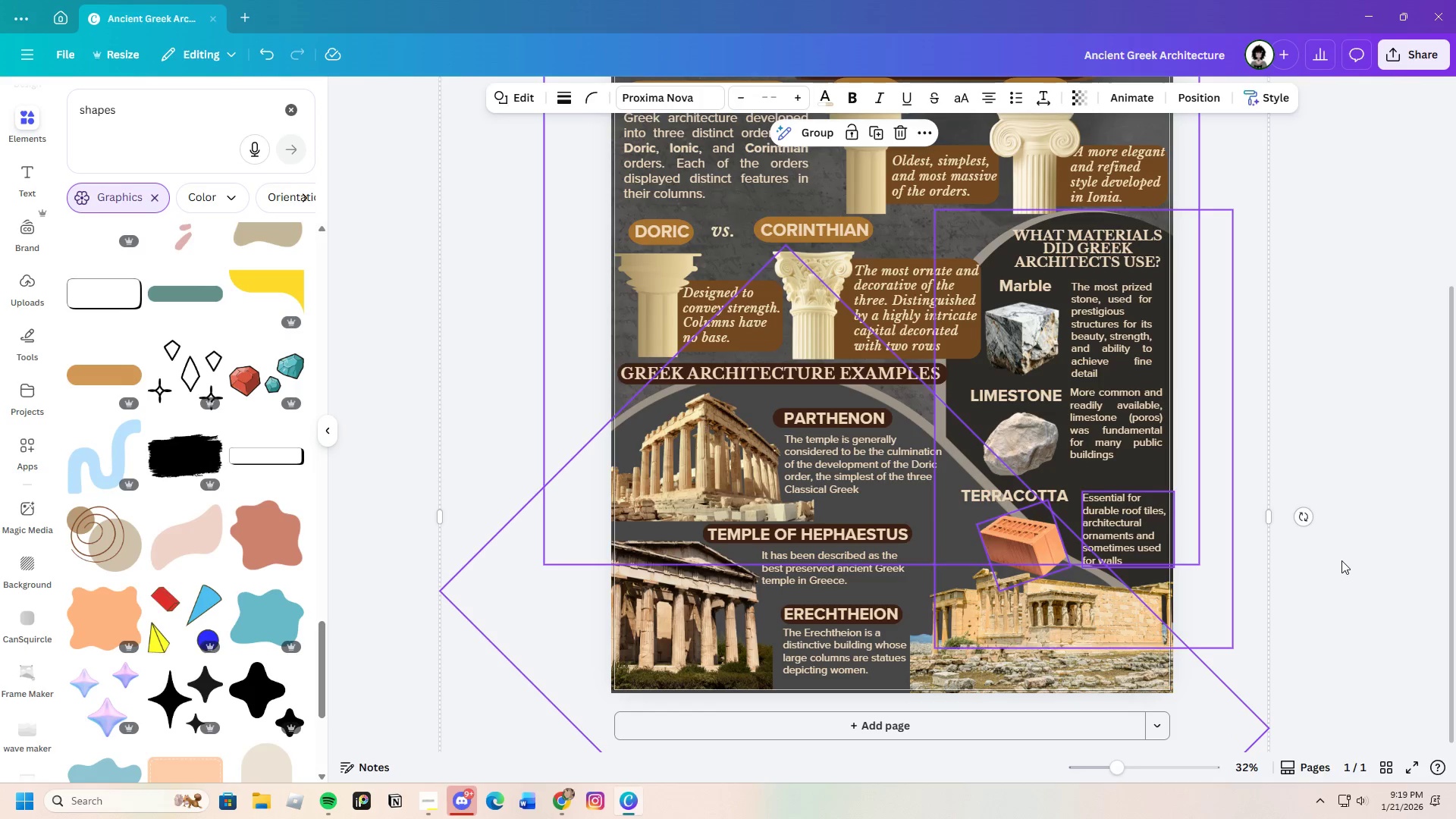 
left_click([1341, 560])
 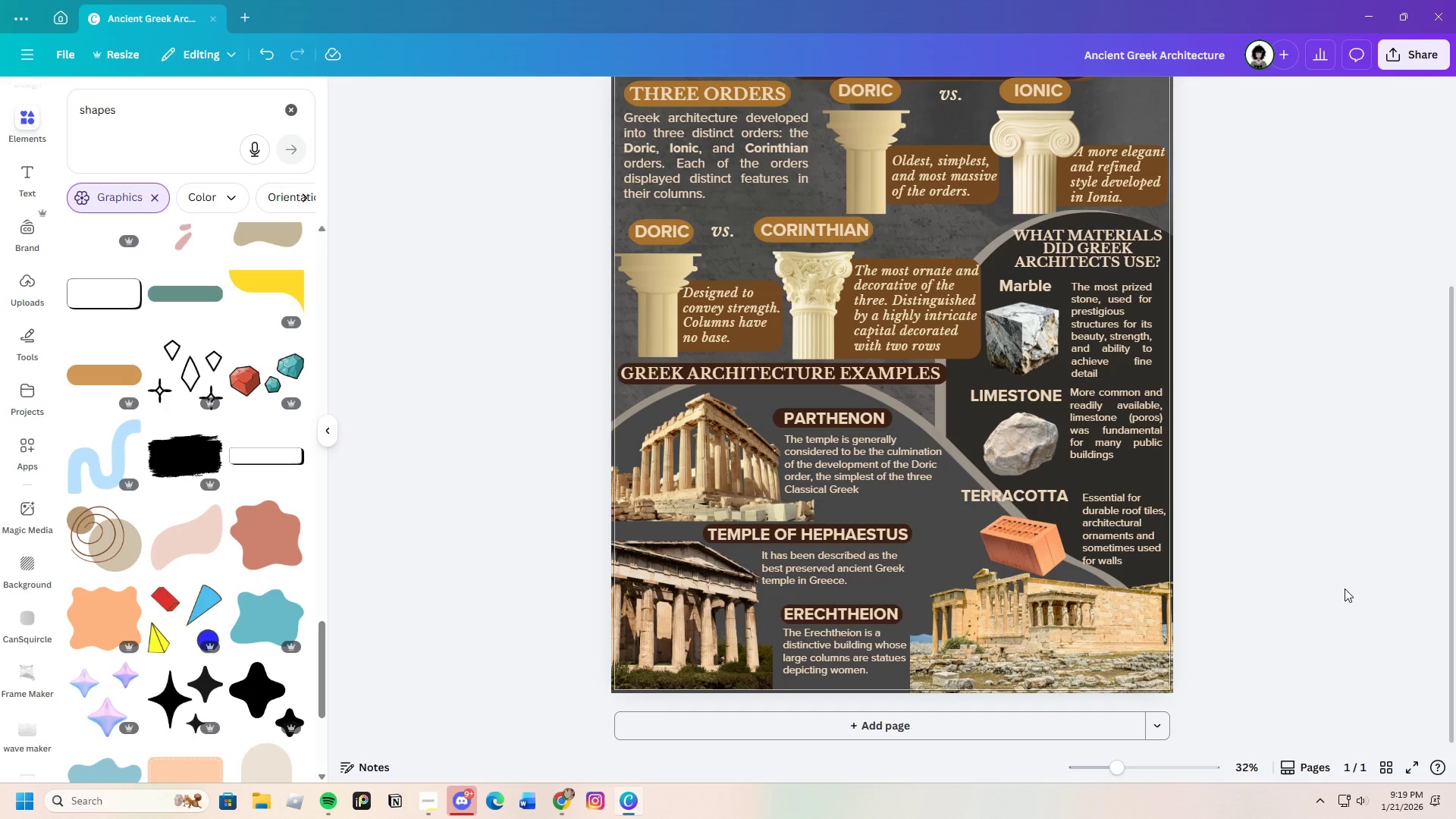 
wait(7.25)
 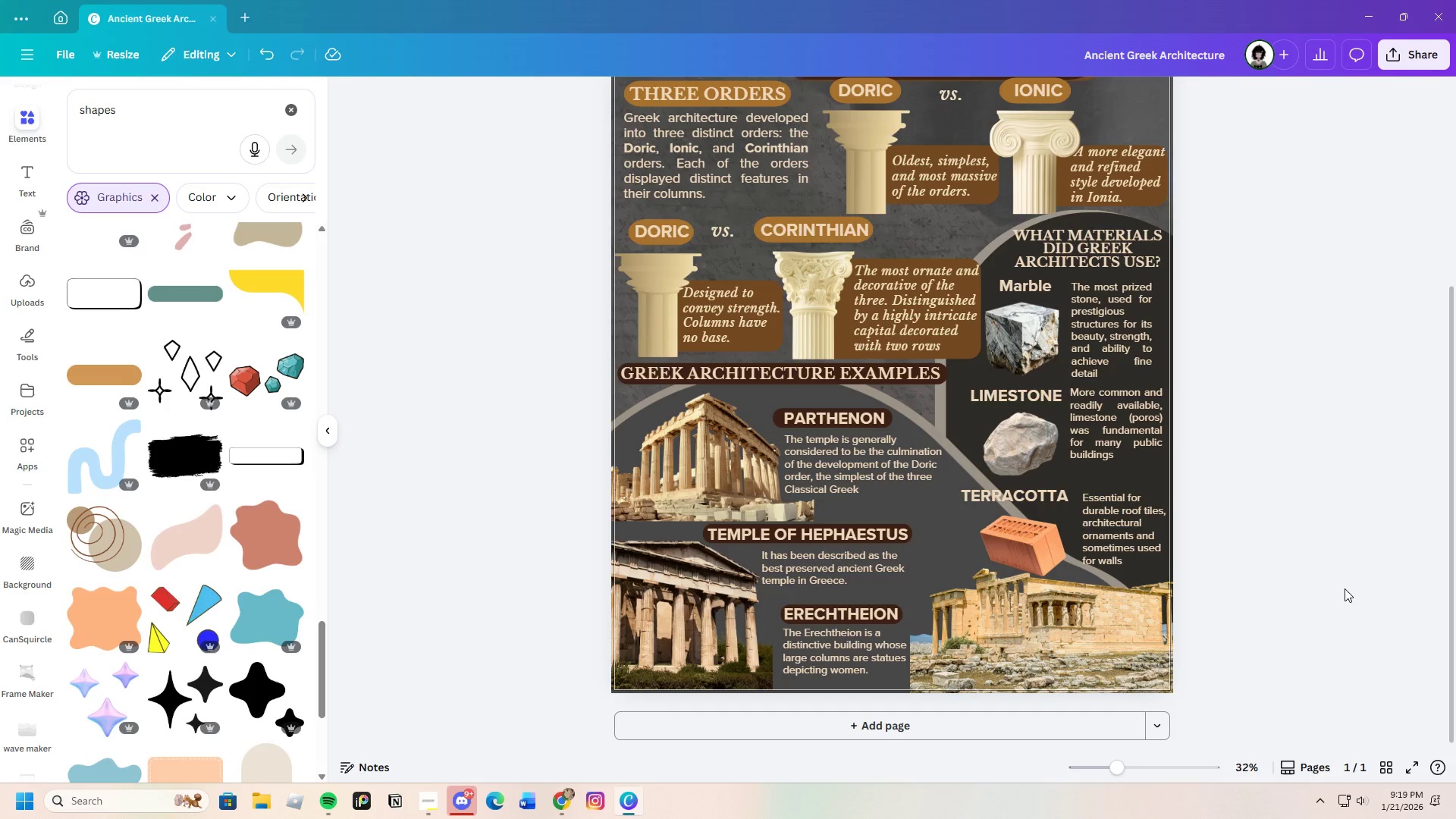 
left_click_drag(start_coordinate=[1117, 780], to_coordinate=[1127, 782])
 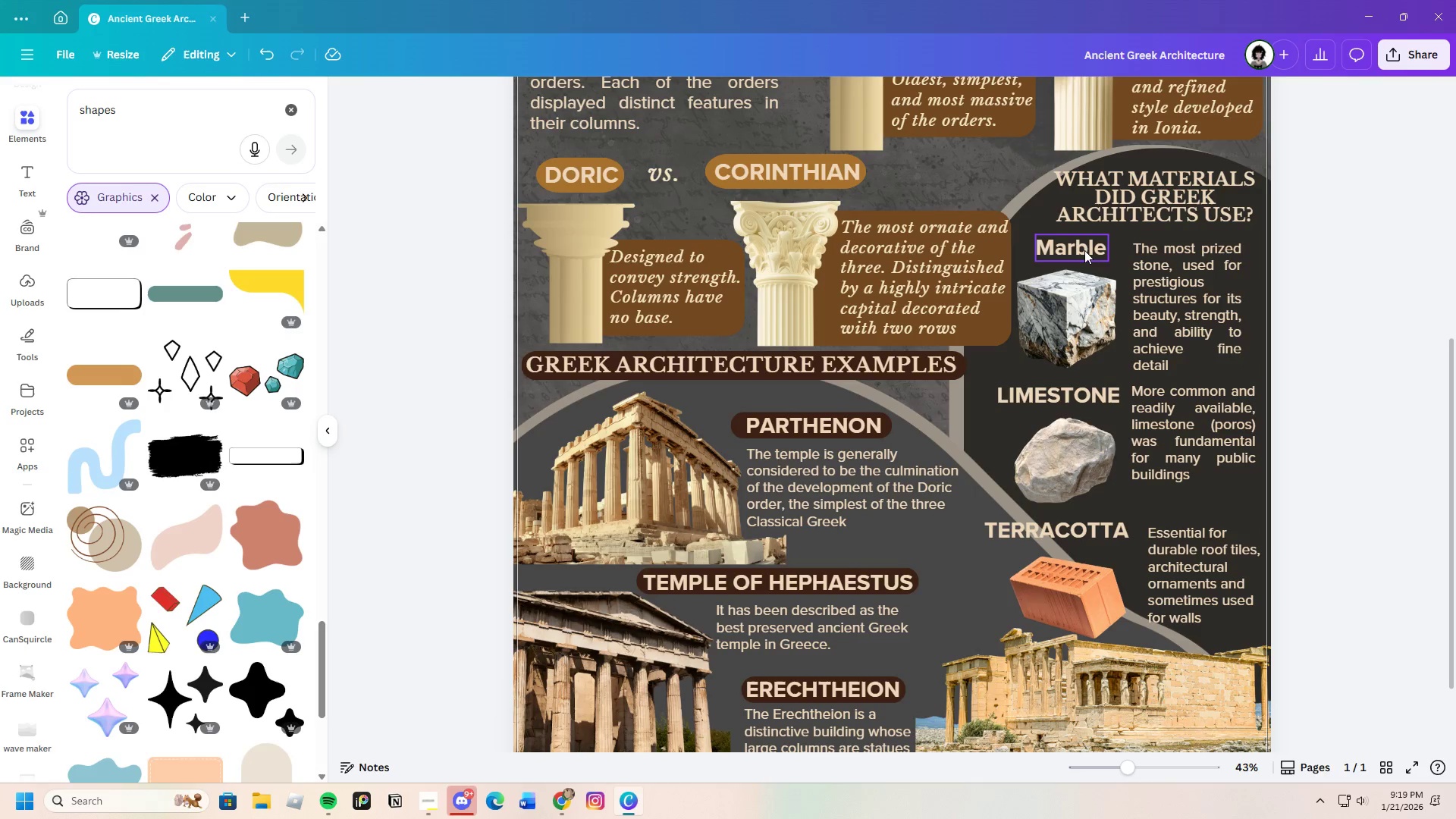 
left_click([1081, 250])
 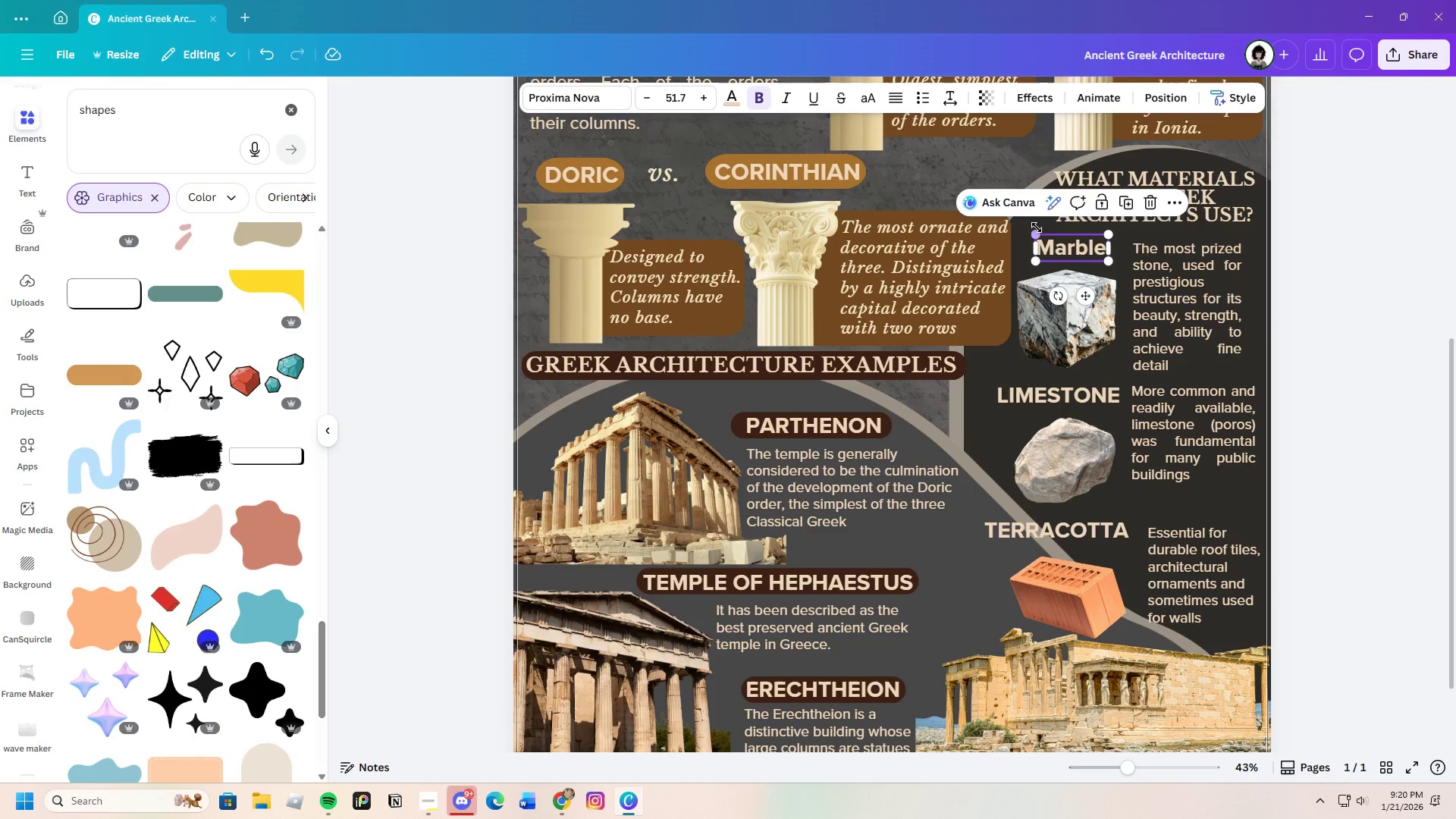 
left_click([1350, 273])
 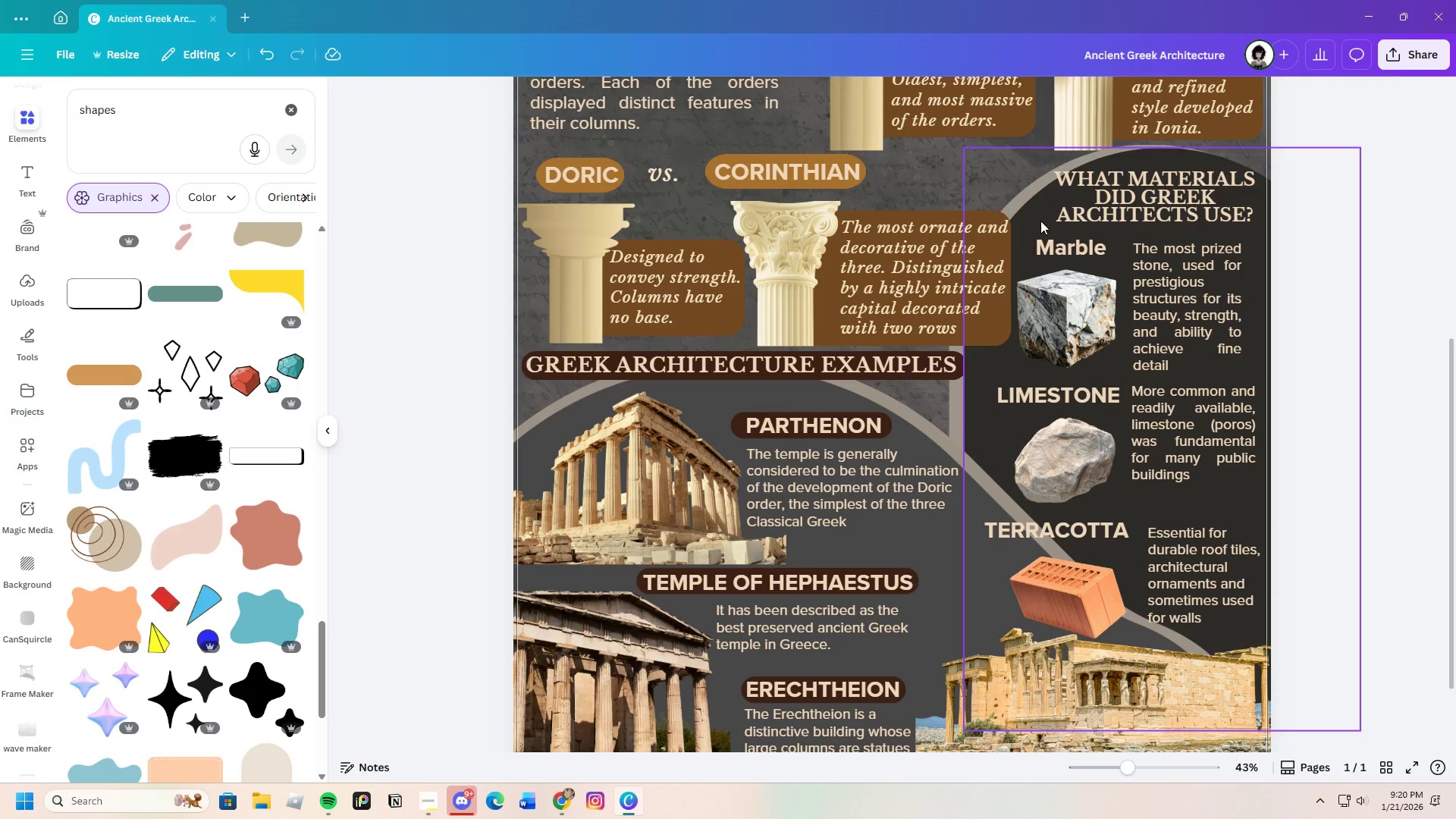 
left_click([1037, 221])
 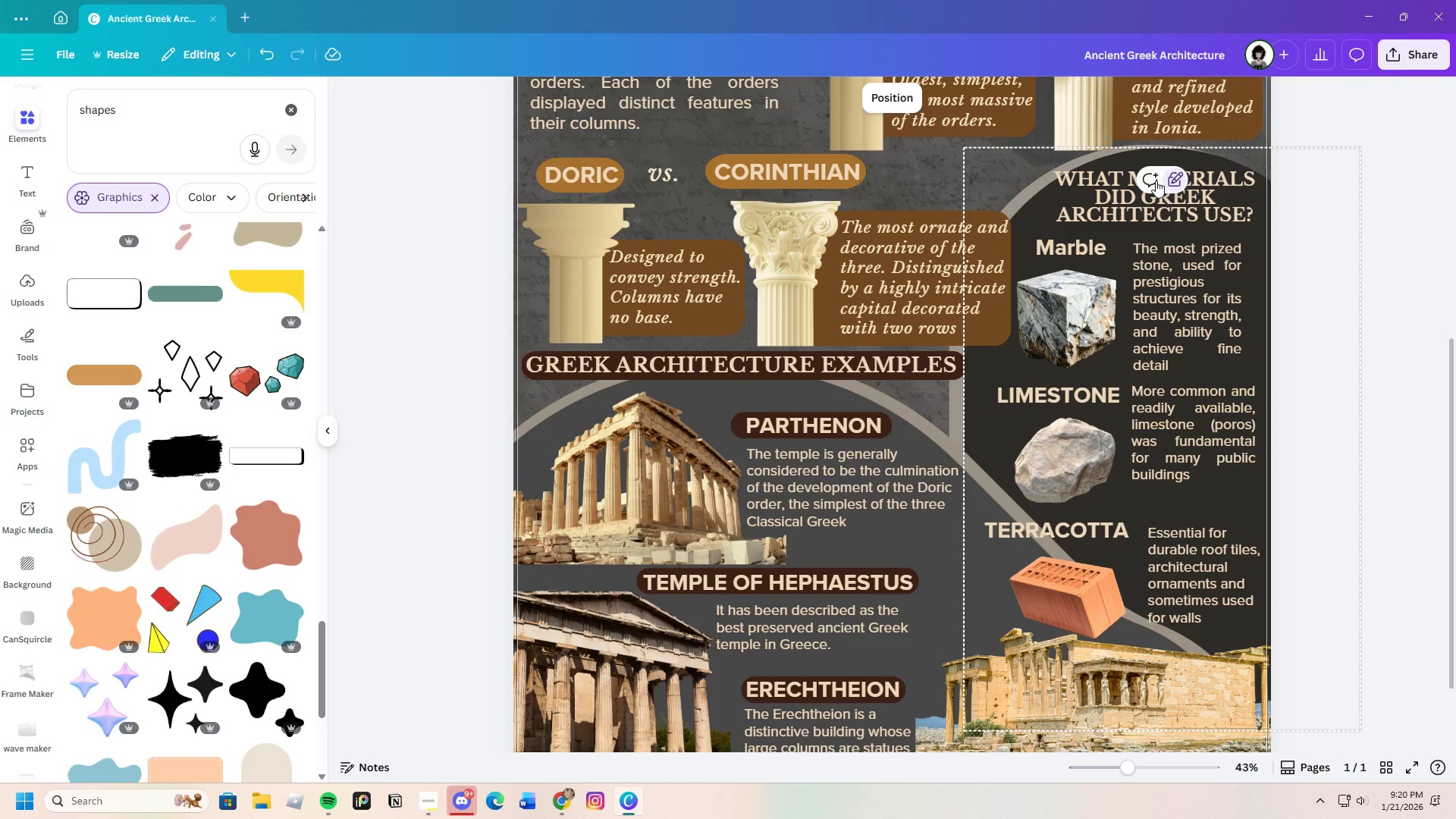 
left_click([1175, 177])
 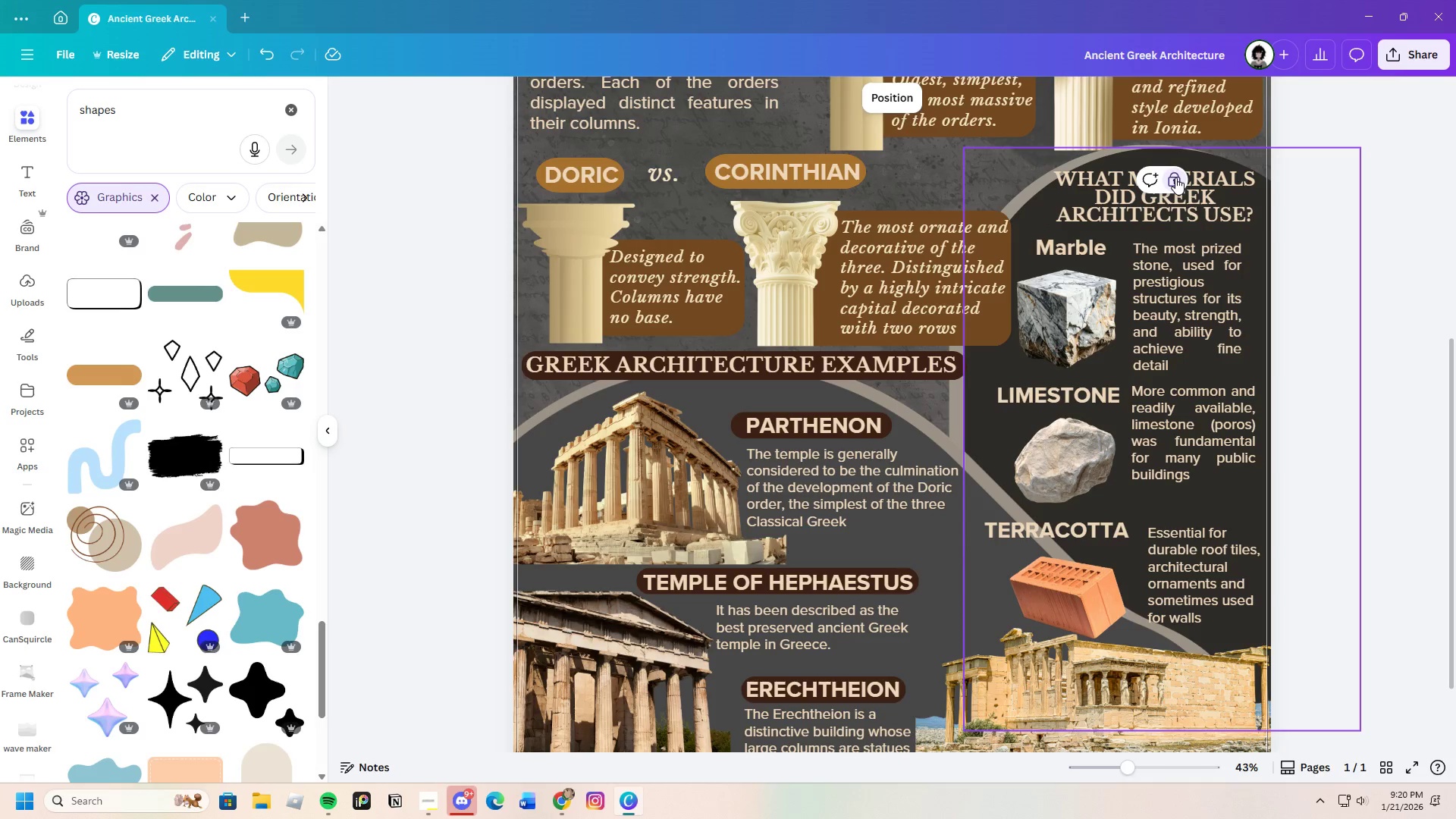 
left_click([1175, 177])
 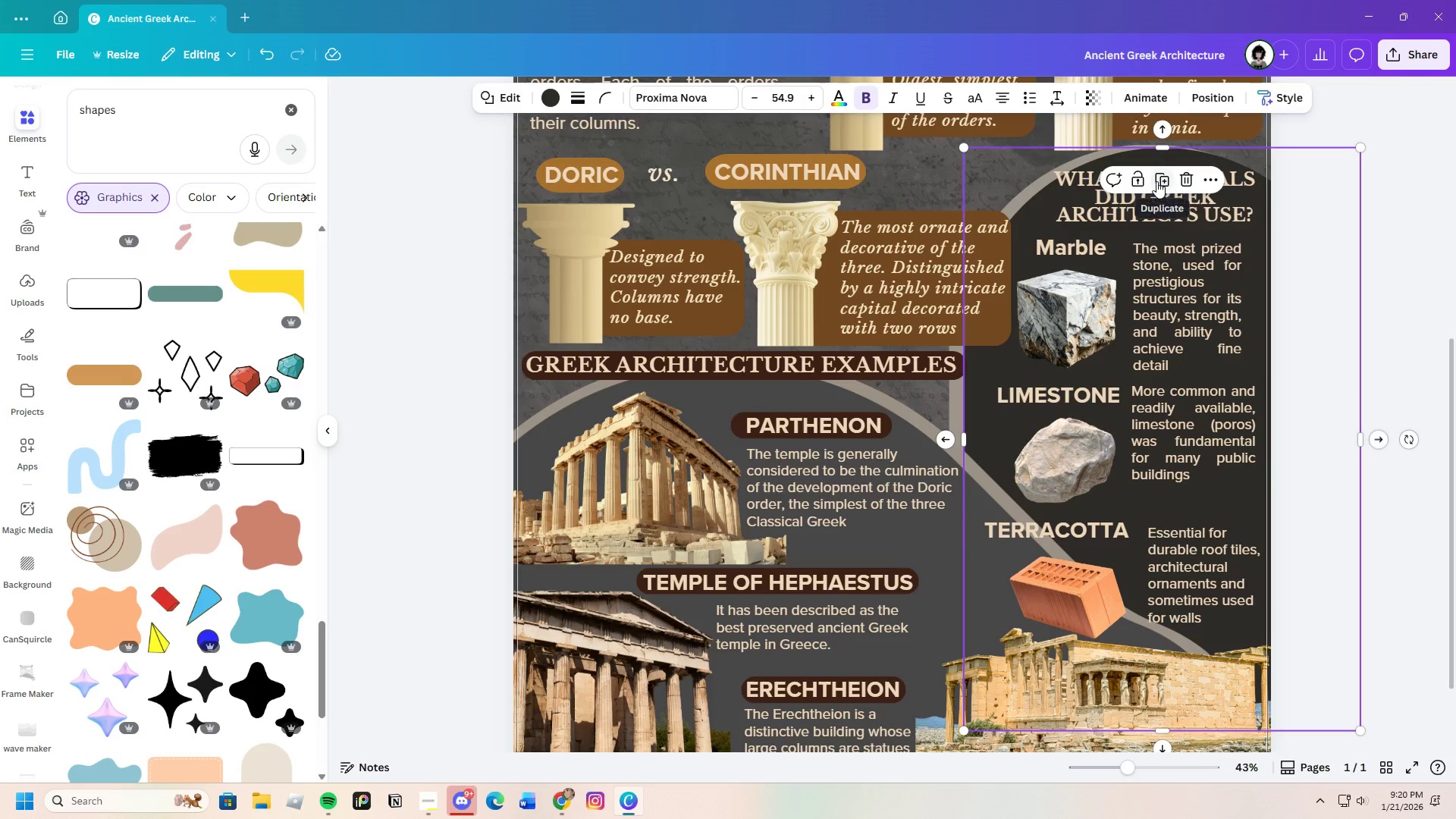 
left_click([1141, 179])
 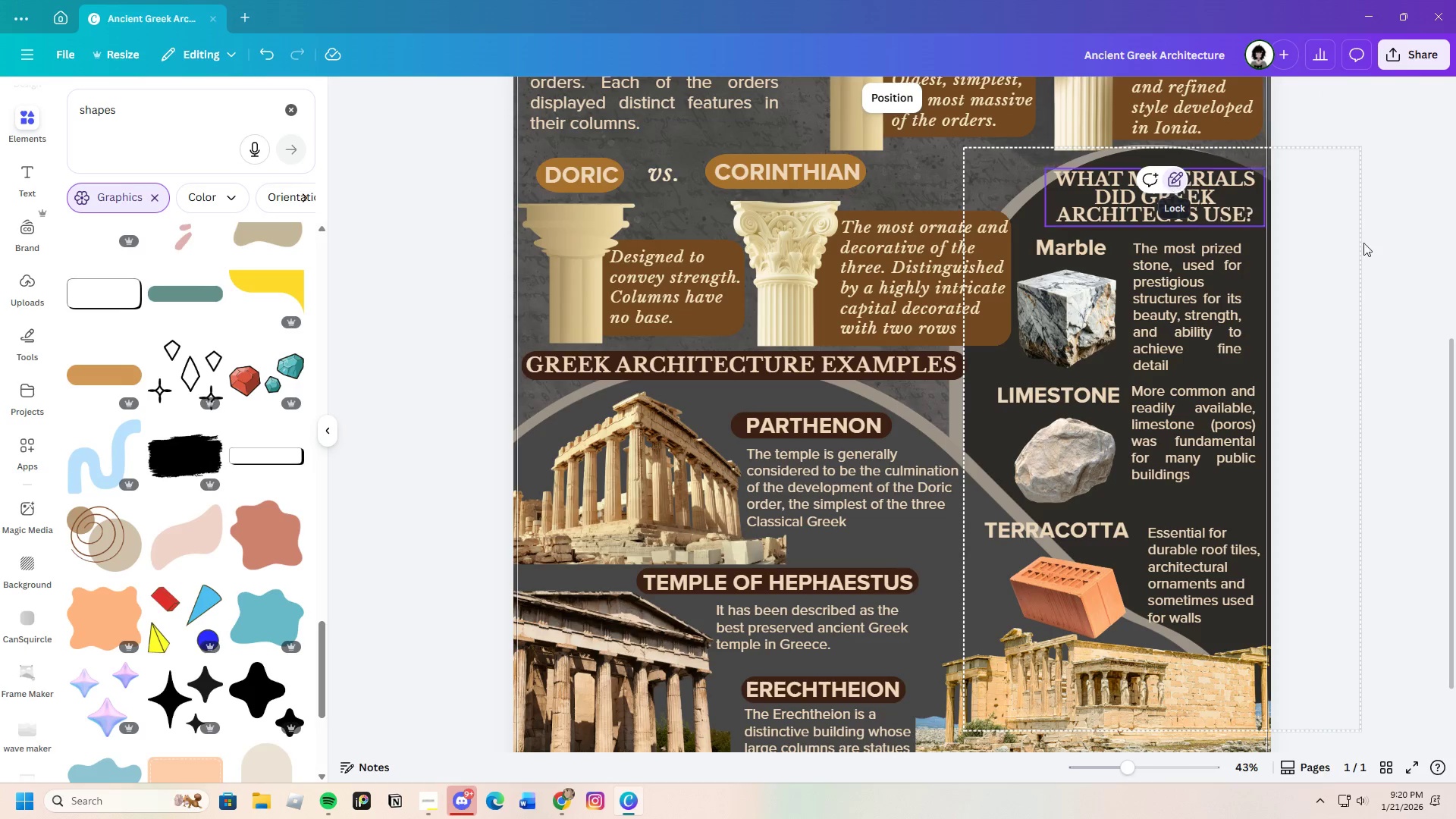 
left_click([1367, 244])
 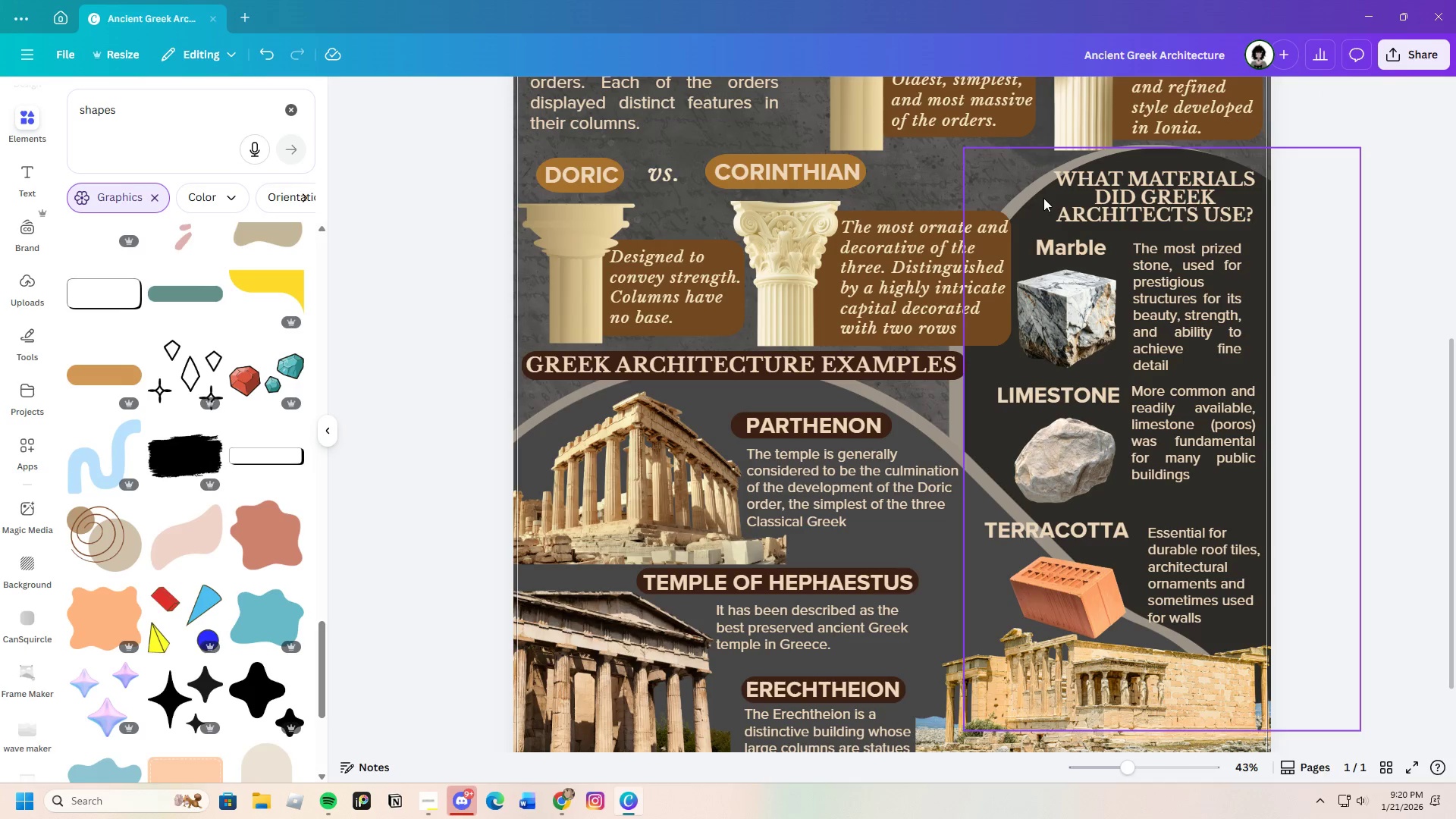 
left_click_drag(start_coordinate=[1045, 195], to_coordinate=[1061, 247])
 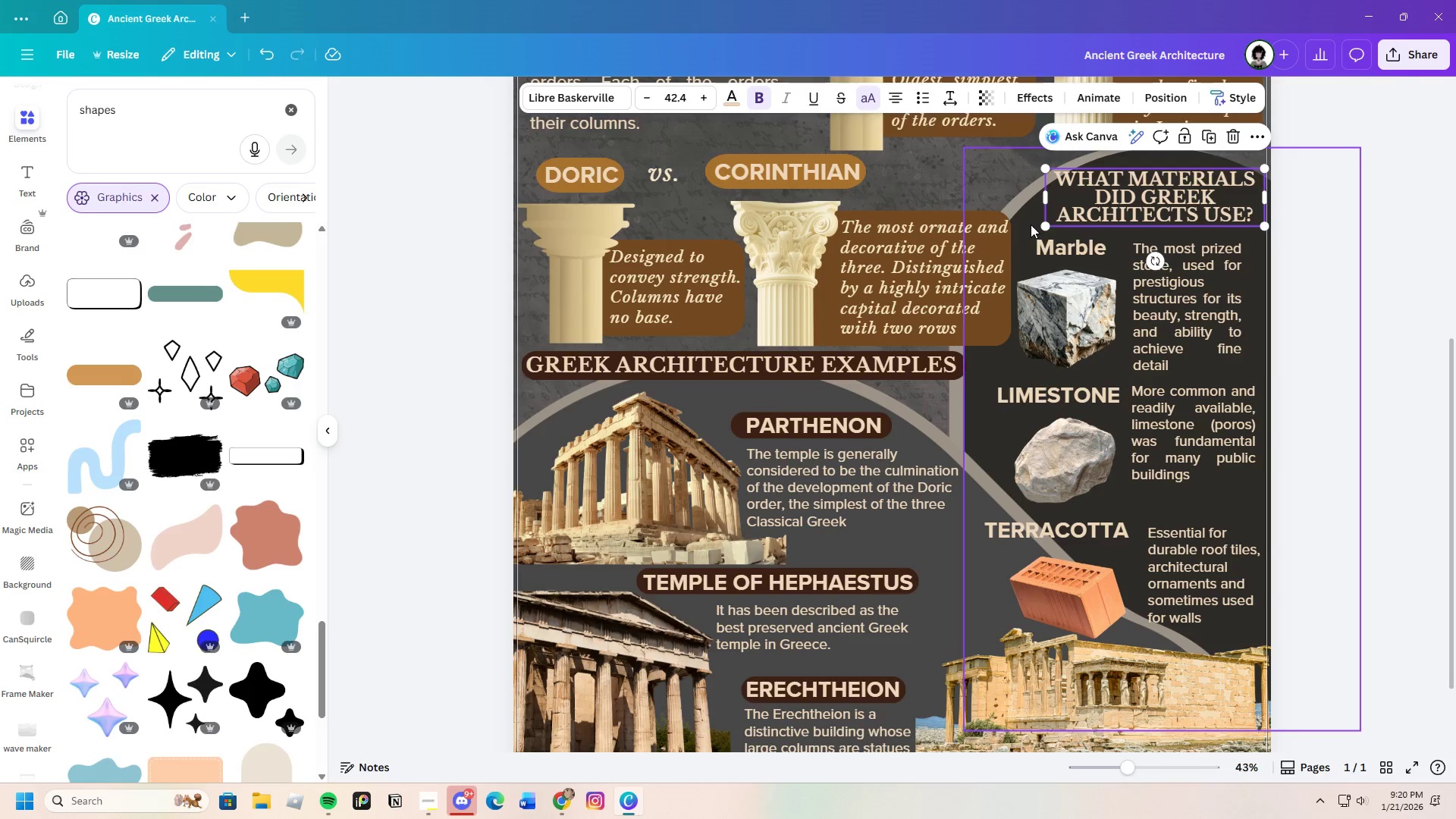 
left_click([1031, 224])
 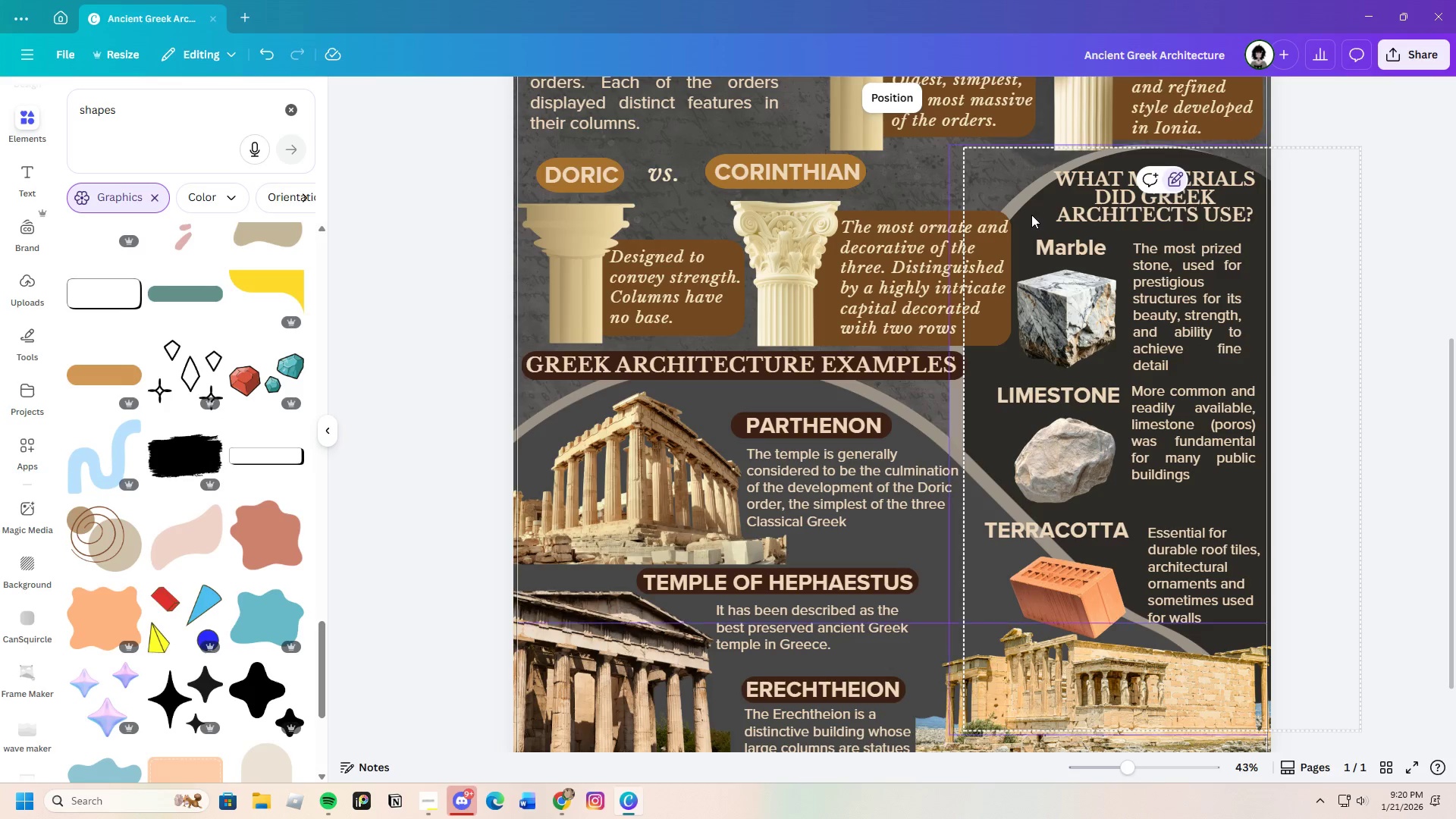 
left_click_drag(start_coordinate=[1031, 215], to_coordinate=[1114, 554])
 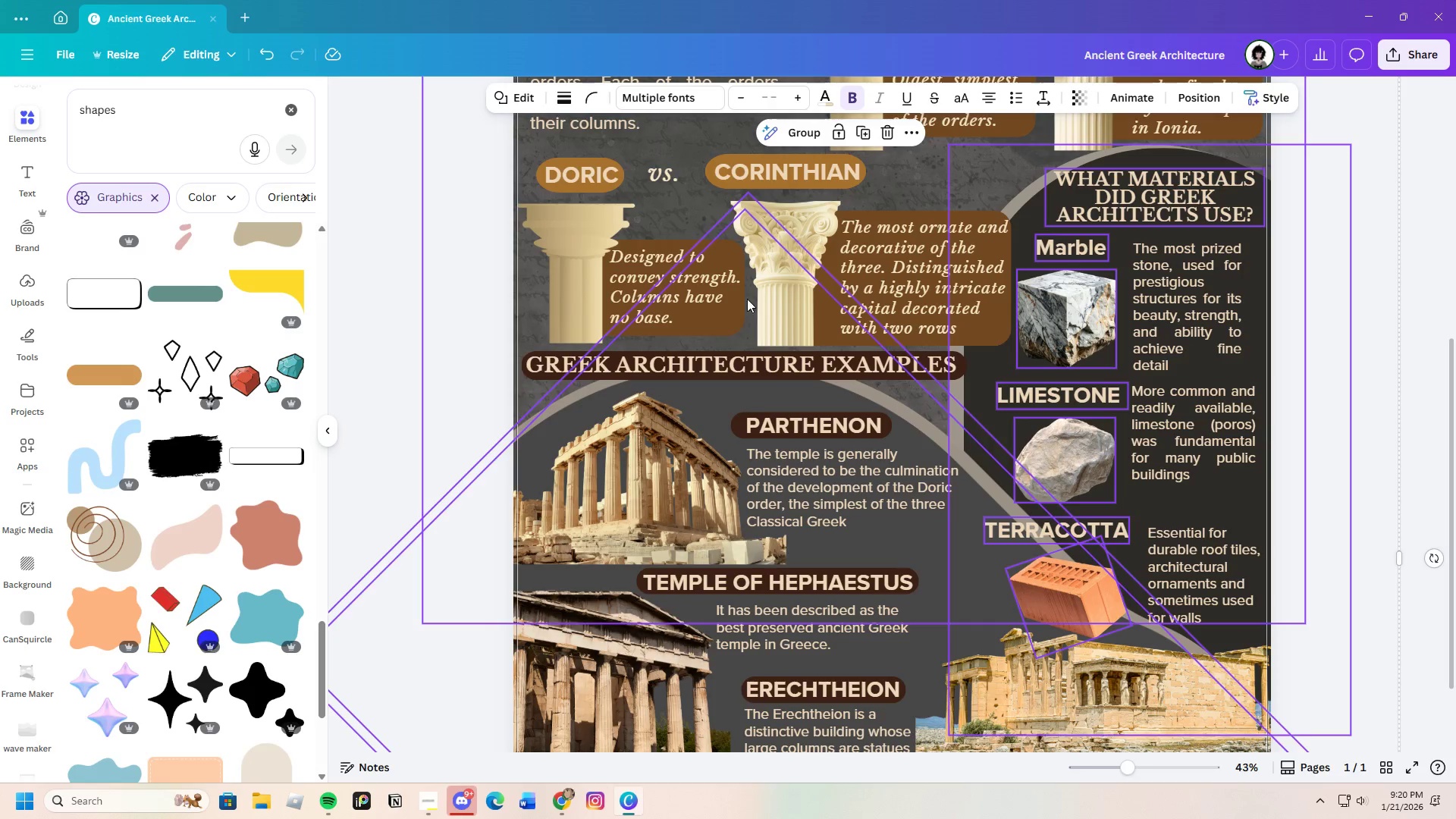 
left_click([743, 290])
 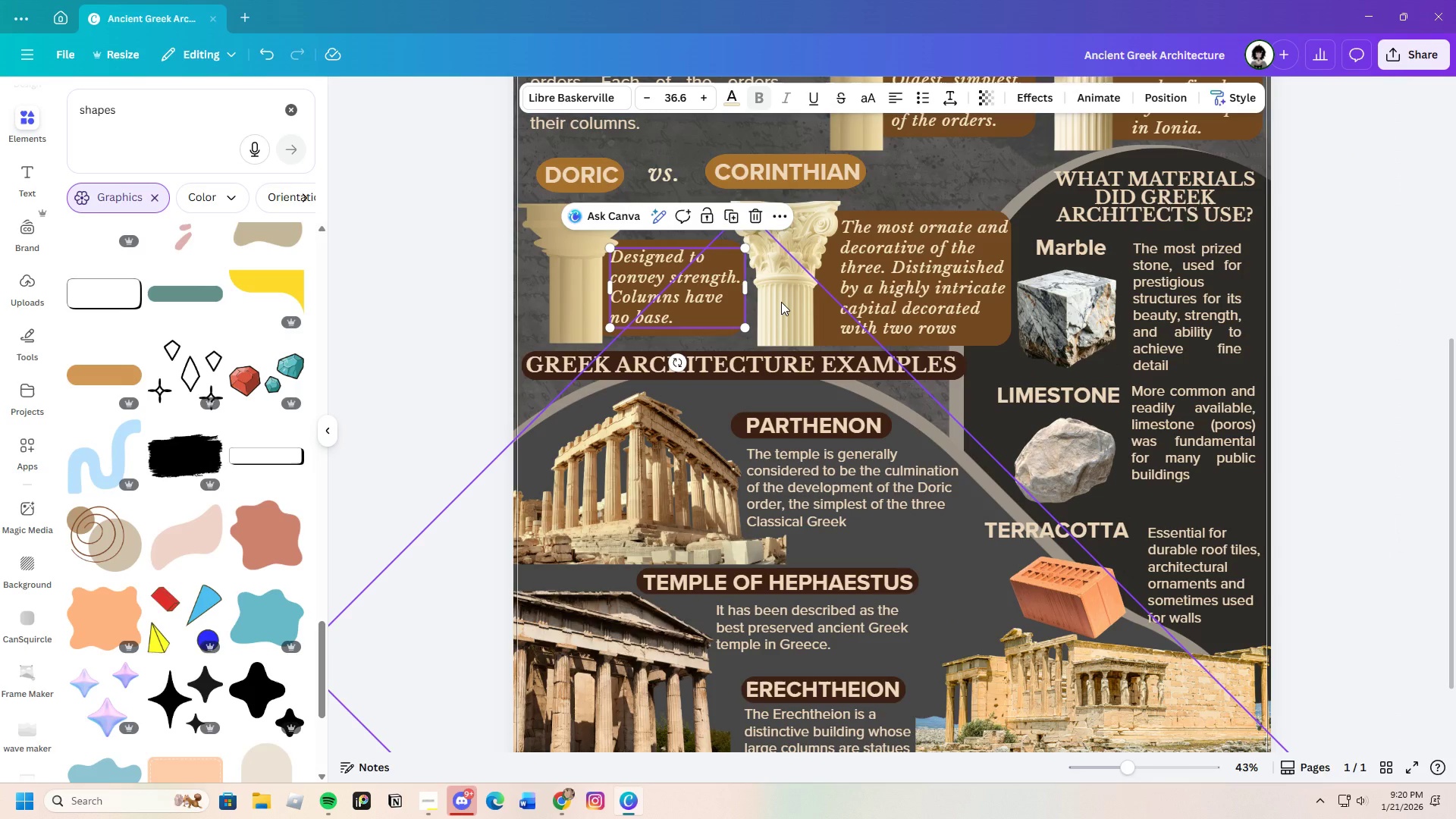 
left_click([781, 302])
 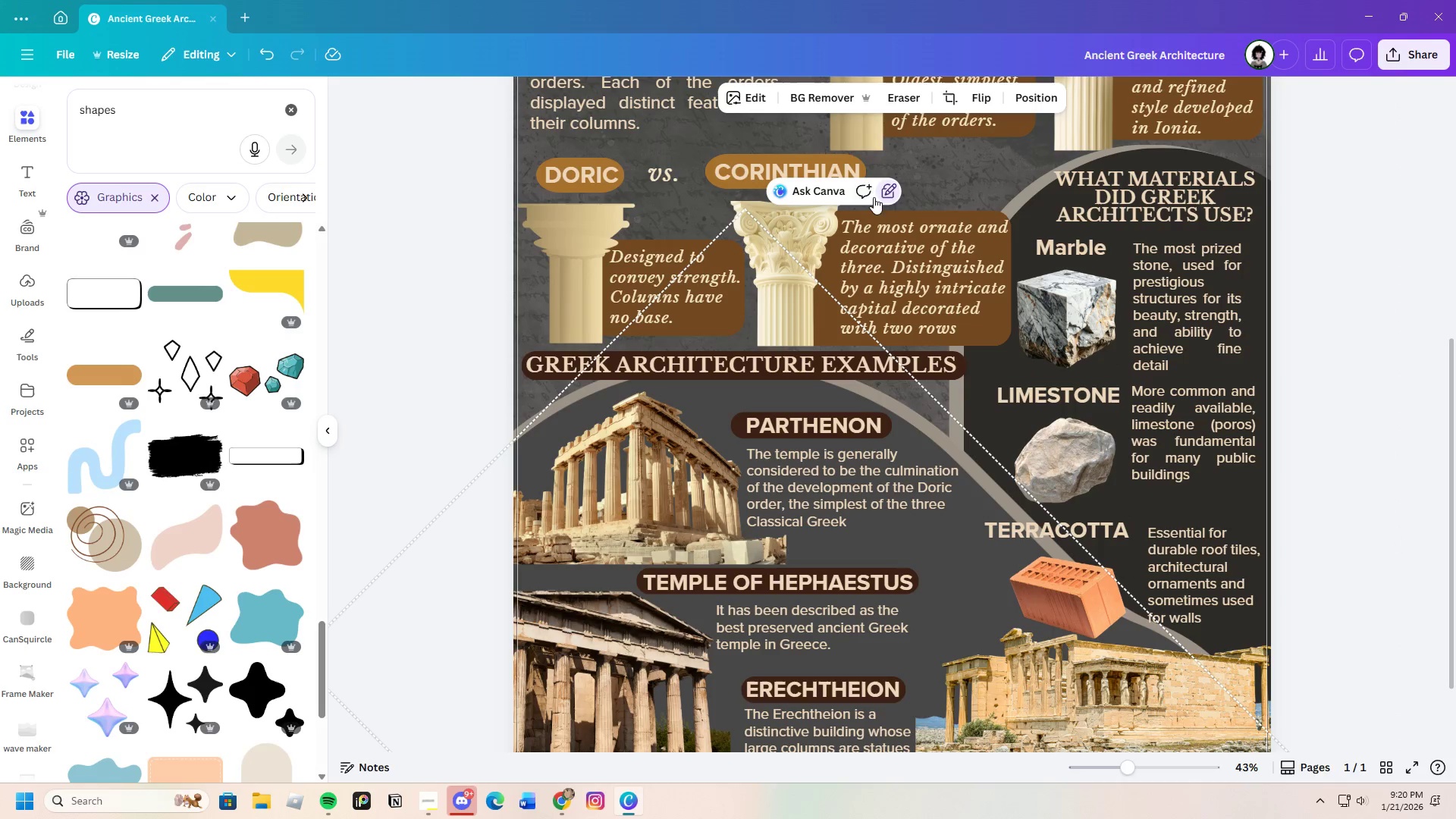 
left_click([882, 189])
 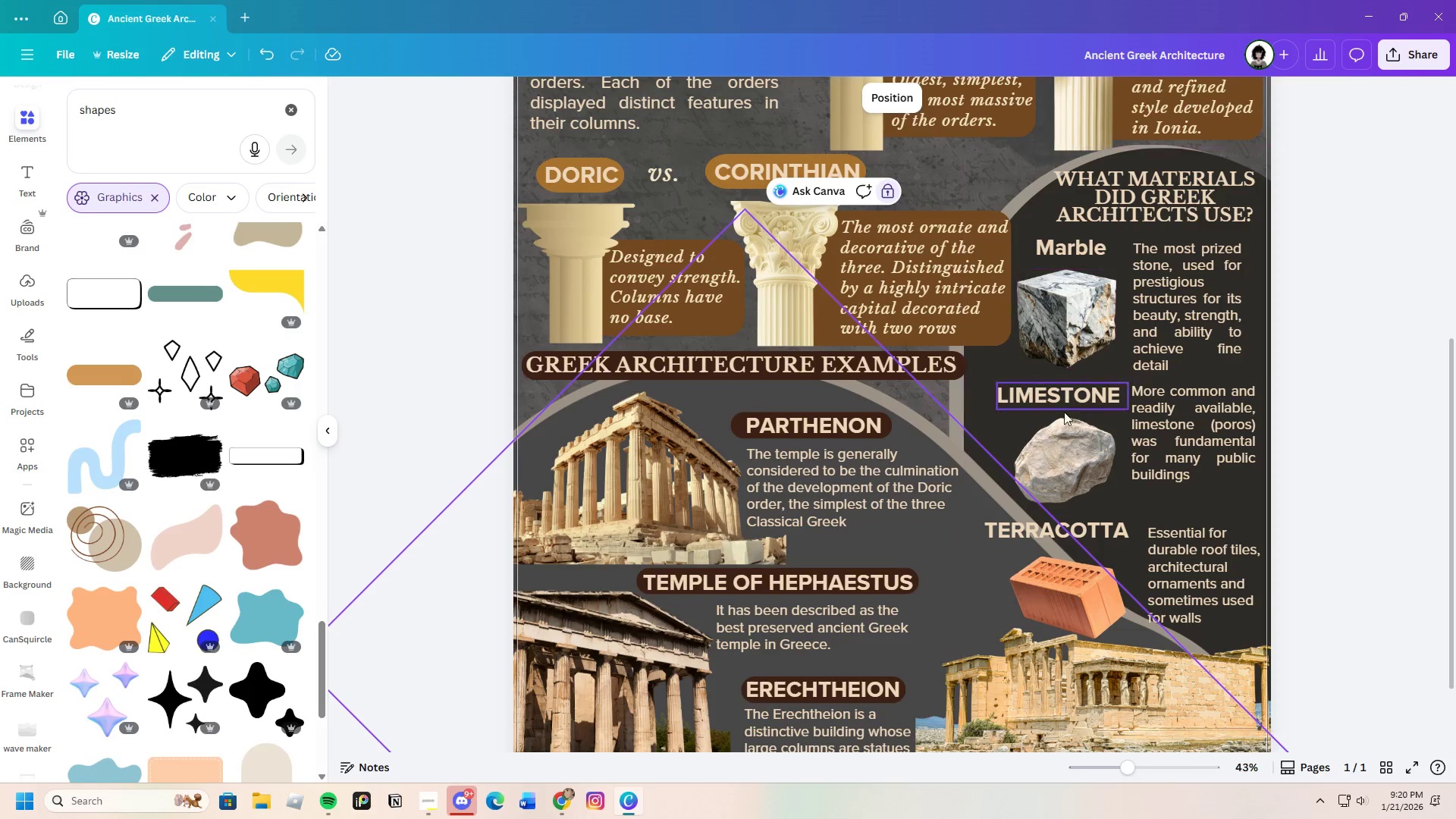 
left_click([987, 424])
 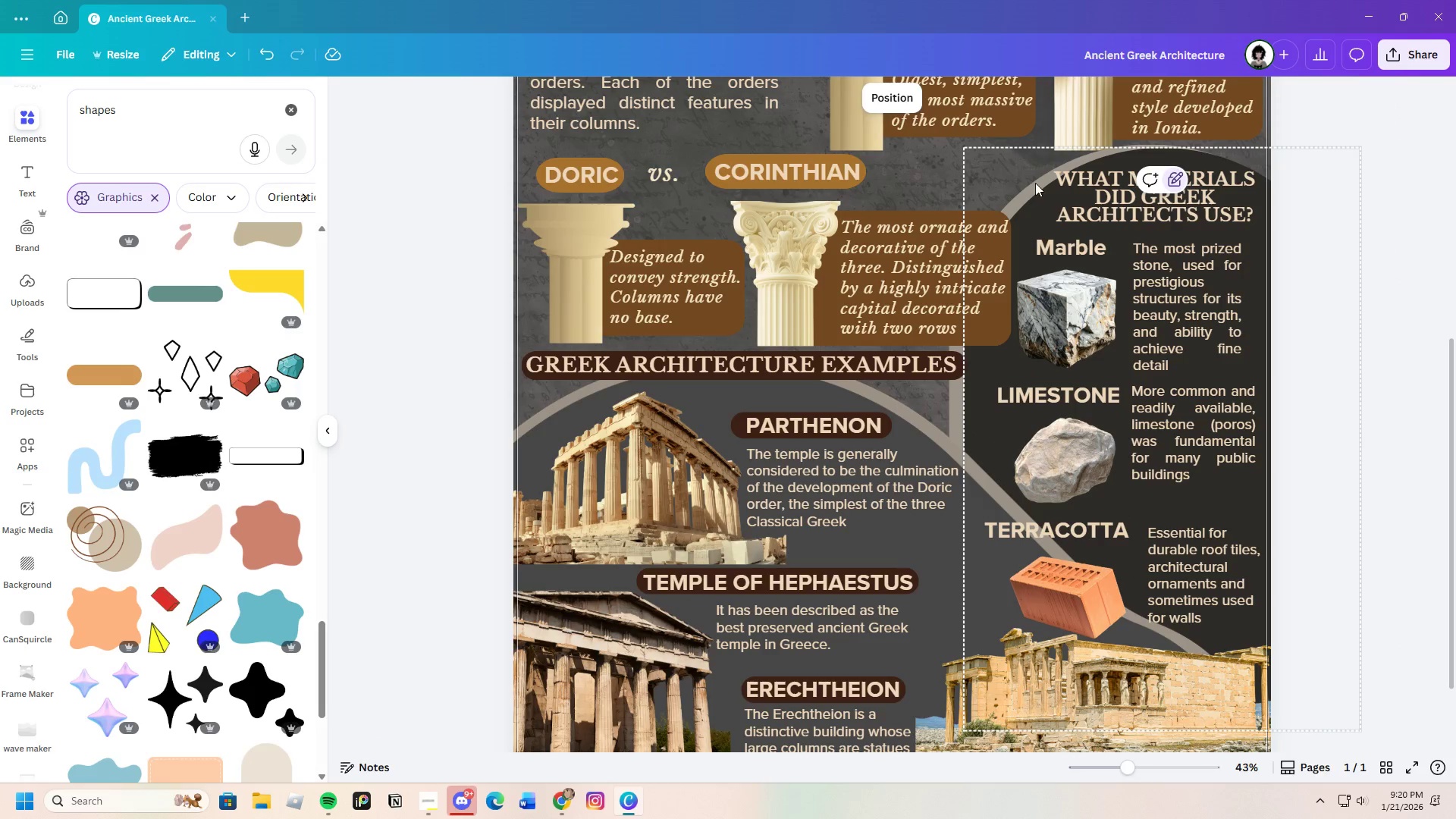 
left_click_drag(start_coordinate=[1037, 183], to_coordinate=[1190, 546])
 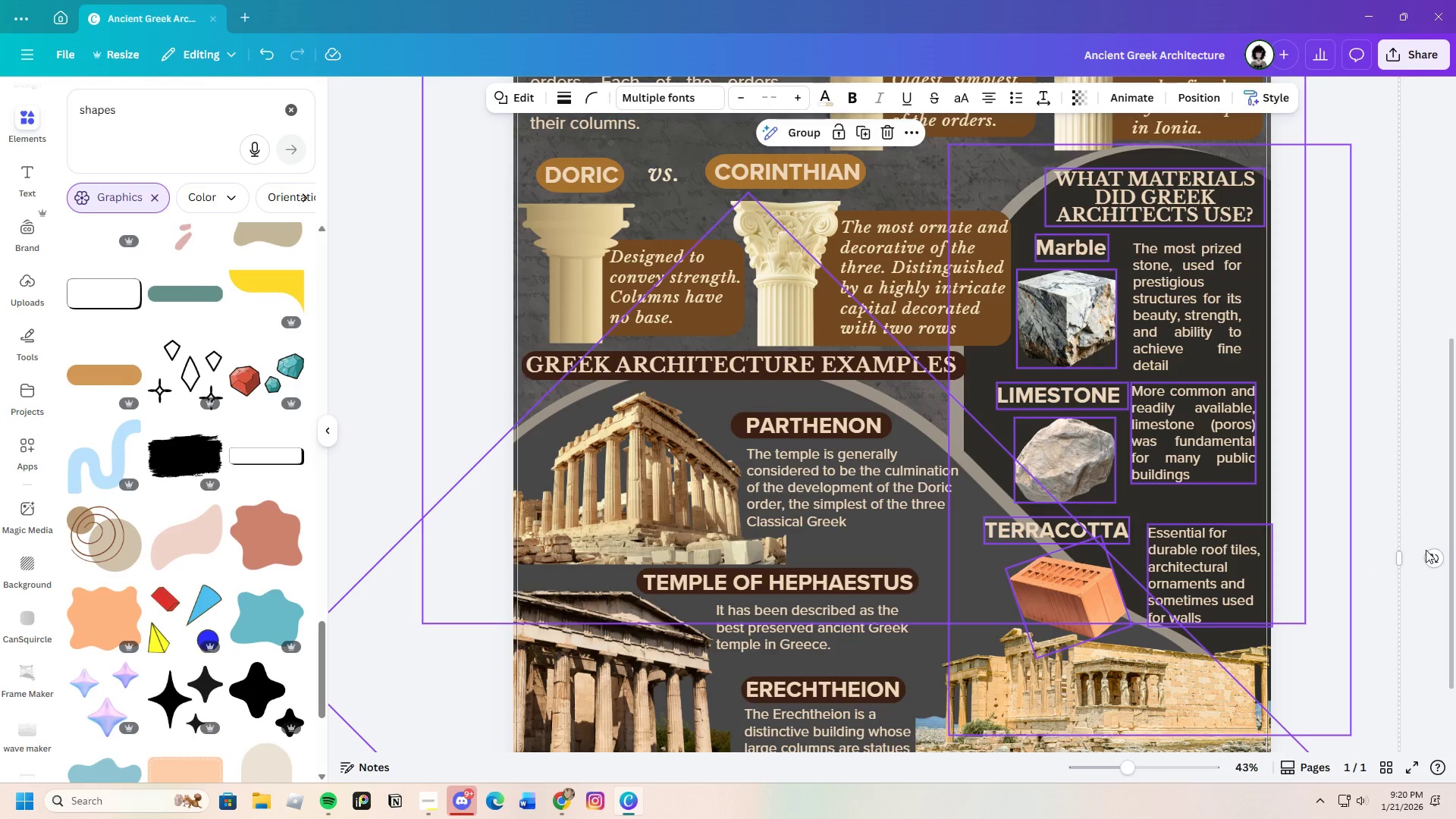 
left_click([1430, 550])
 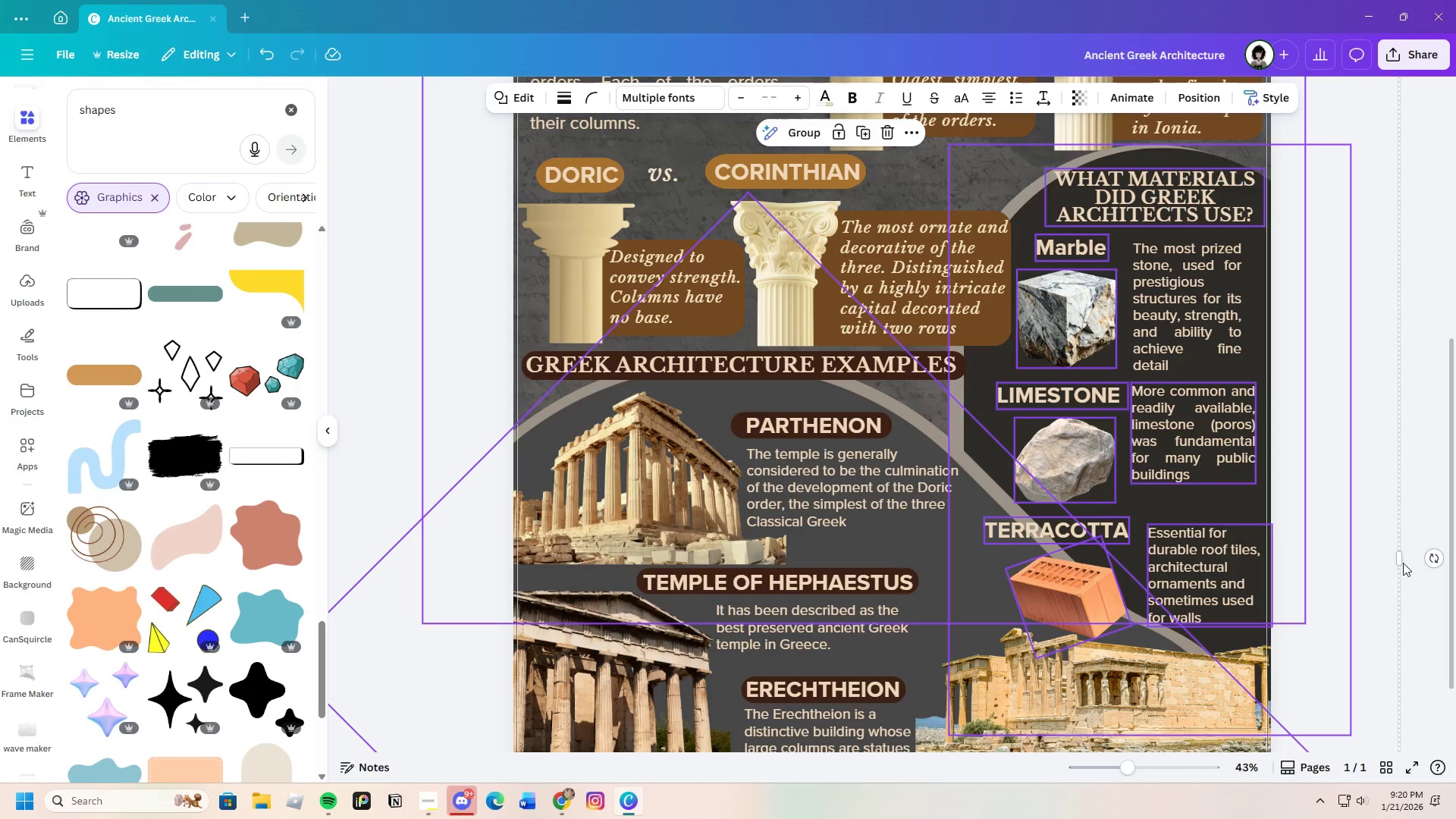 
left_click([1396, 573])
 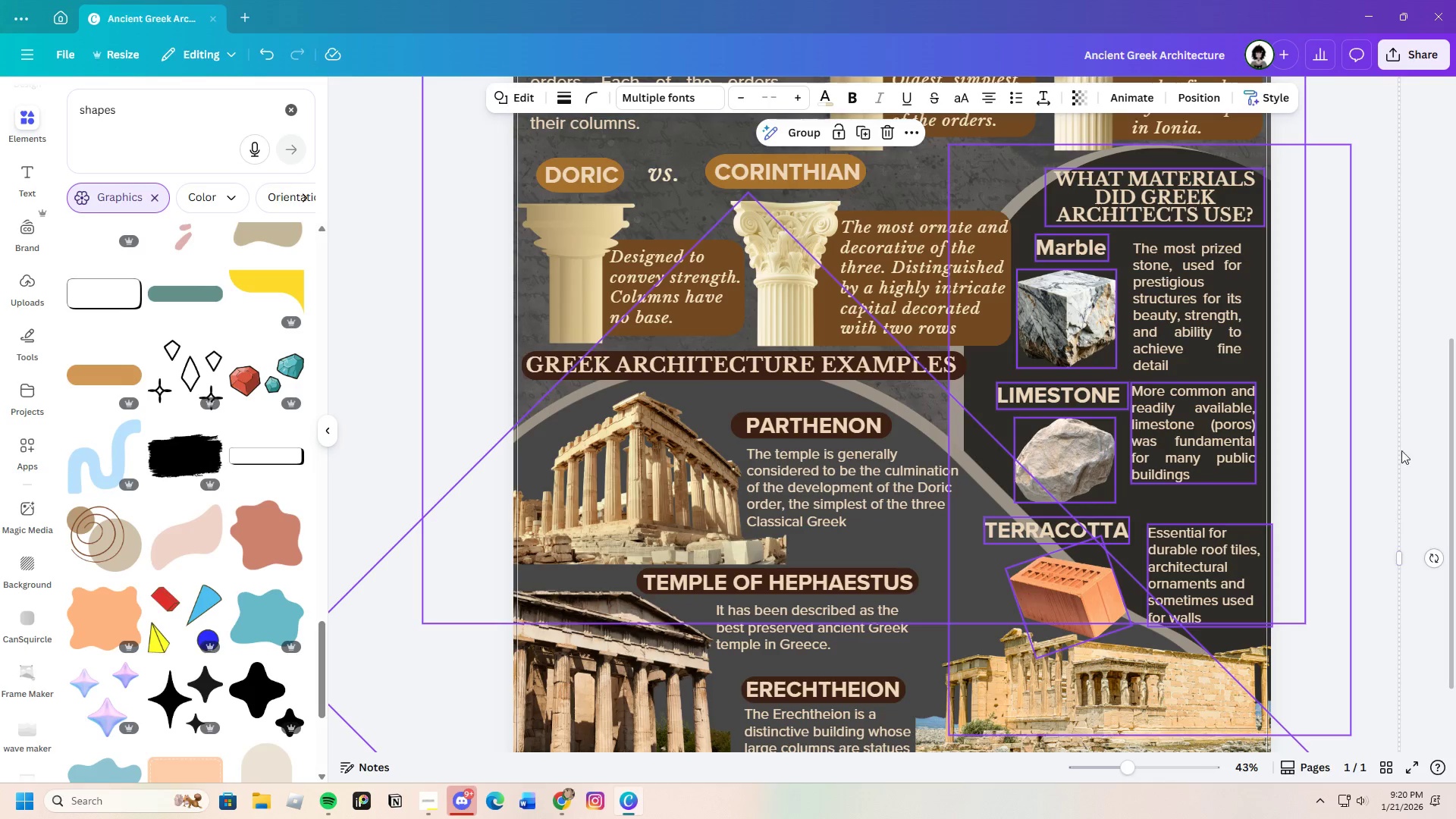 
left_click([1402, 416])
 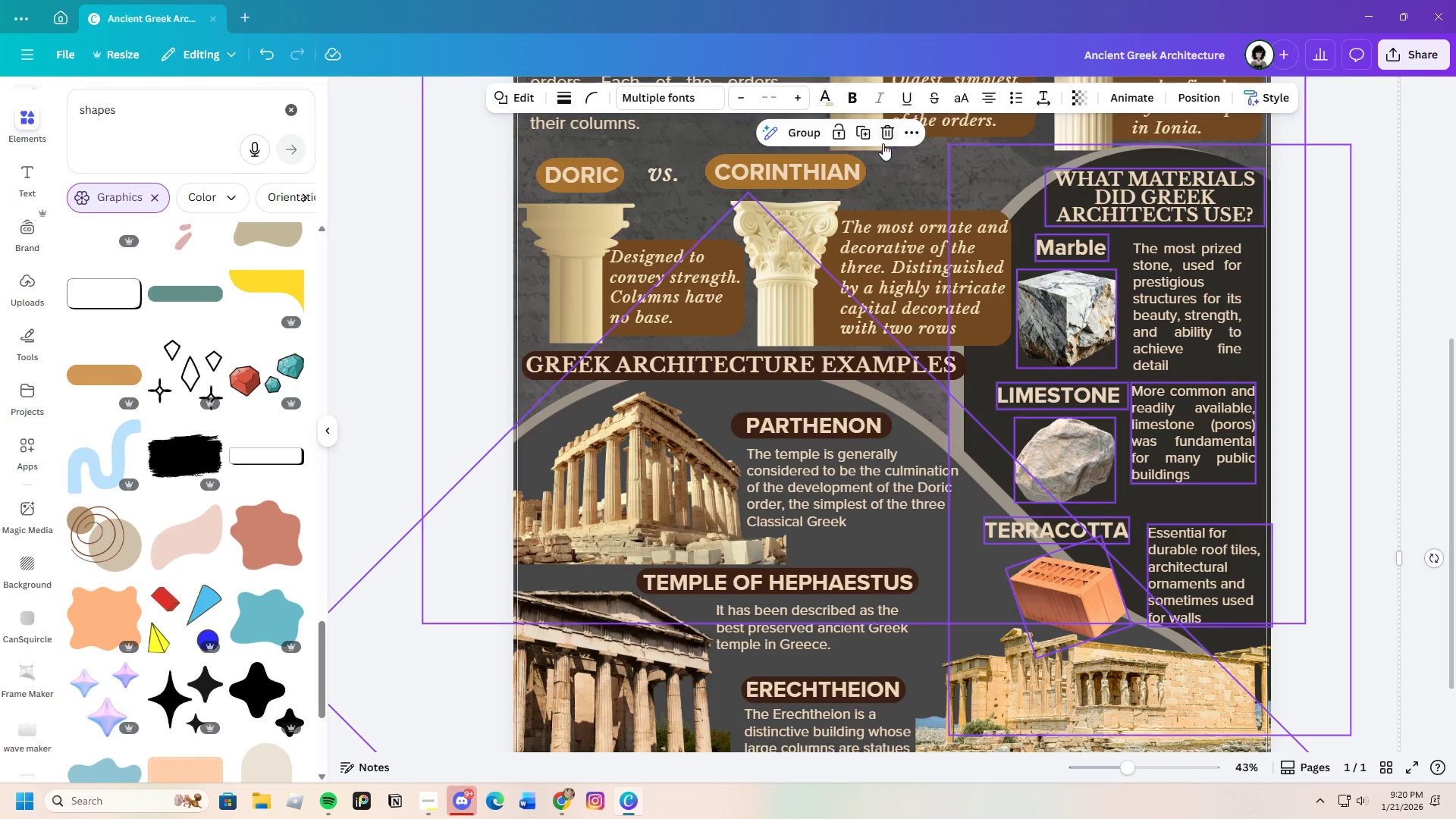 
left_click([903, 178])
 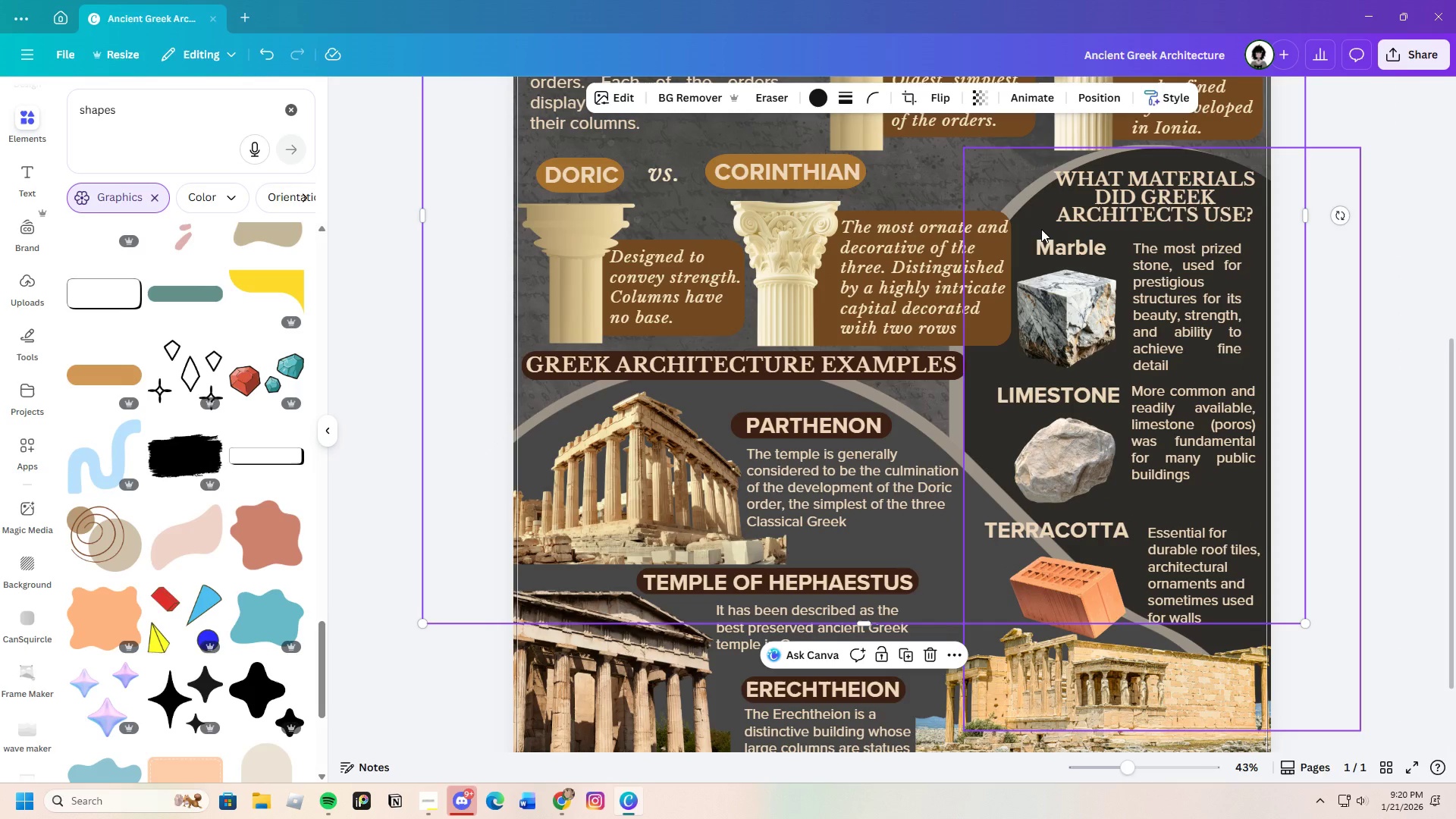 
wait(5.98)
 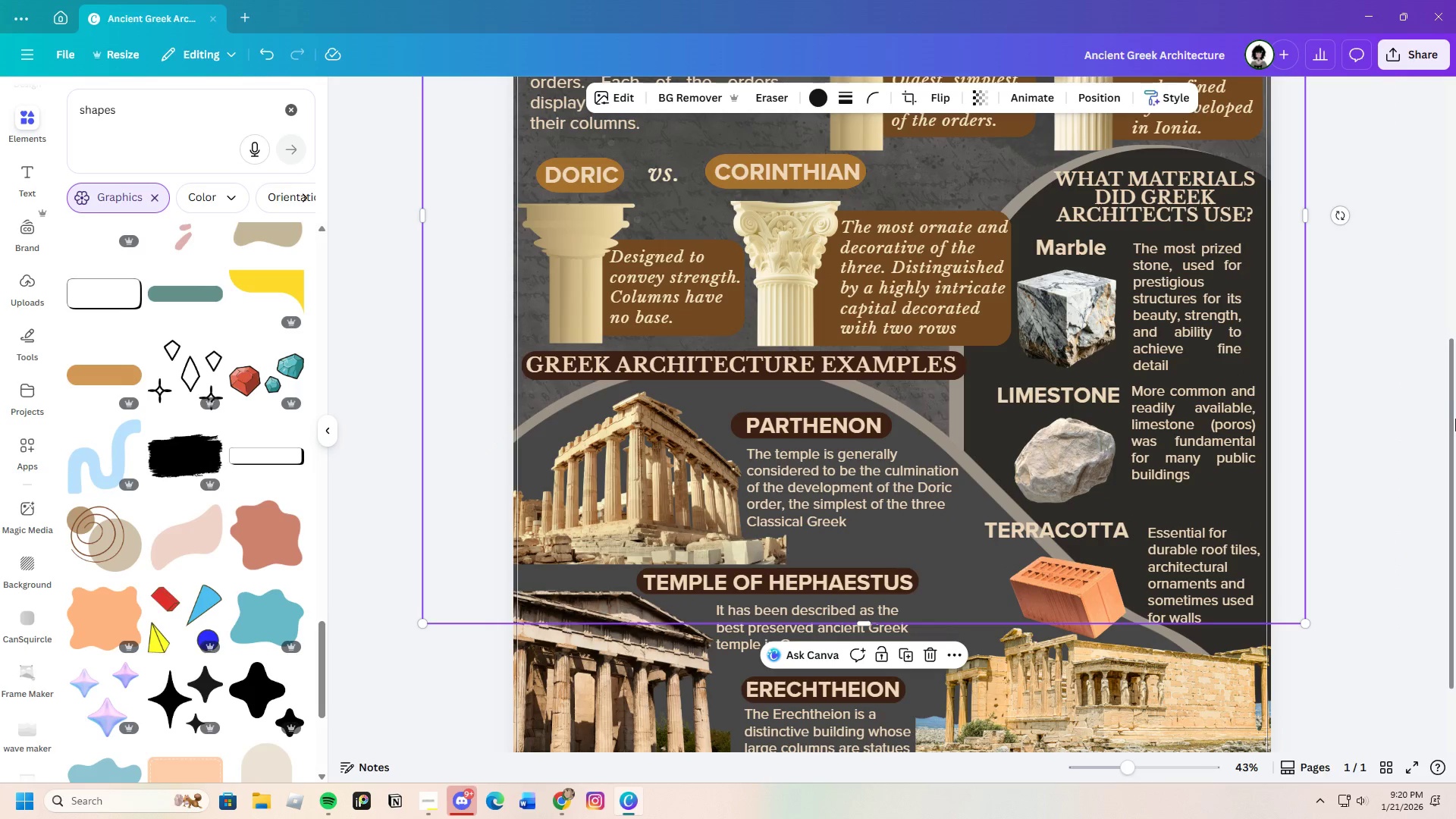 
left_click_drag(start_coordinate=[1043, 233], to_coordinate=[1062, 263])
 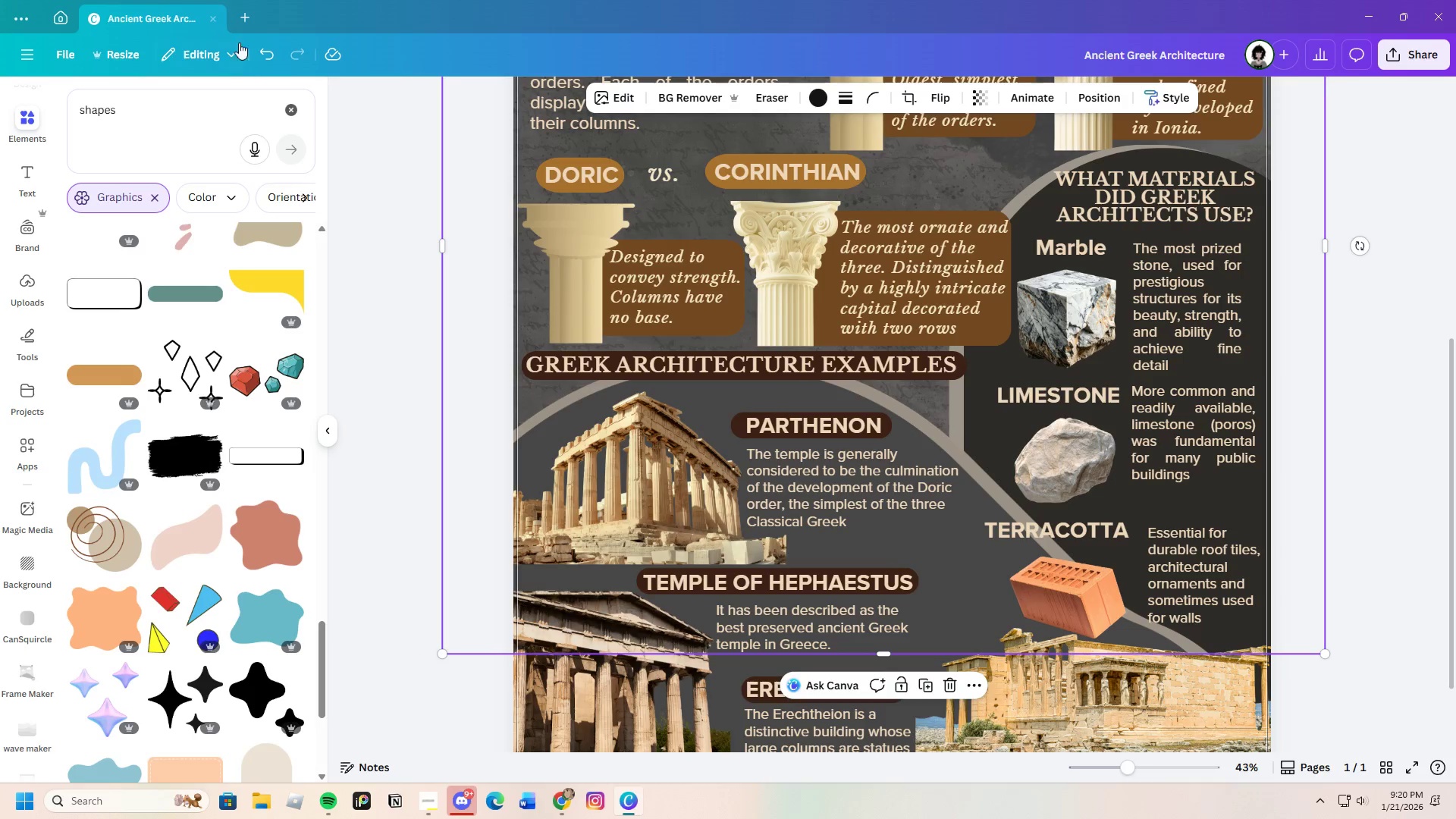 
left_click([259, 46])
 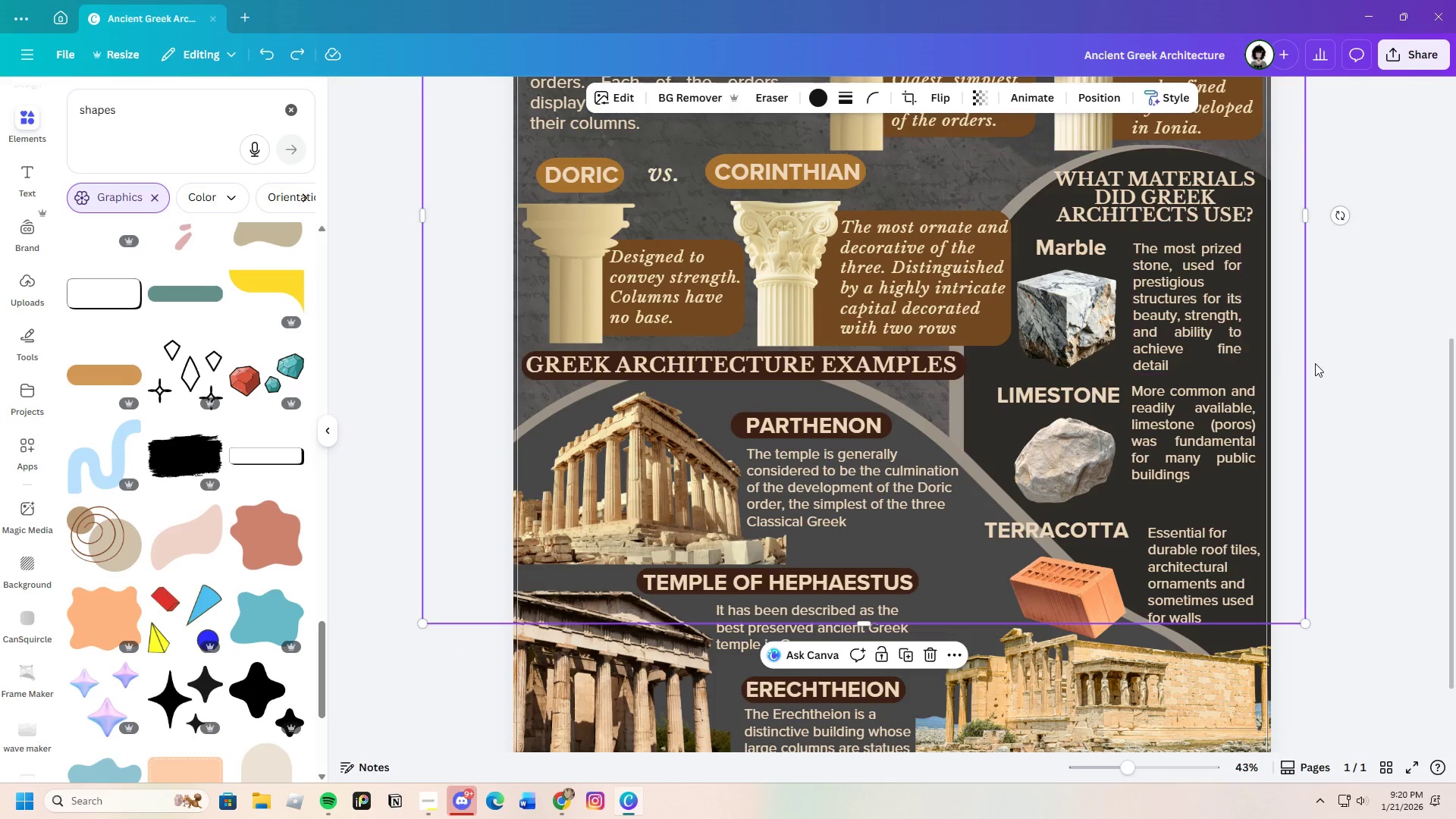 
left_click([1385, 380])
 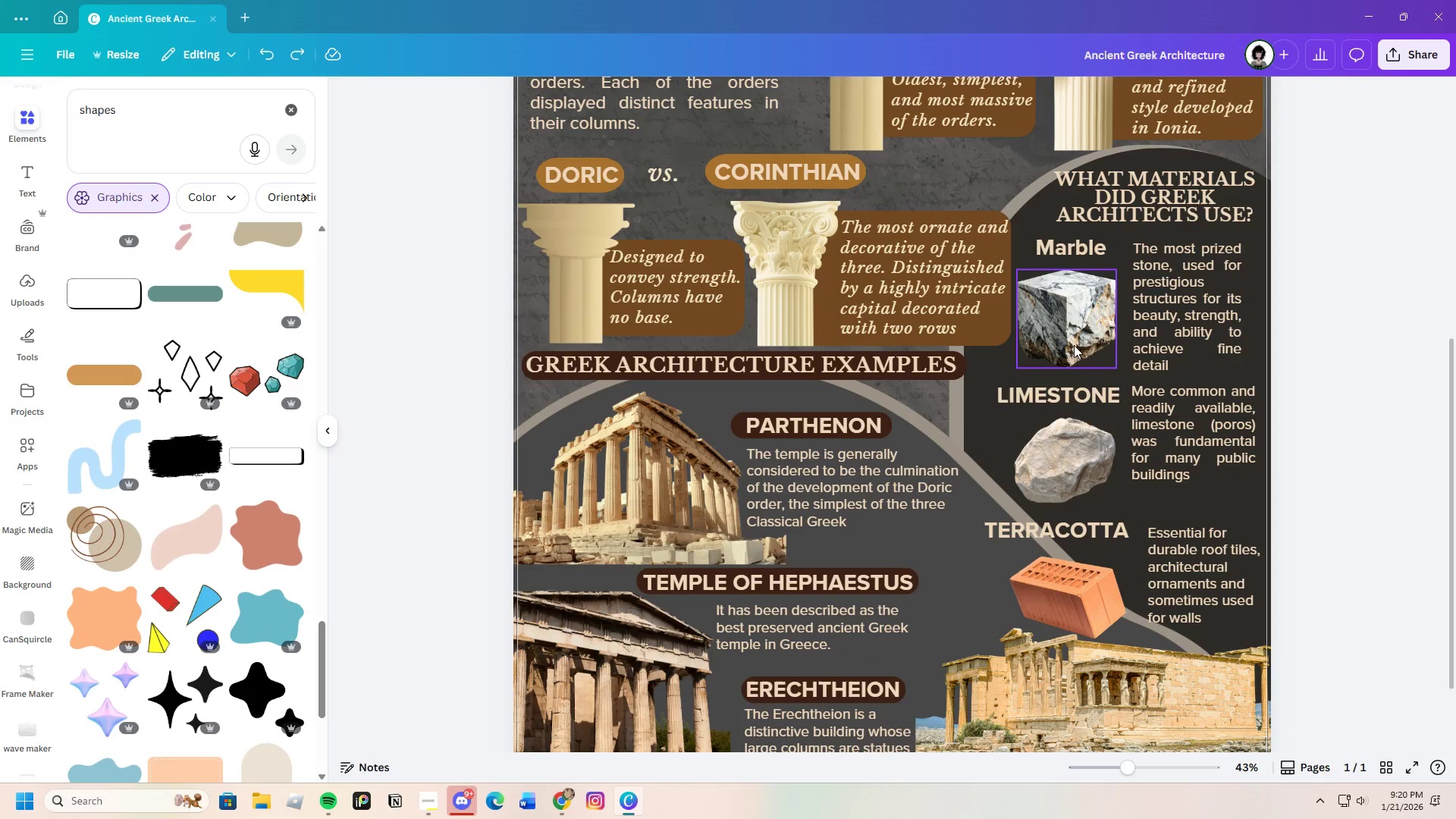 
left_click([1074, 254])
 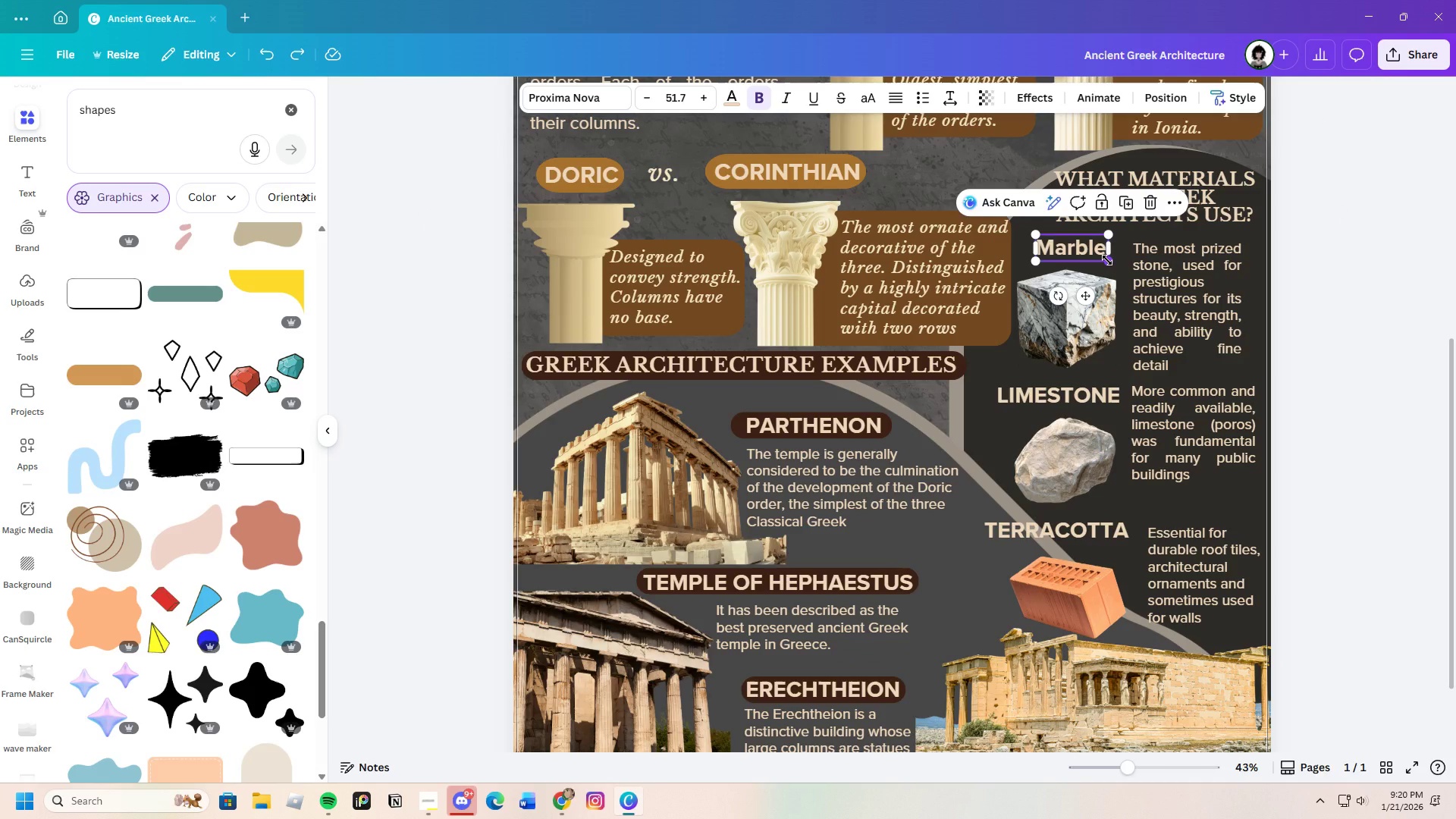 
left_click_drag(start_coordinate=[1107, 260], to_coordinate=[1090, 258])
 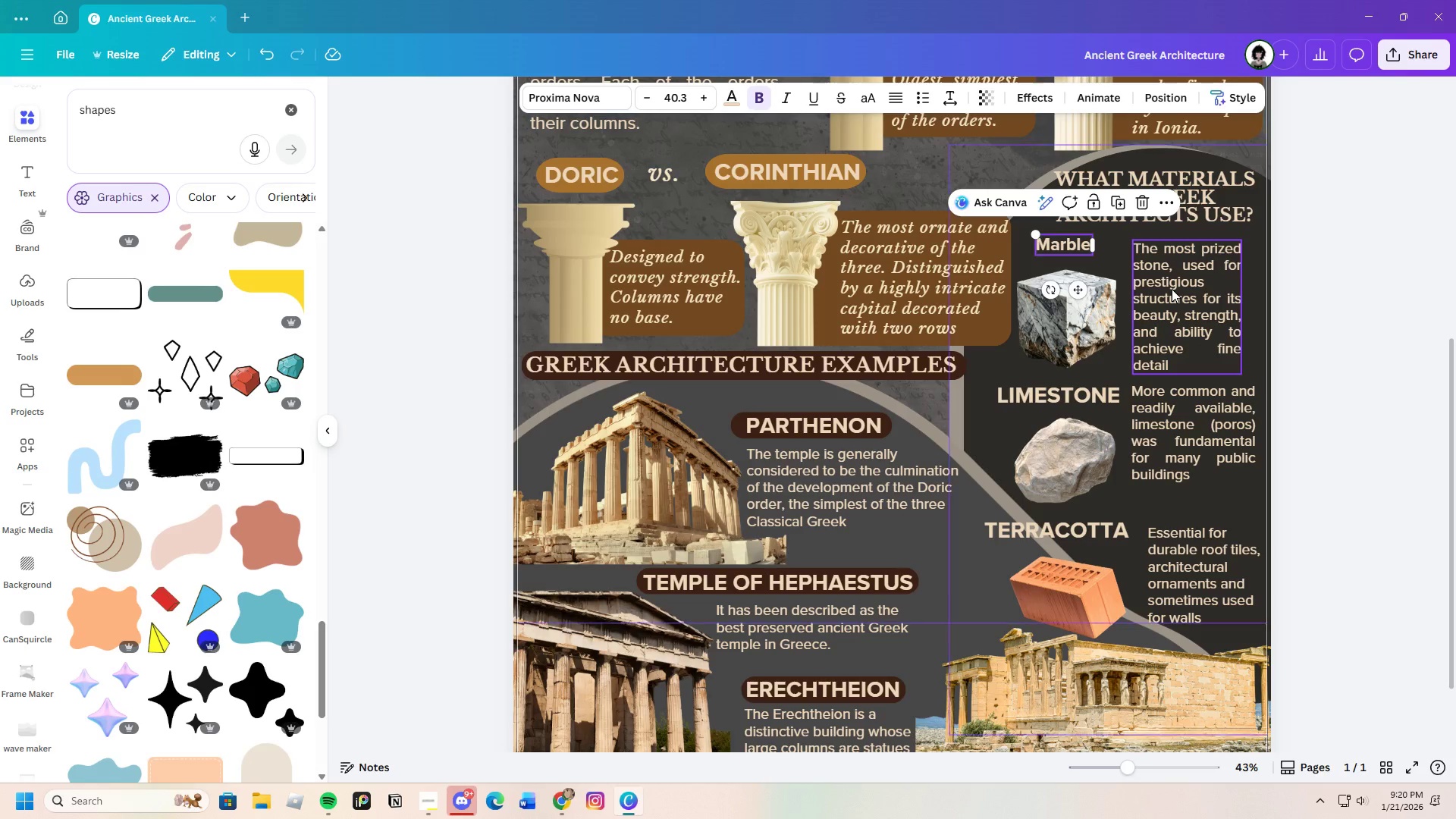 
left_click([1172, 289])
 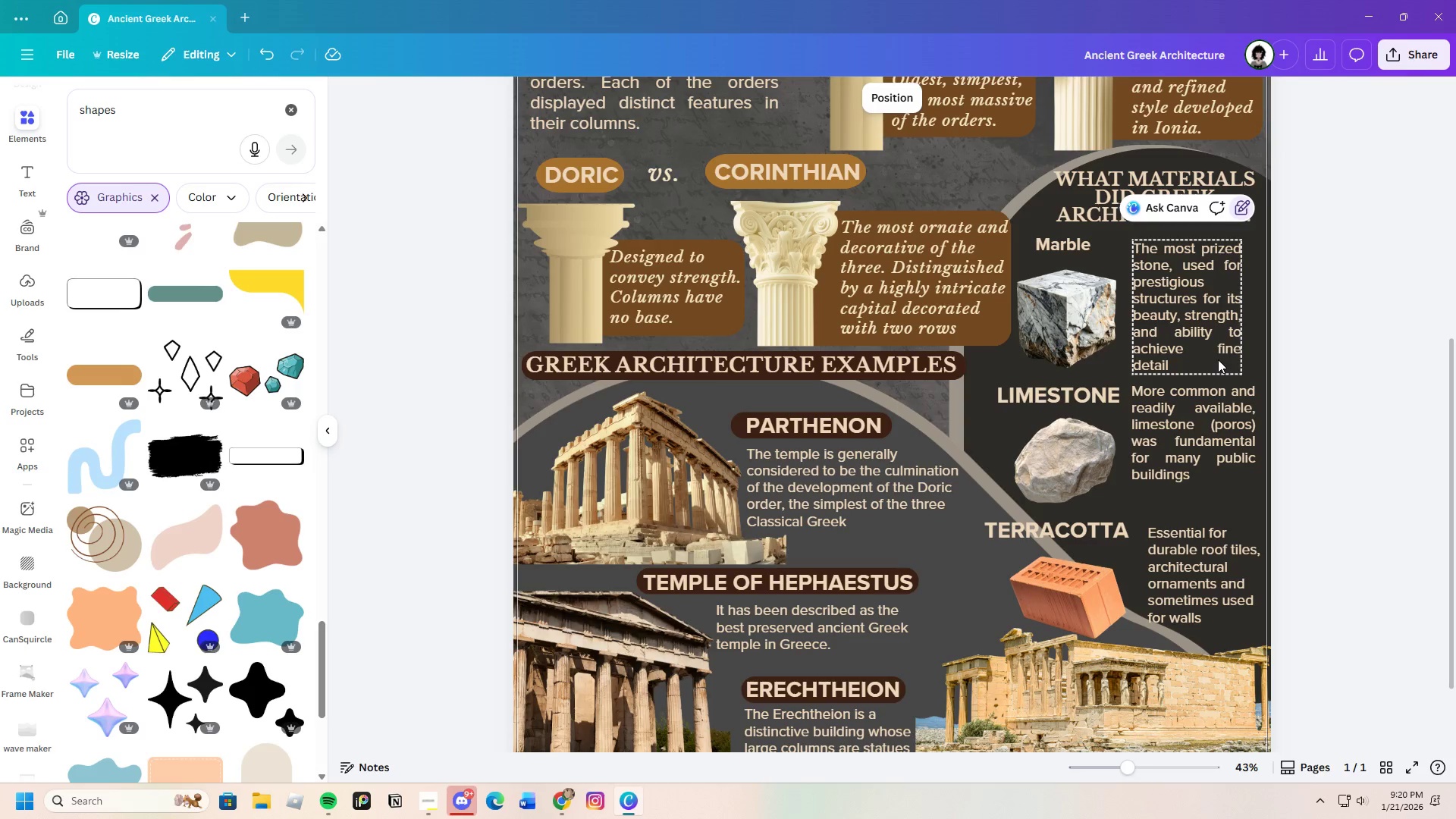 
left_click([1210, 329])
 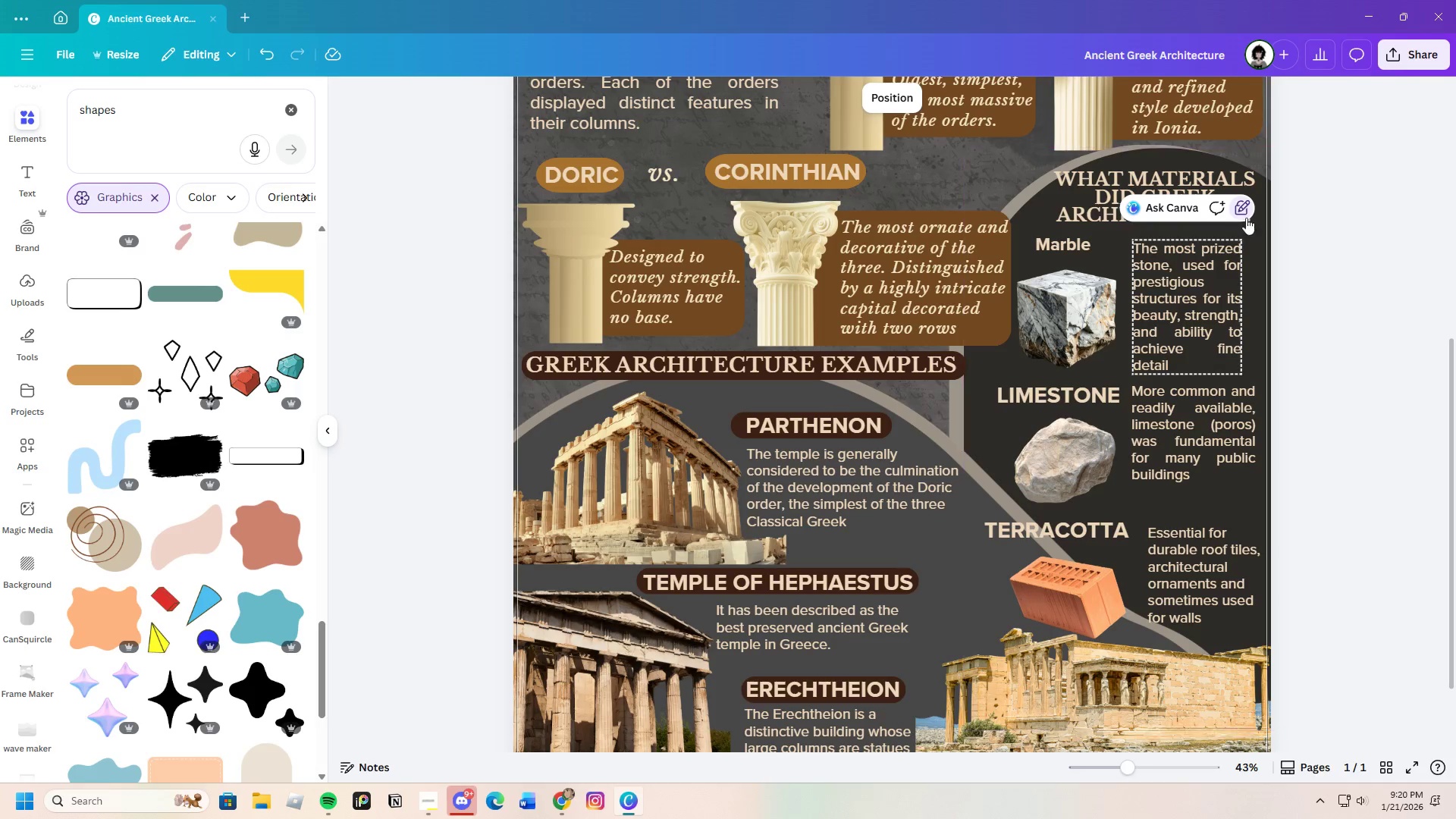 
left_click([1244, 212])
 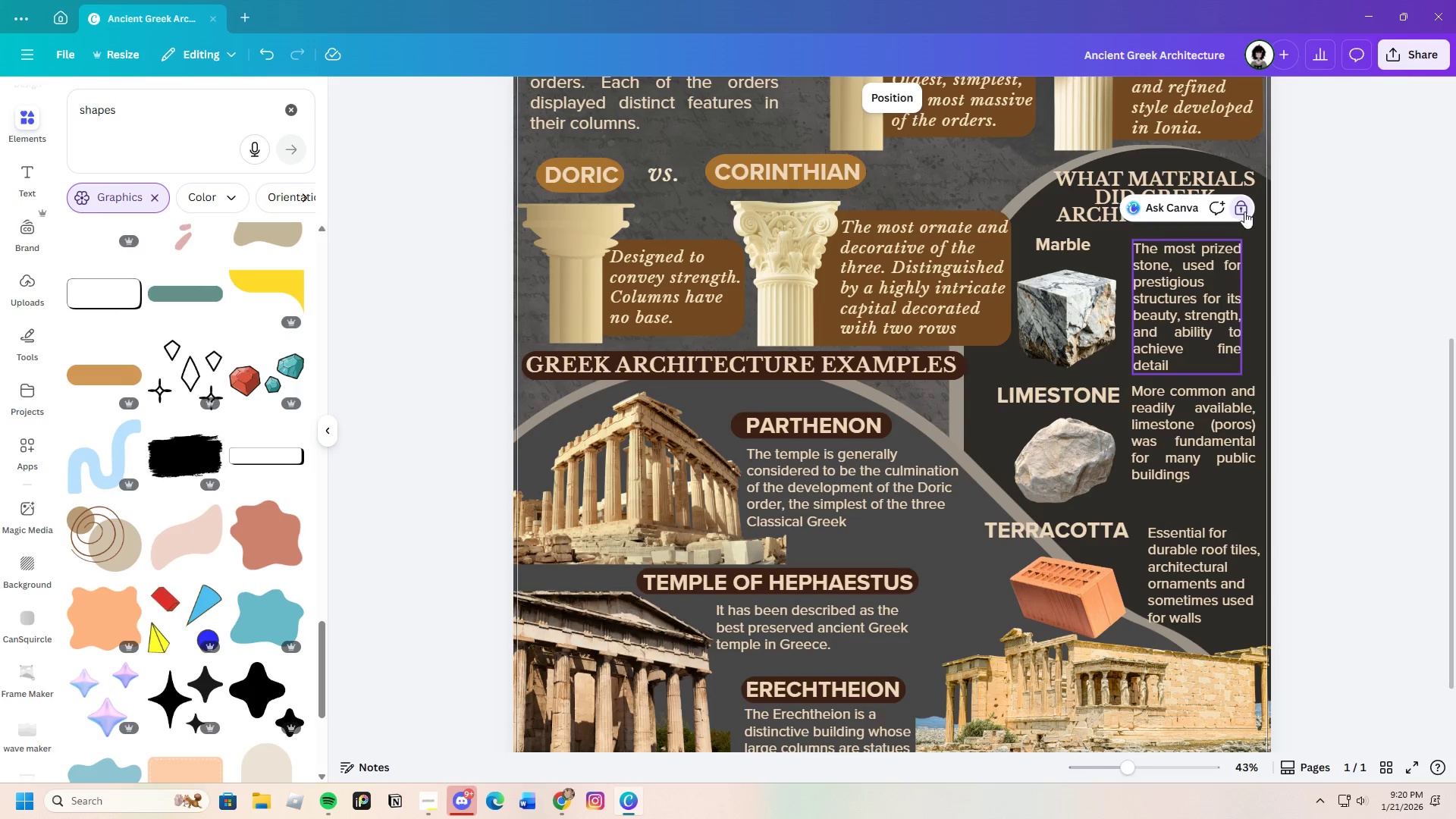 
left_click([1244, 212])
 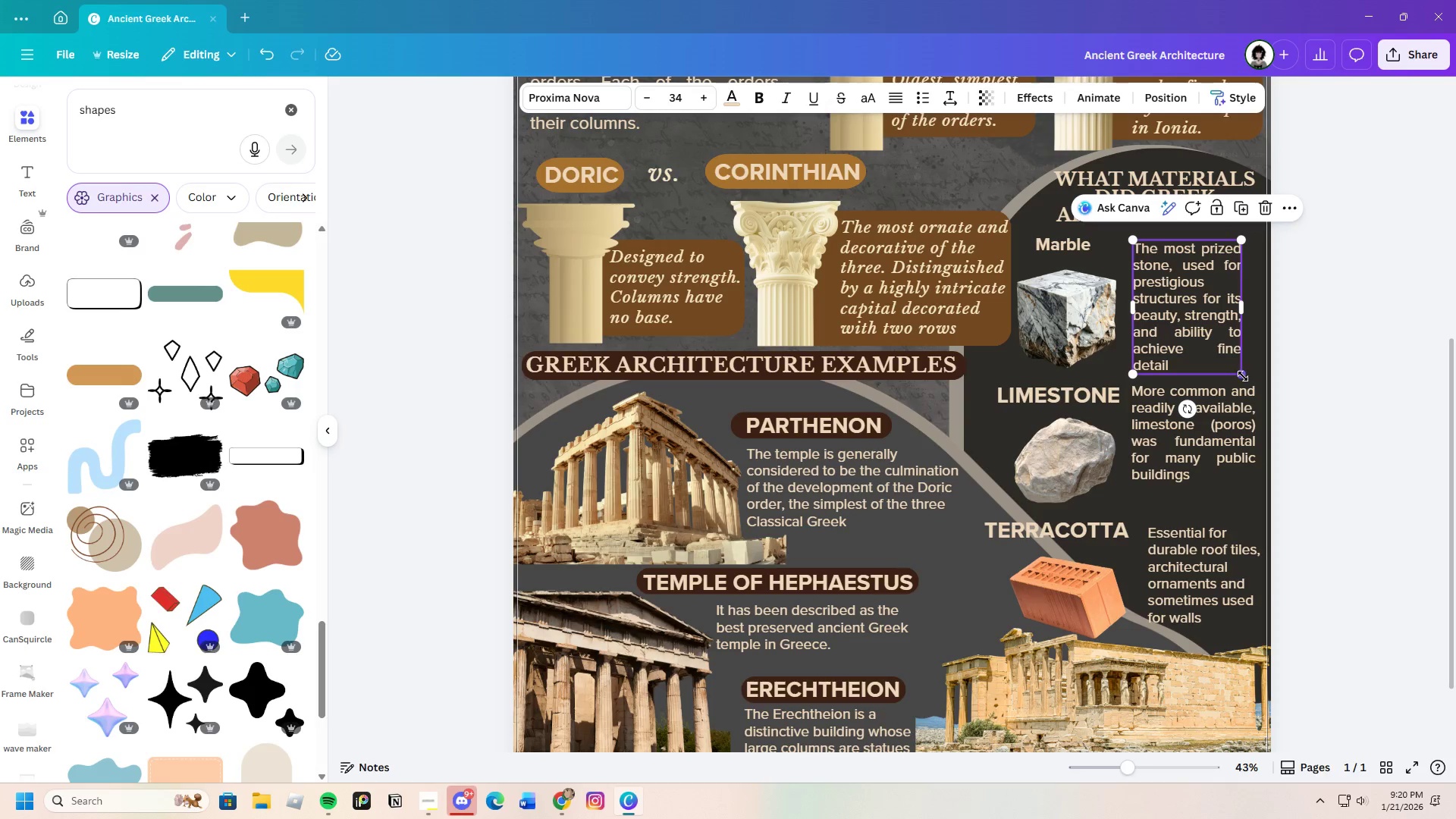 
left_click_drag(start_coordinate=[1243, 376], to_coordinate=[1231, 355])
 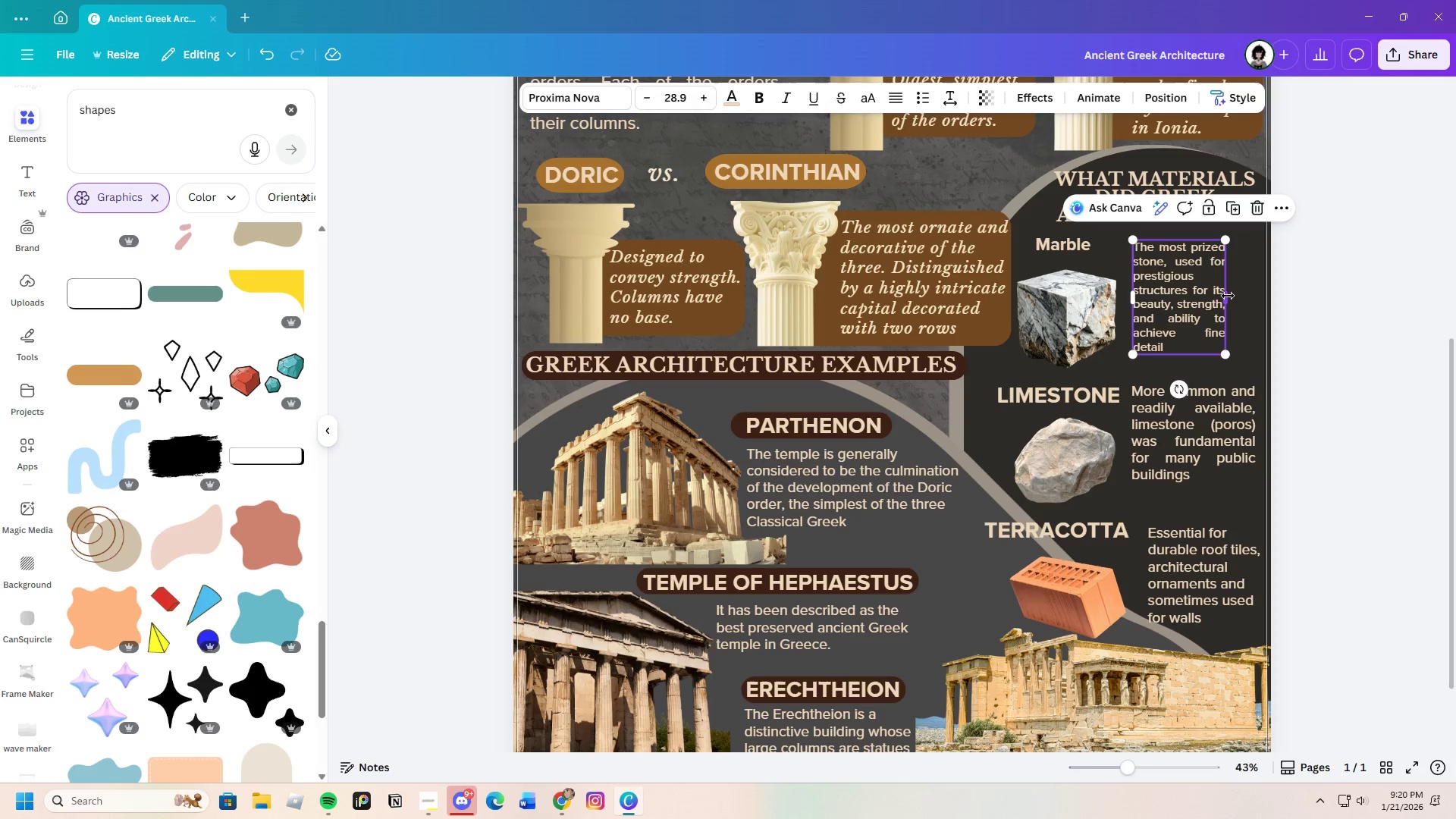 
left_click_drag(start_coordinate=[1228, 296], to_coordinate=[1259, 290])
 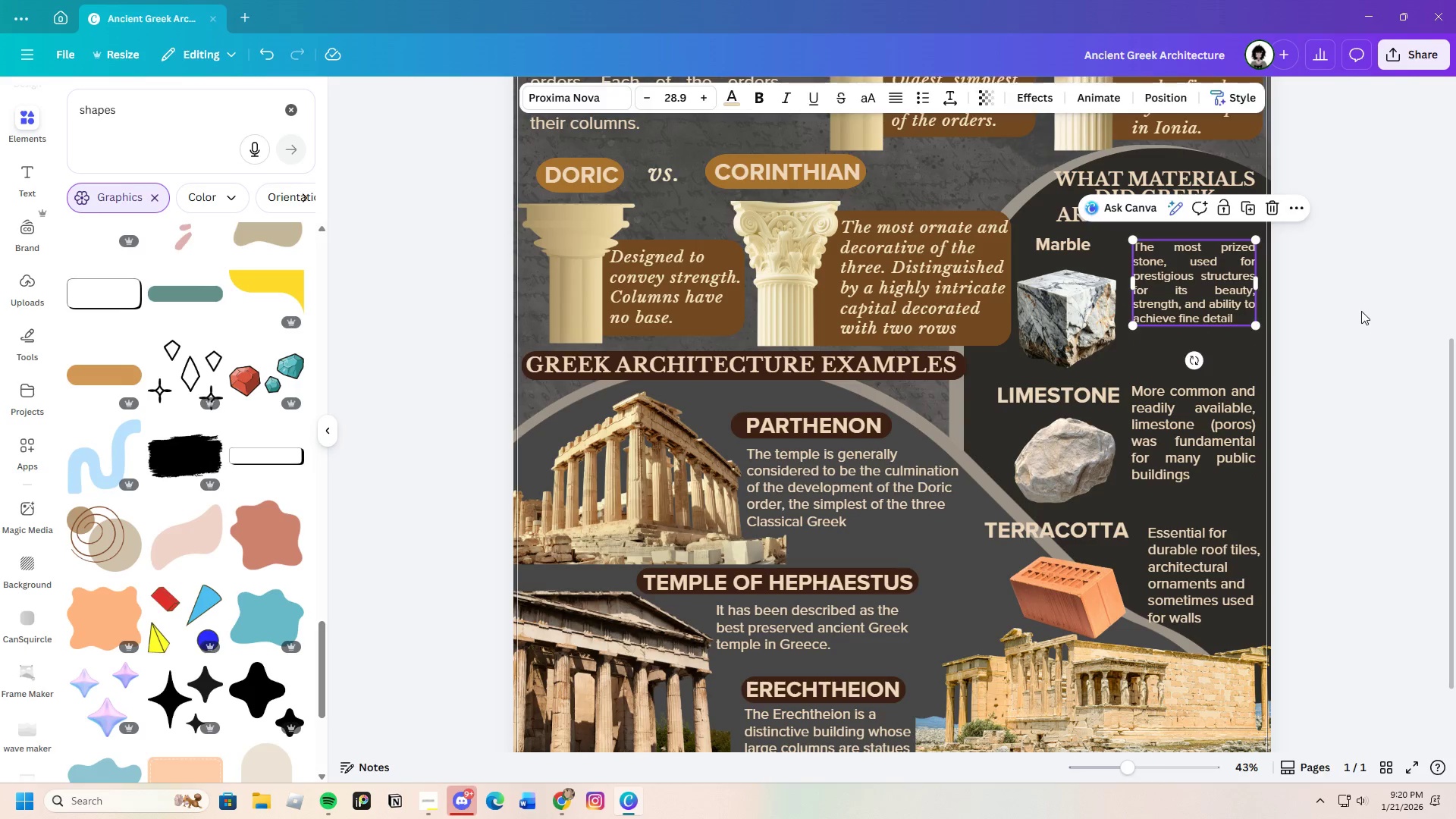 
left_click([1361, 311])
 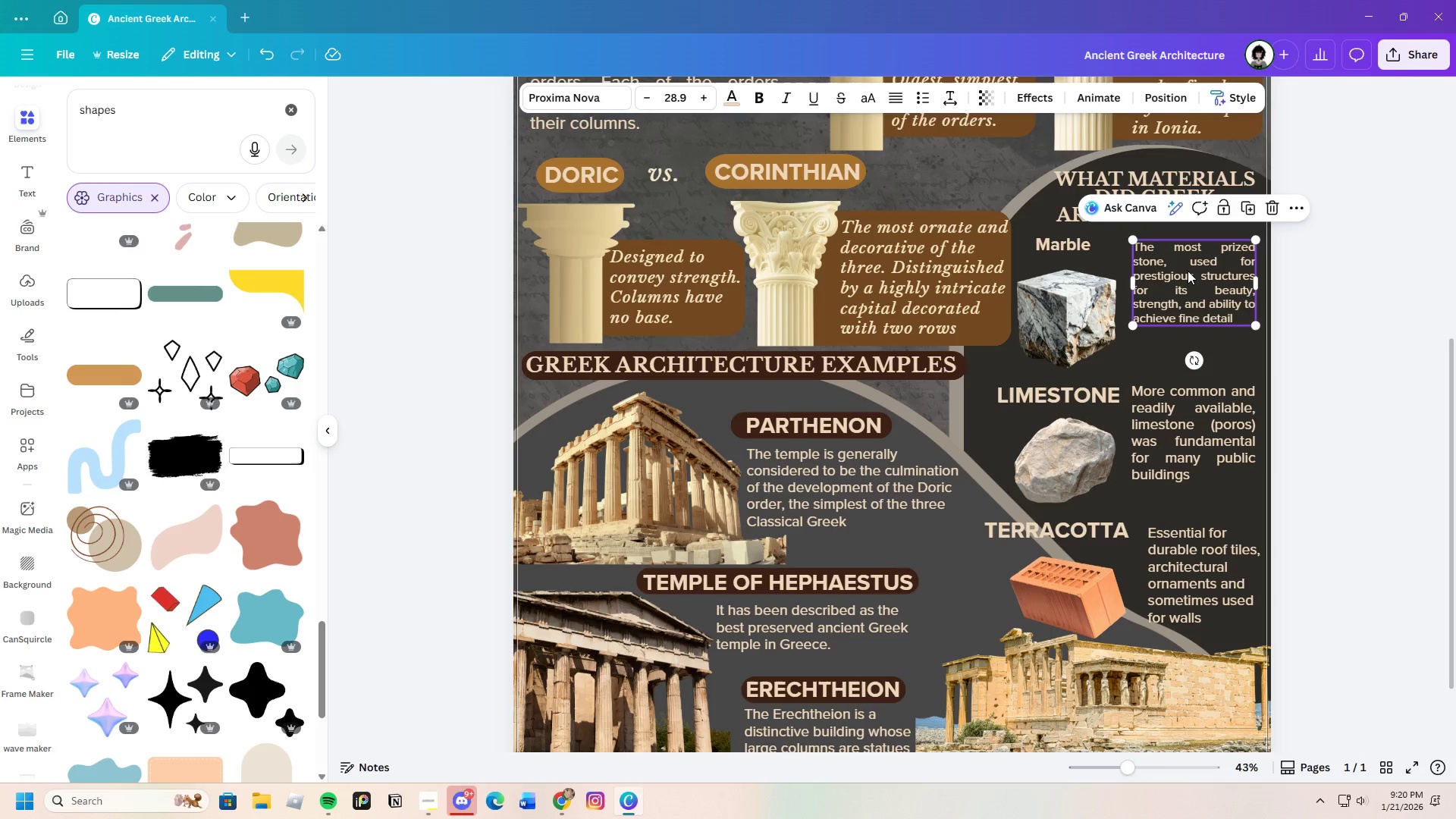 
left_click([899, 100])
 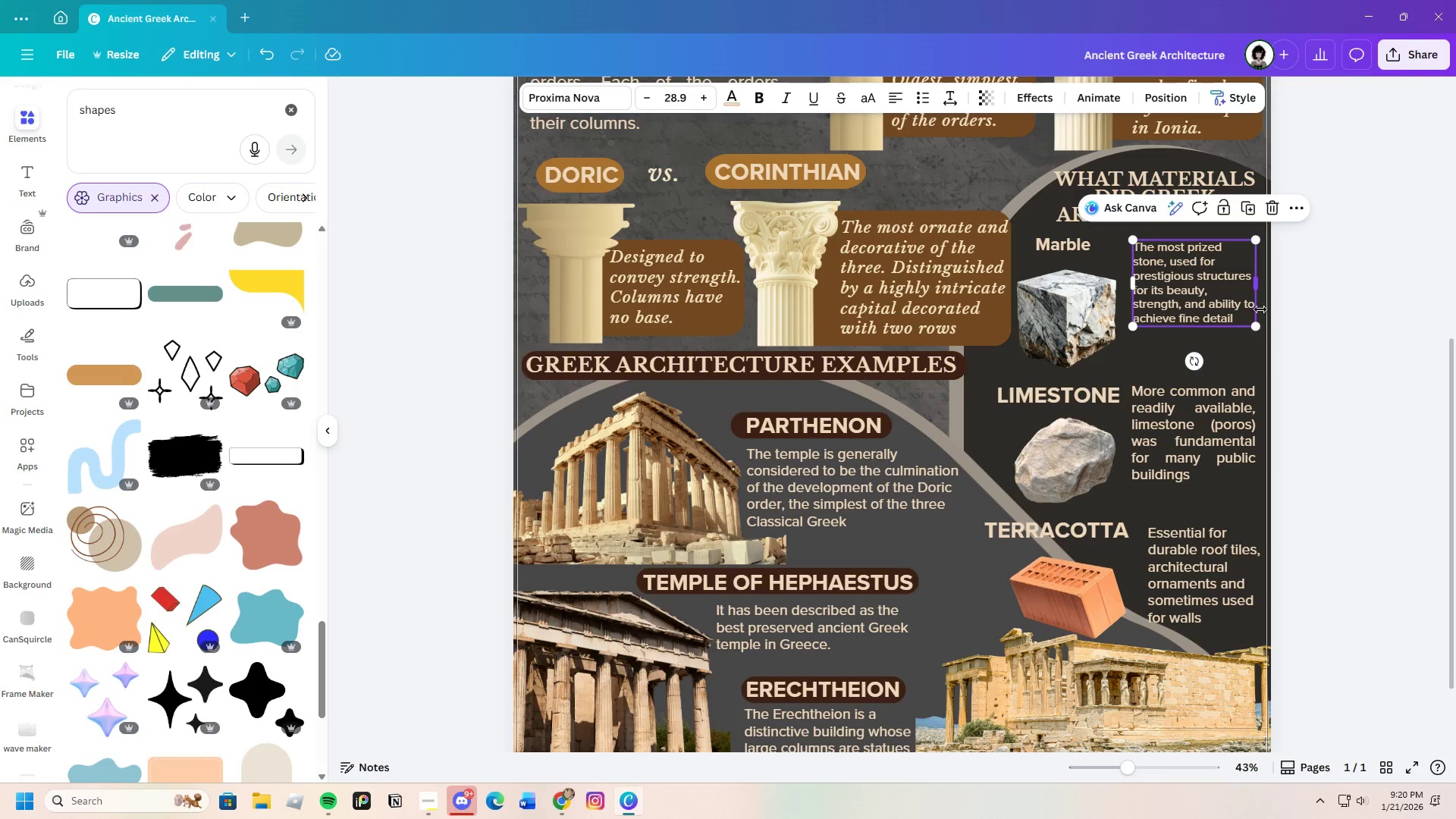 
left_click_drag(start_coordinate=[1256, 326], to_coordinate=[1237, 320])
 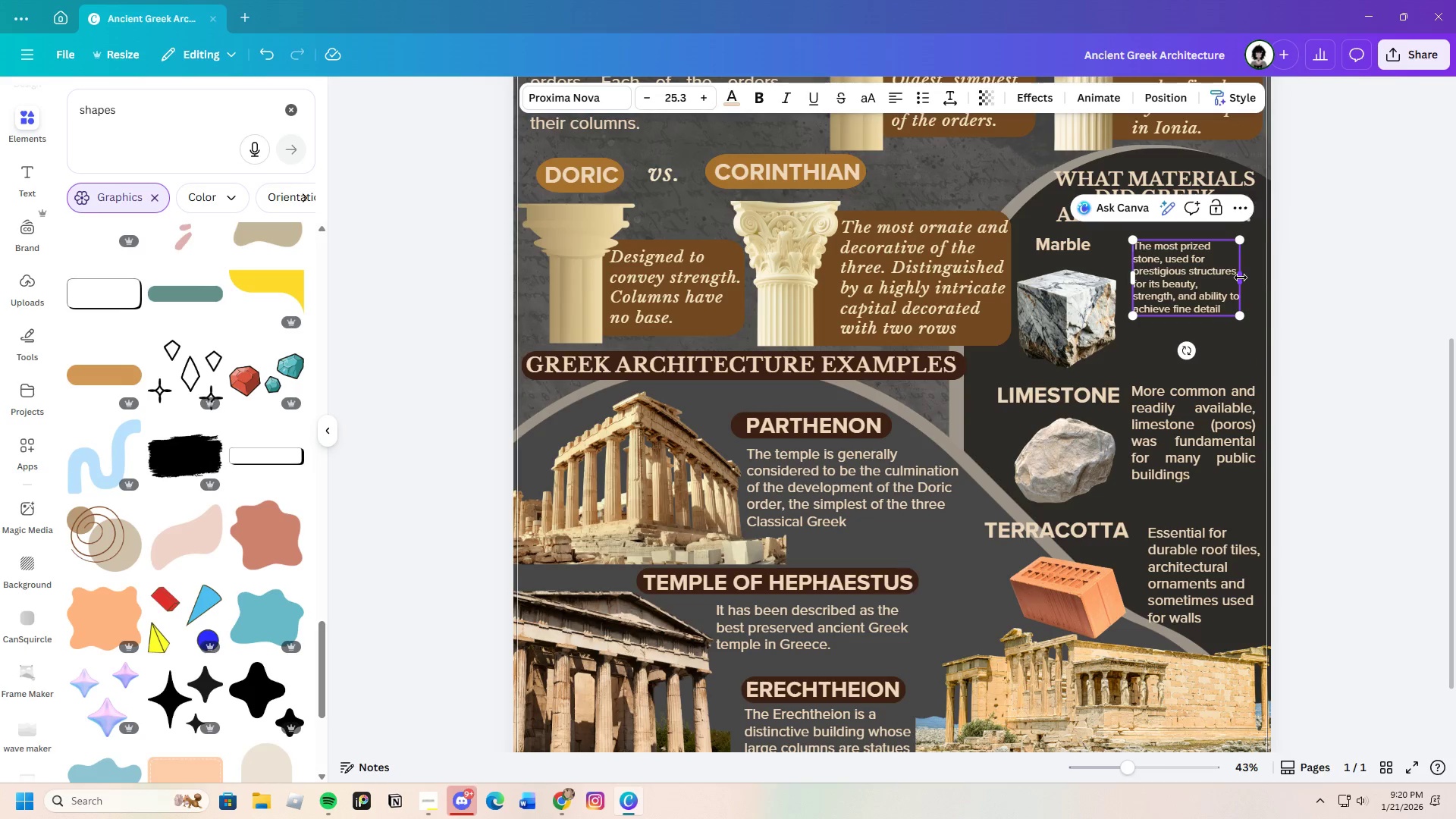 
left_click_drag(start_coordinate=[1241, 278], to_coordinate=[1255, 279])
 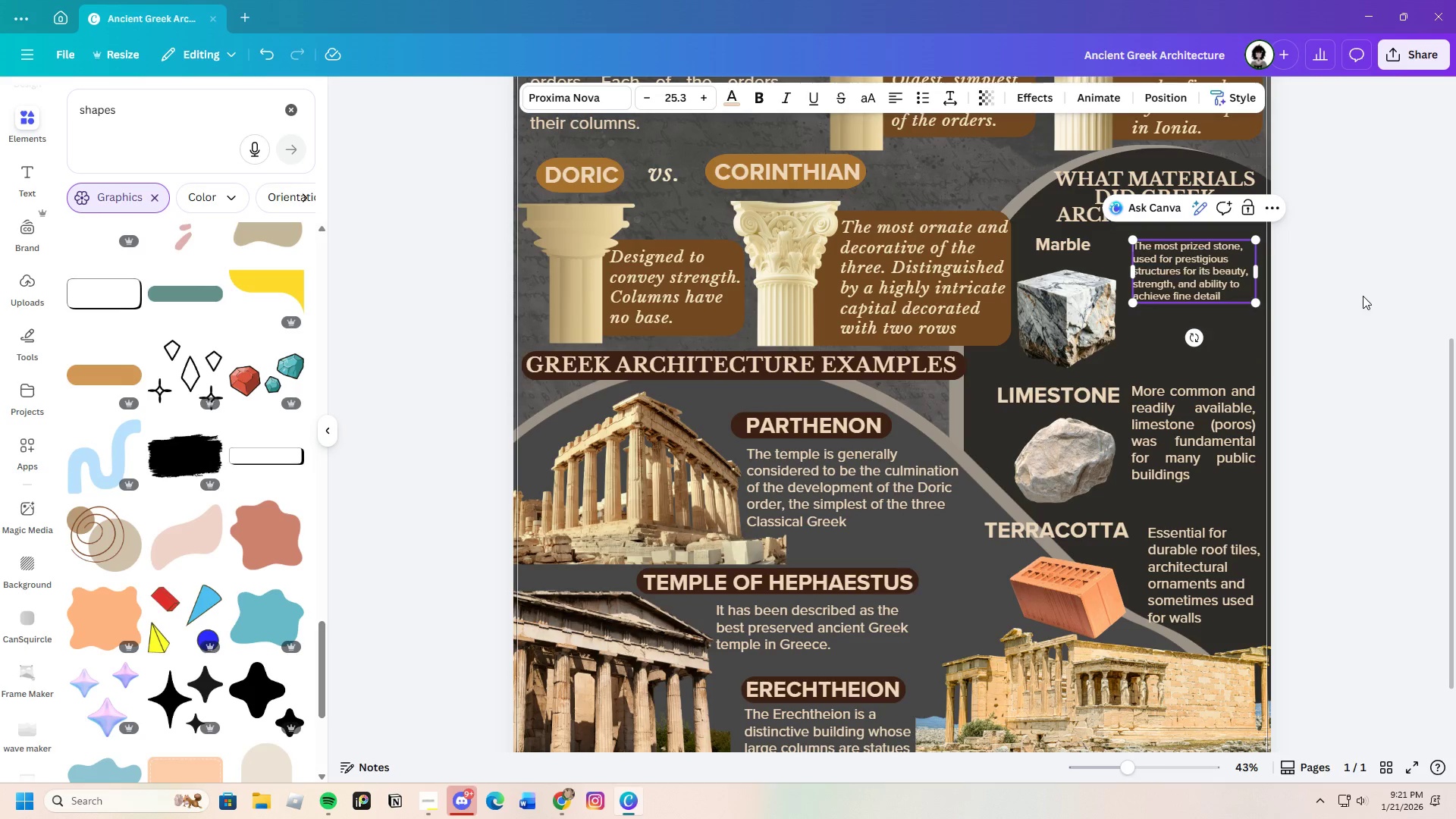 
left_click([1363, 296])
 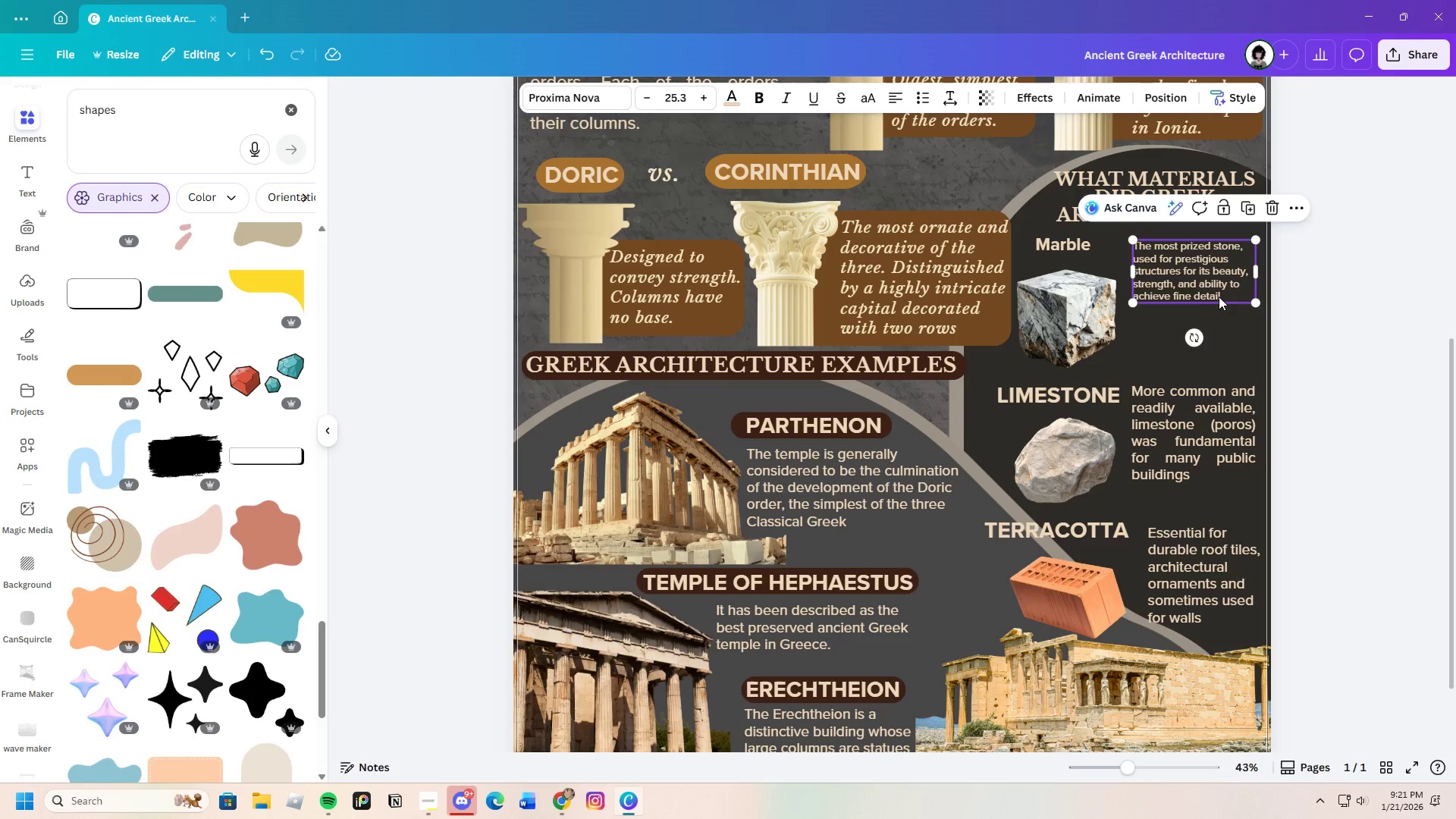 
left_click([1367, 331])
 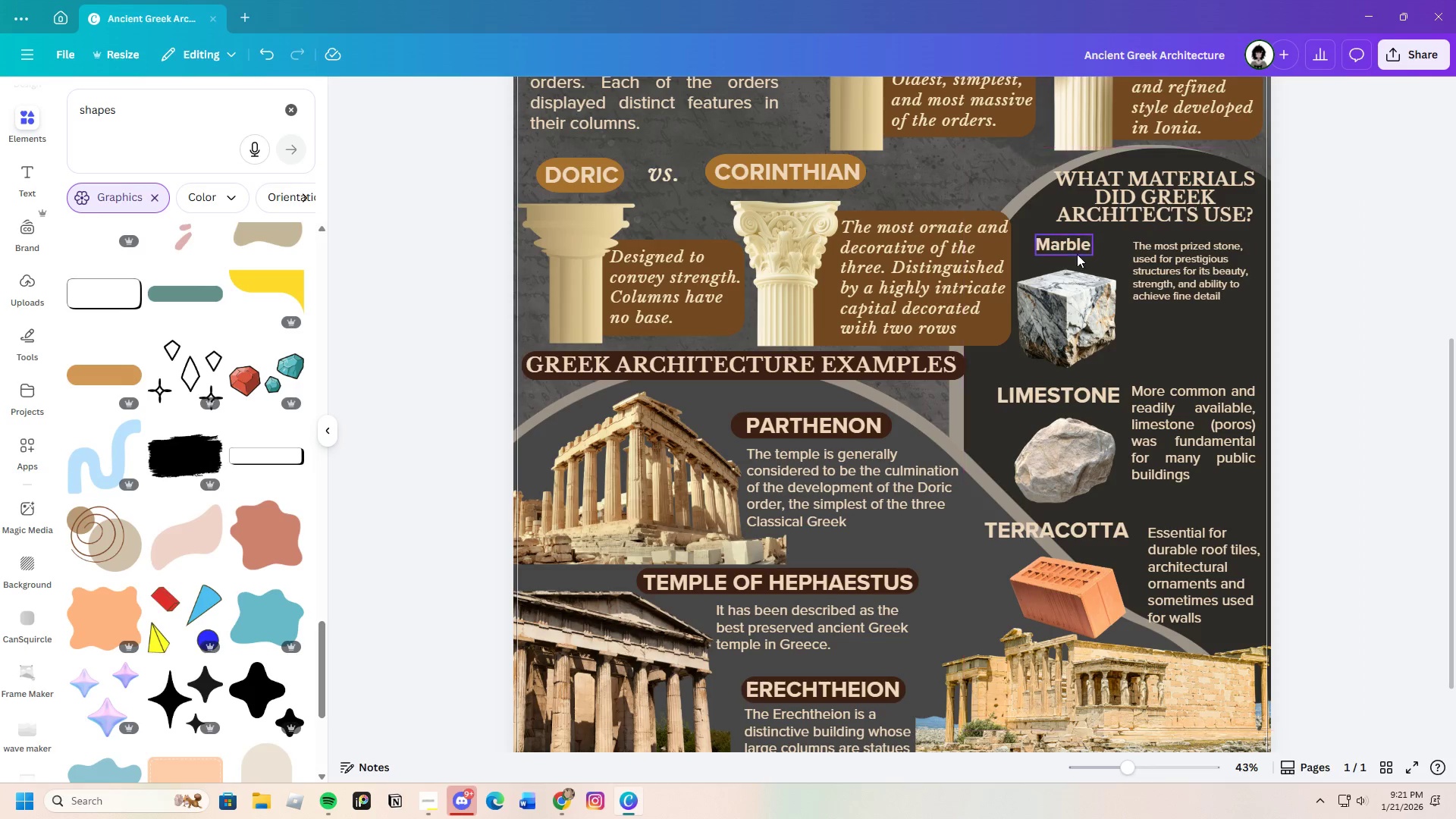 
left_click([1077, 253])
 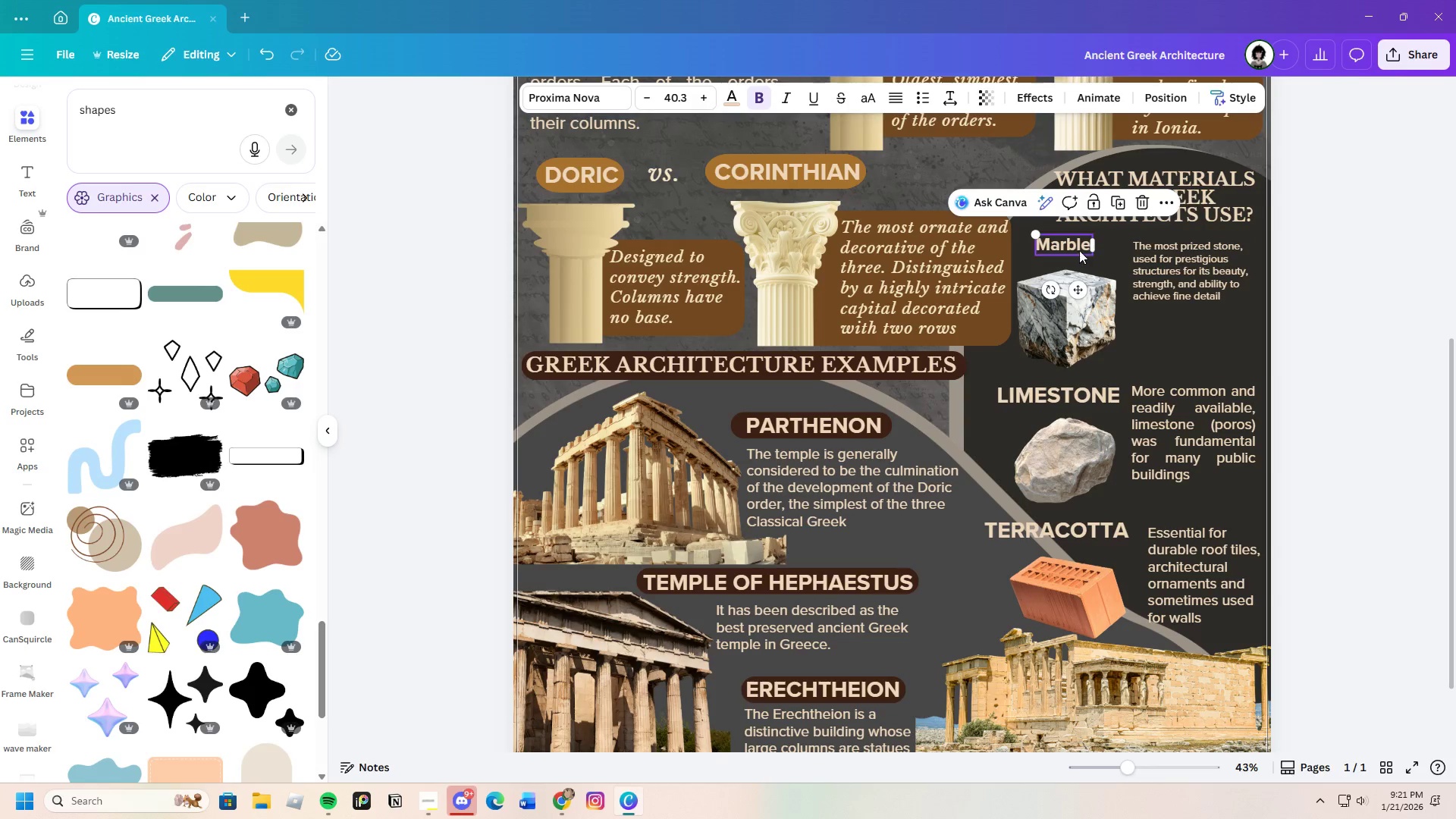 
left_click_drag(start_coordinate=[1077, 251], to_coordinate=[1081, 252])
 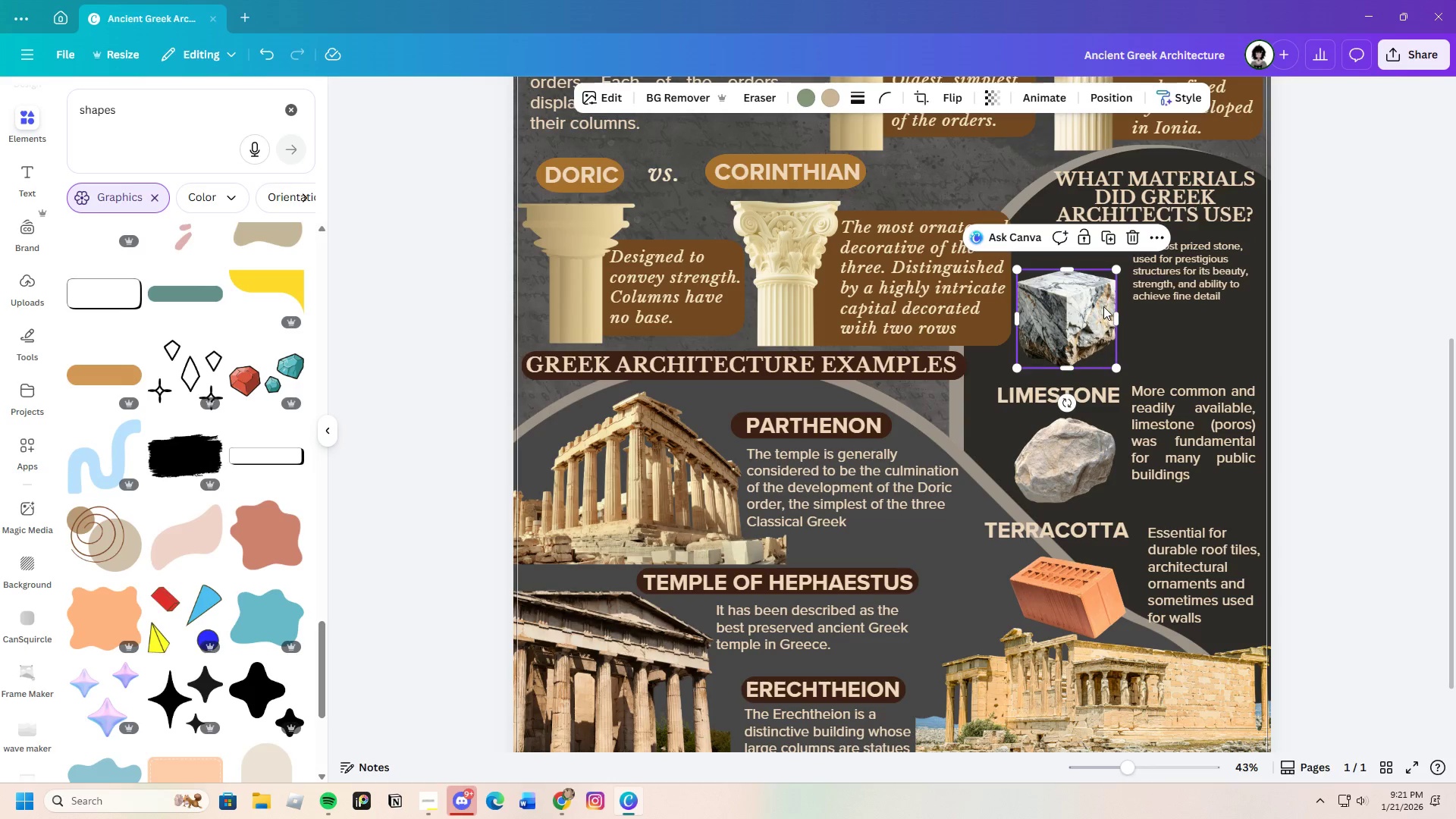 
left_click([1103, 306])
 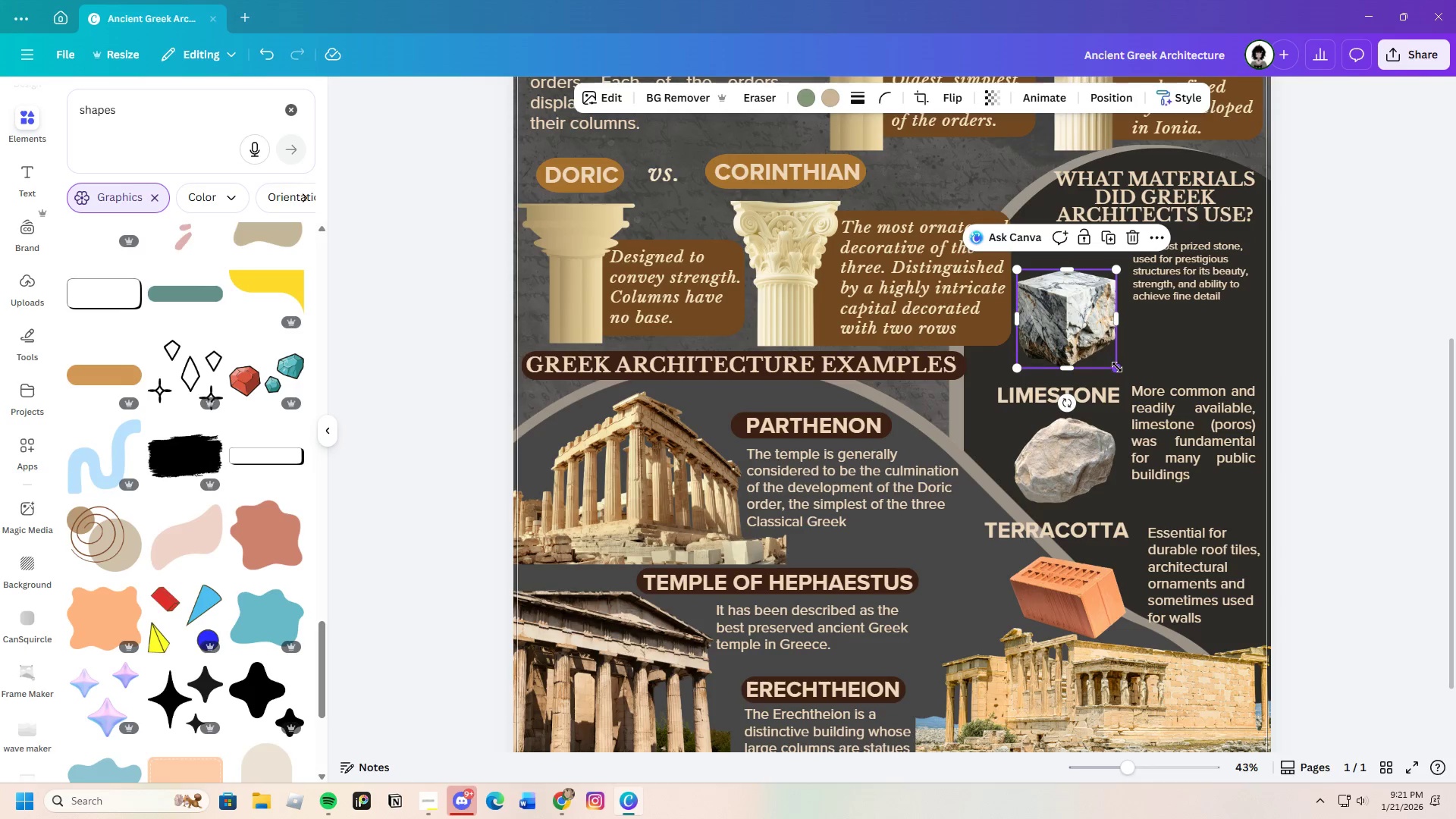 
left_click_drag(start_coordinate=[1117, 367], to_coordinate=[1089, 338])
 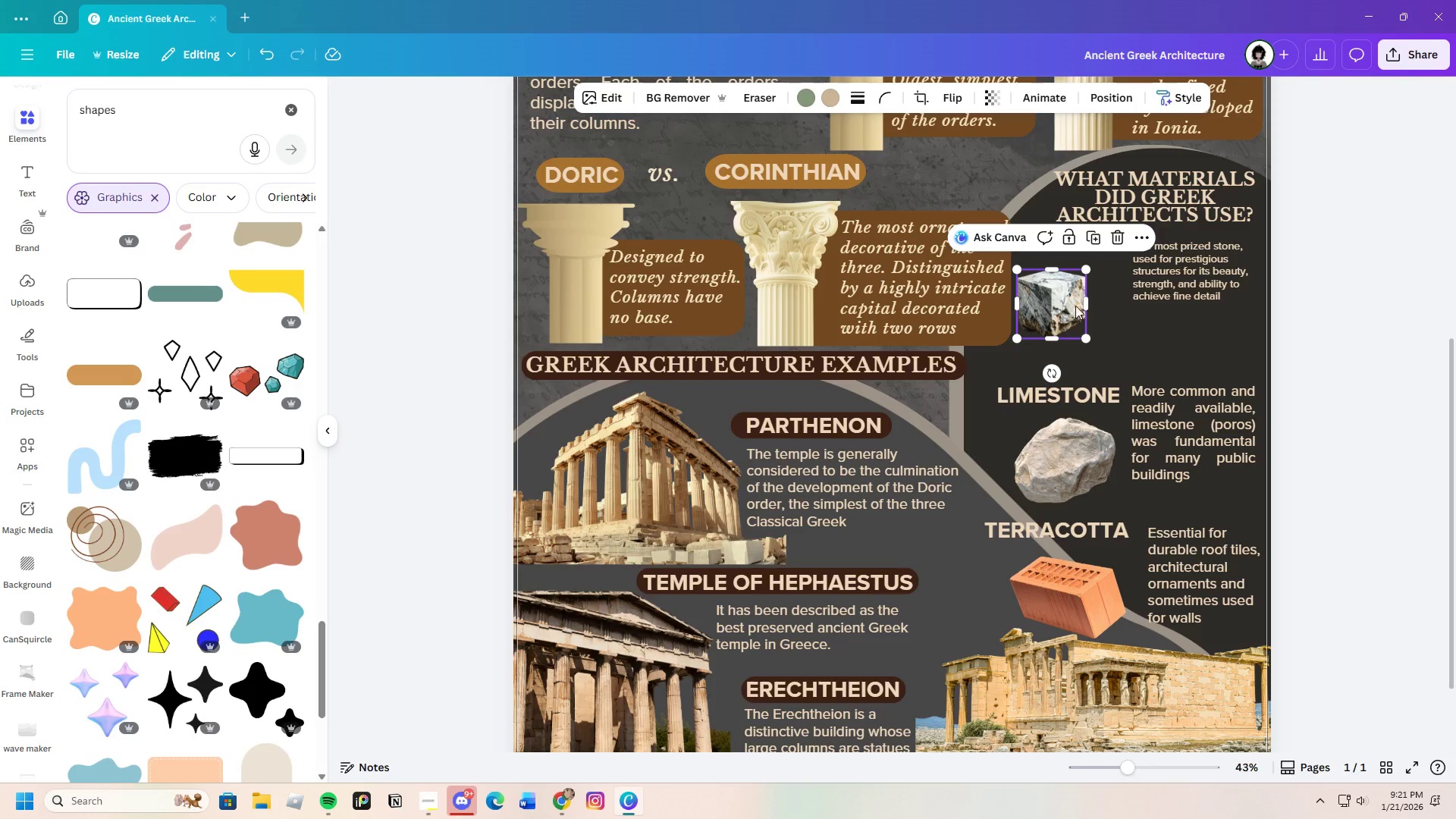 
left_click_drag(start_coordinate=[1068, 311], to_coordinate=[1097, 300])
 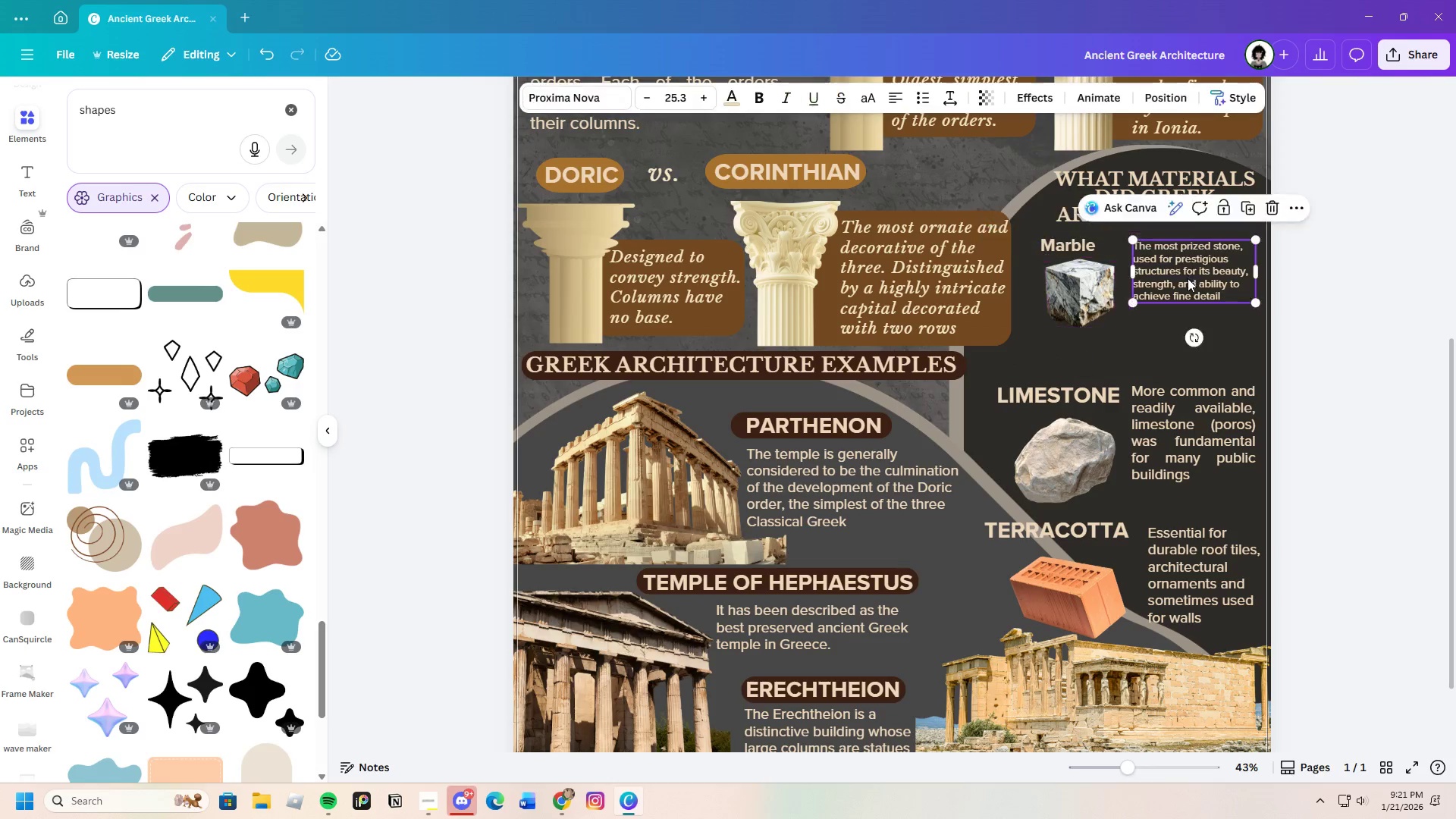 
left_click_drag(start_coordinate=[1188, 275], to_coordinate=[1188, 281])
 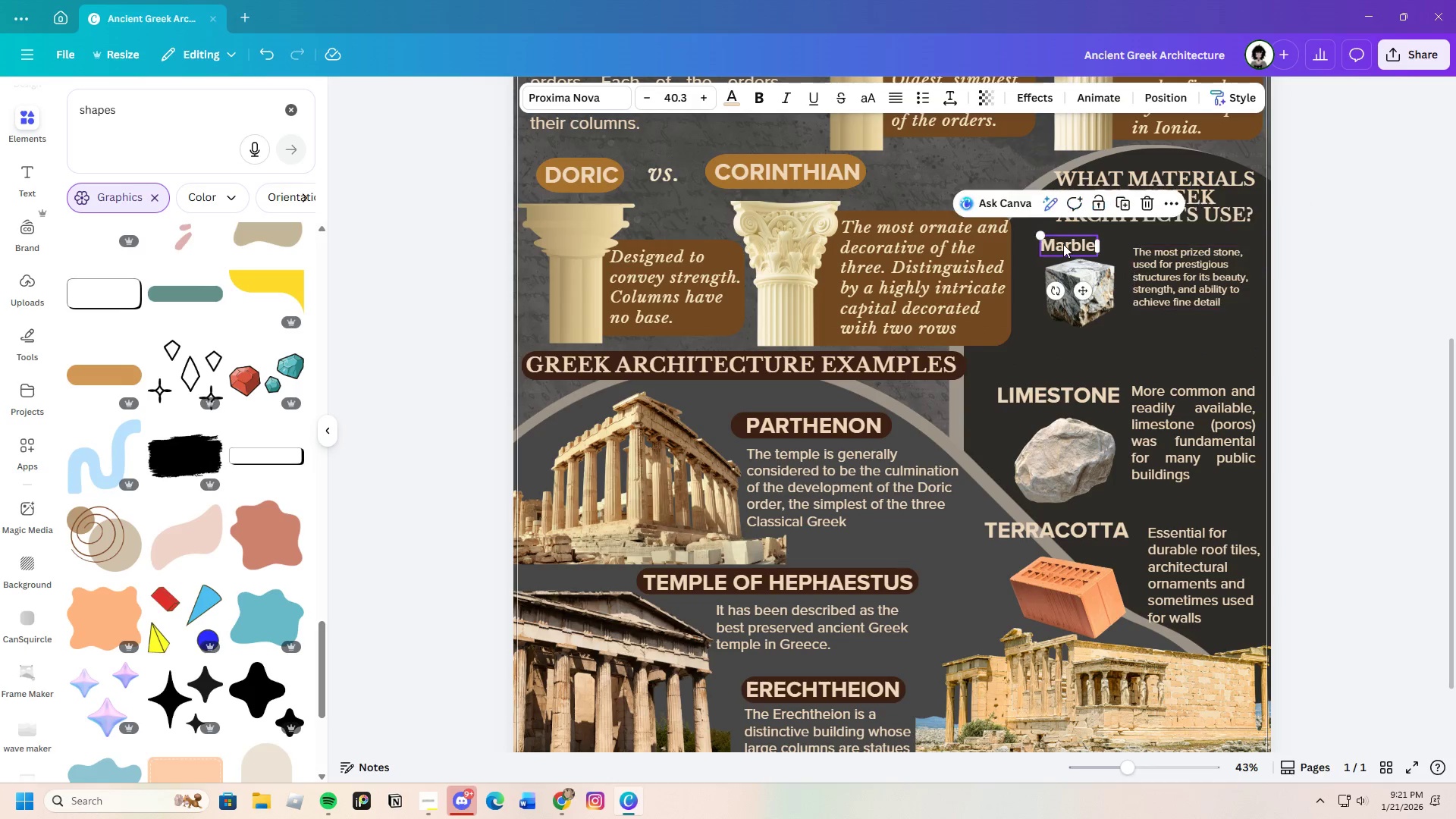 
left_click_drag(start_coordinate=[1063, 244], to_coordinate=[1078, 242])
 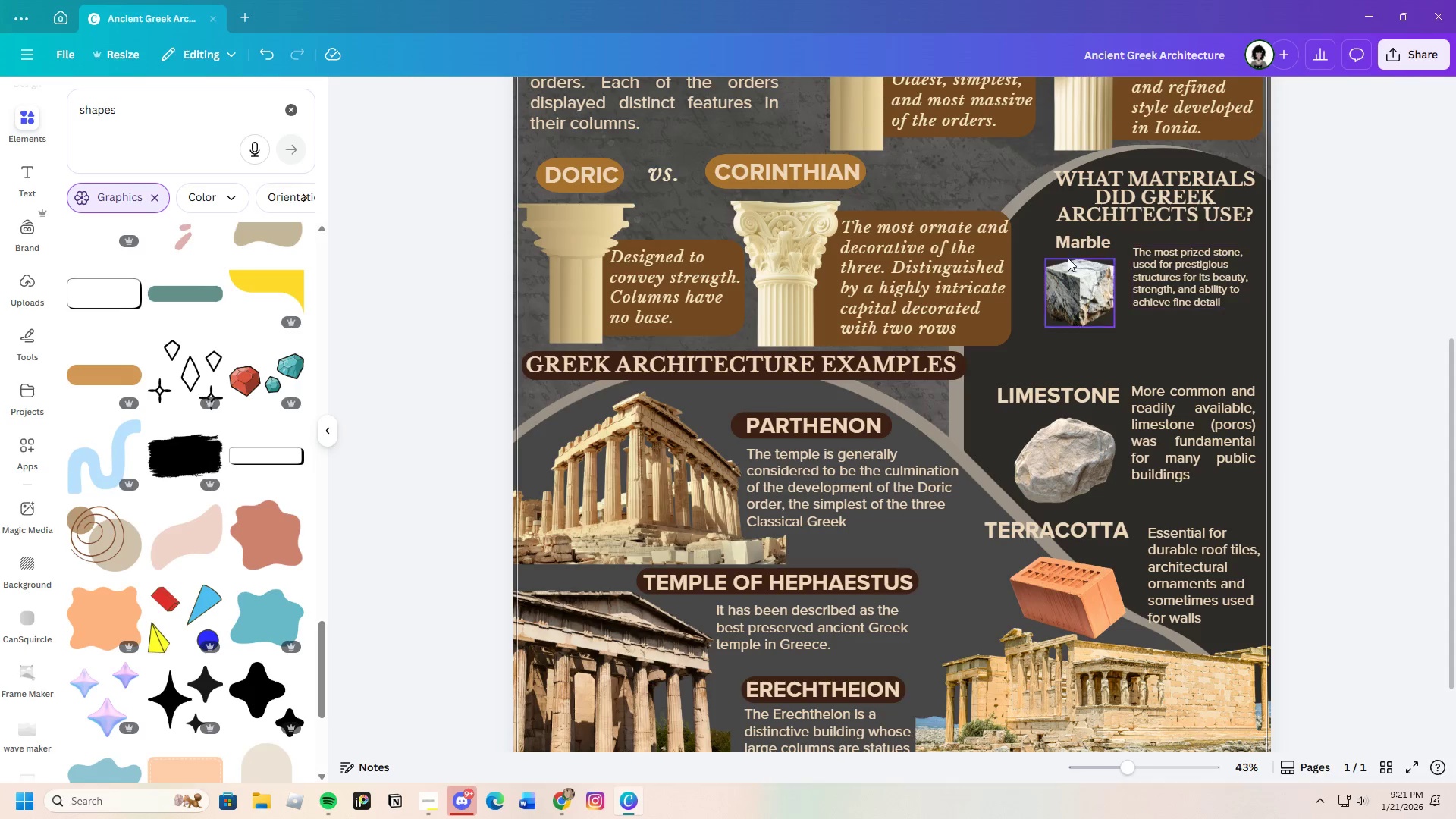 
left_click([1075, 242])
 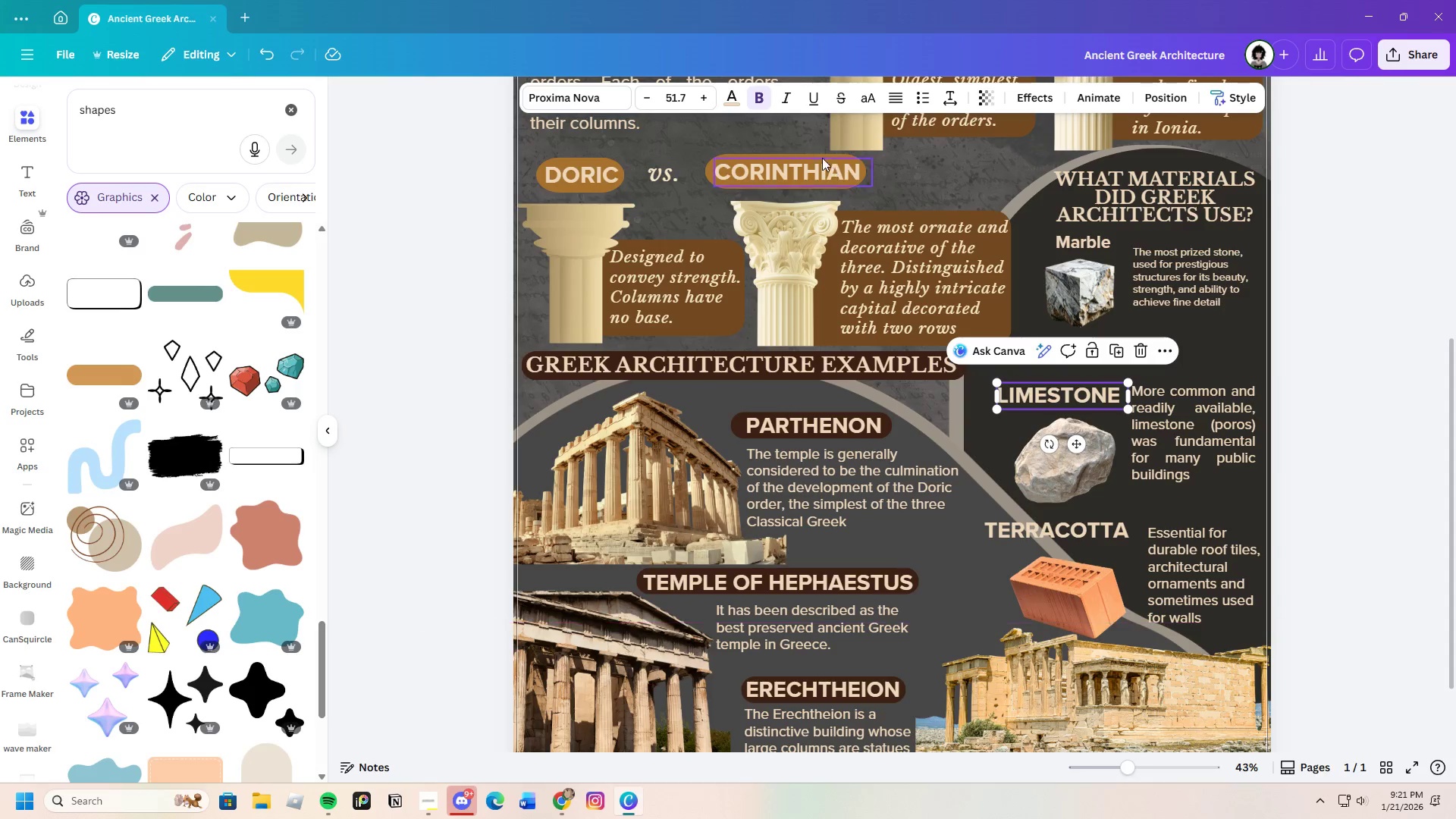 
left_click([676, 100])
 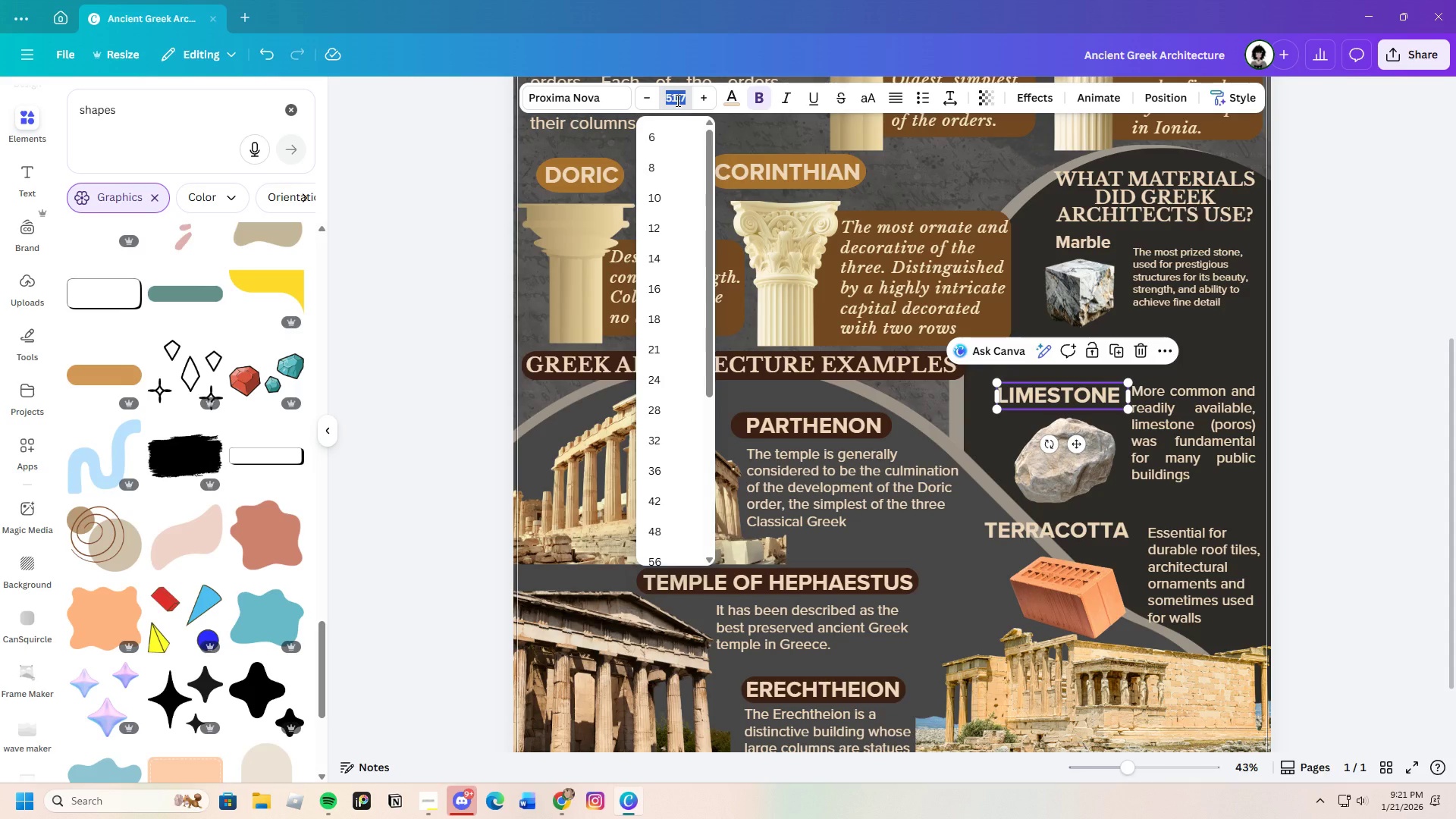 
key(Backspace)
key(Backspace)
type(40-.3)
 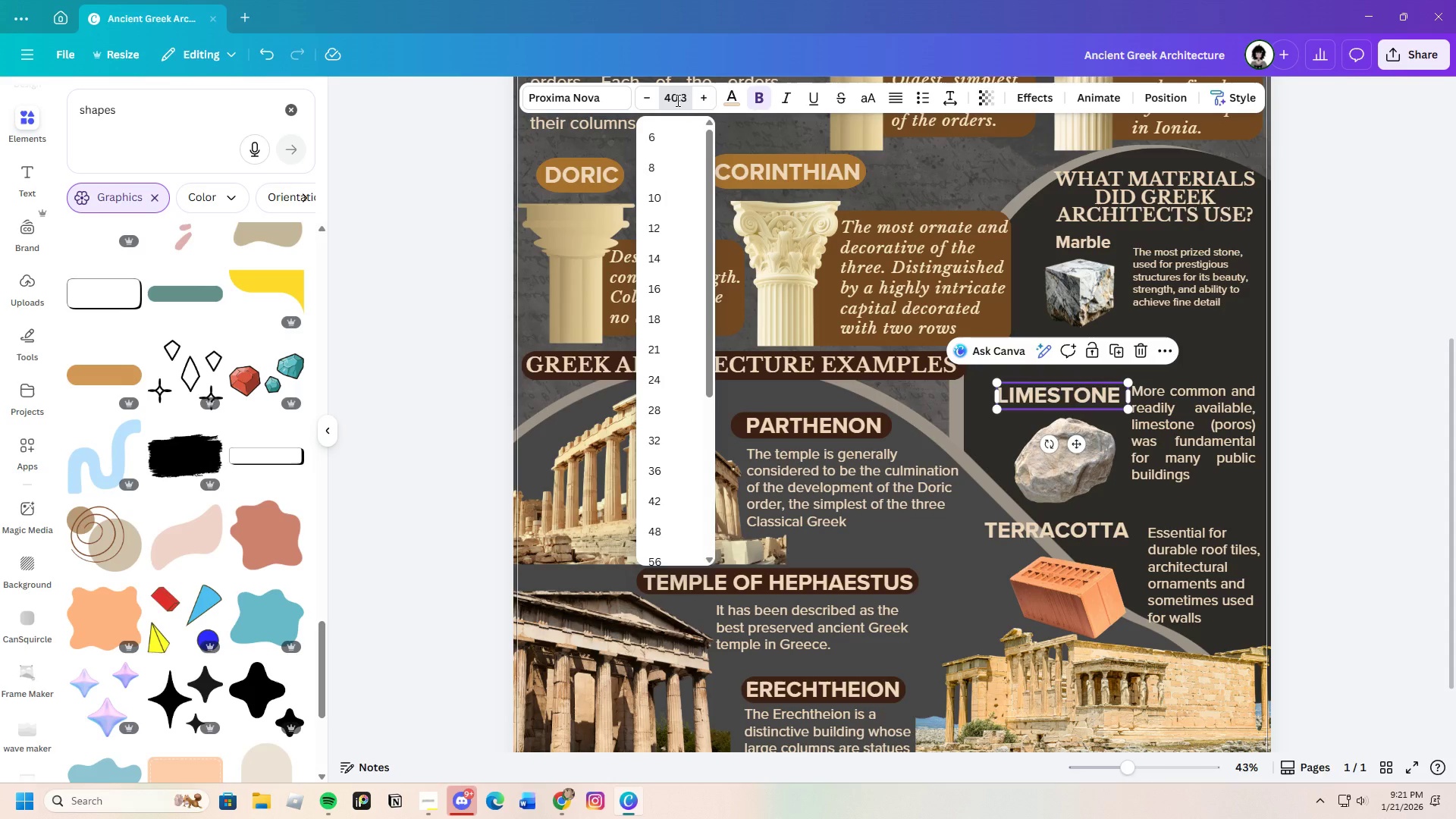 
key(Enter)
 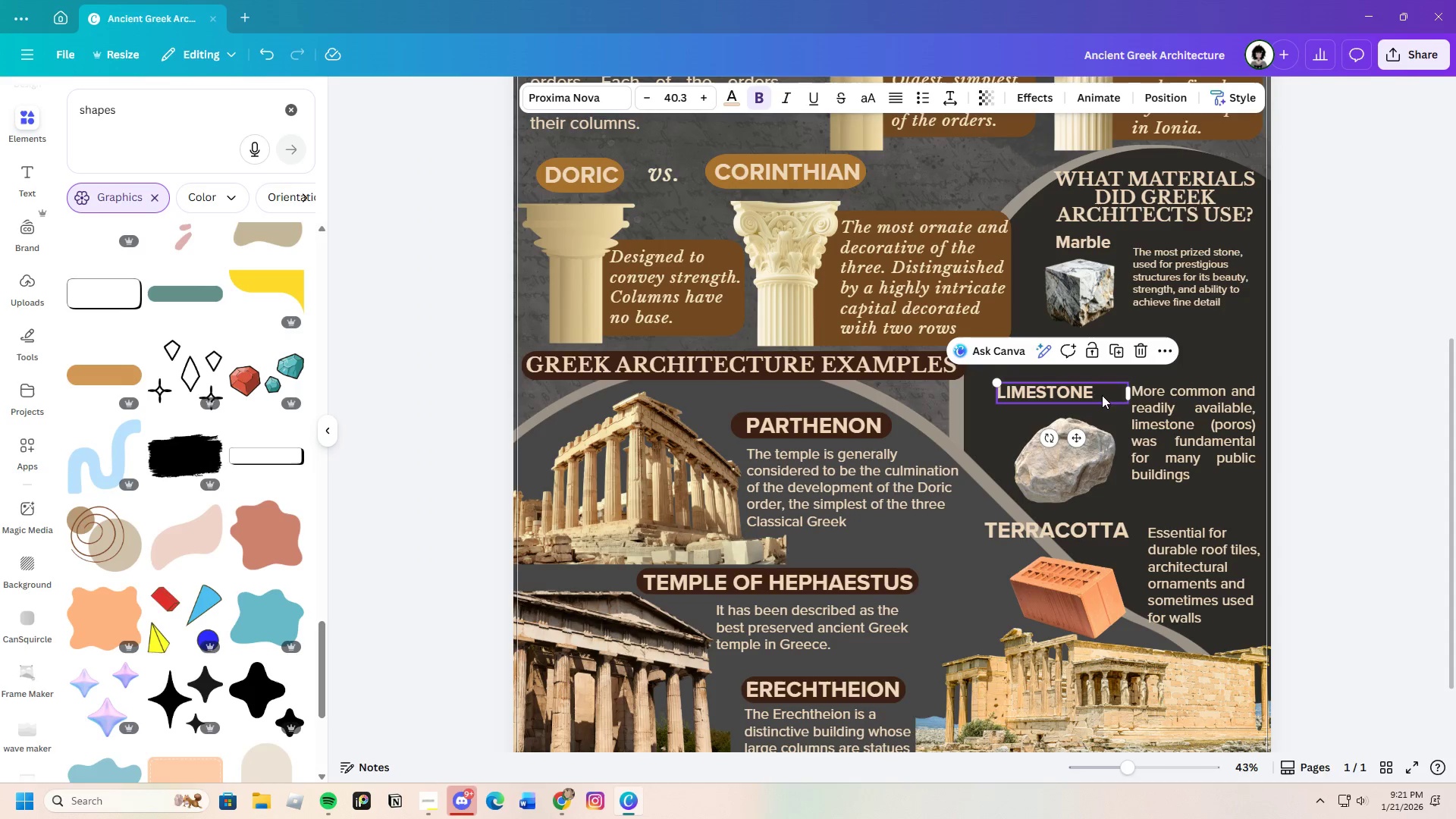 
left_click_drag(start_coordinate=[1128, 392], to_coordinate=[1101, 395])
 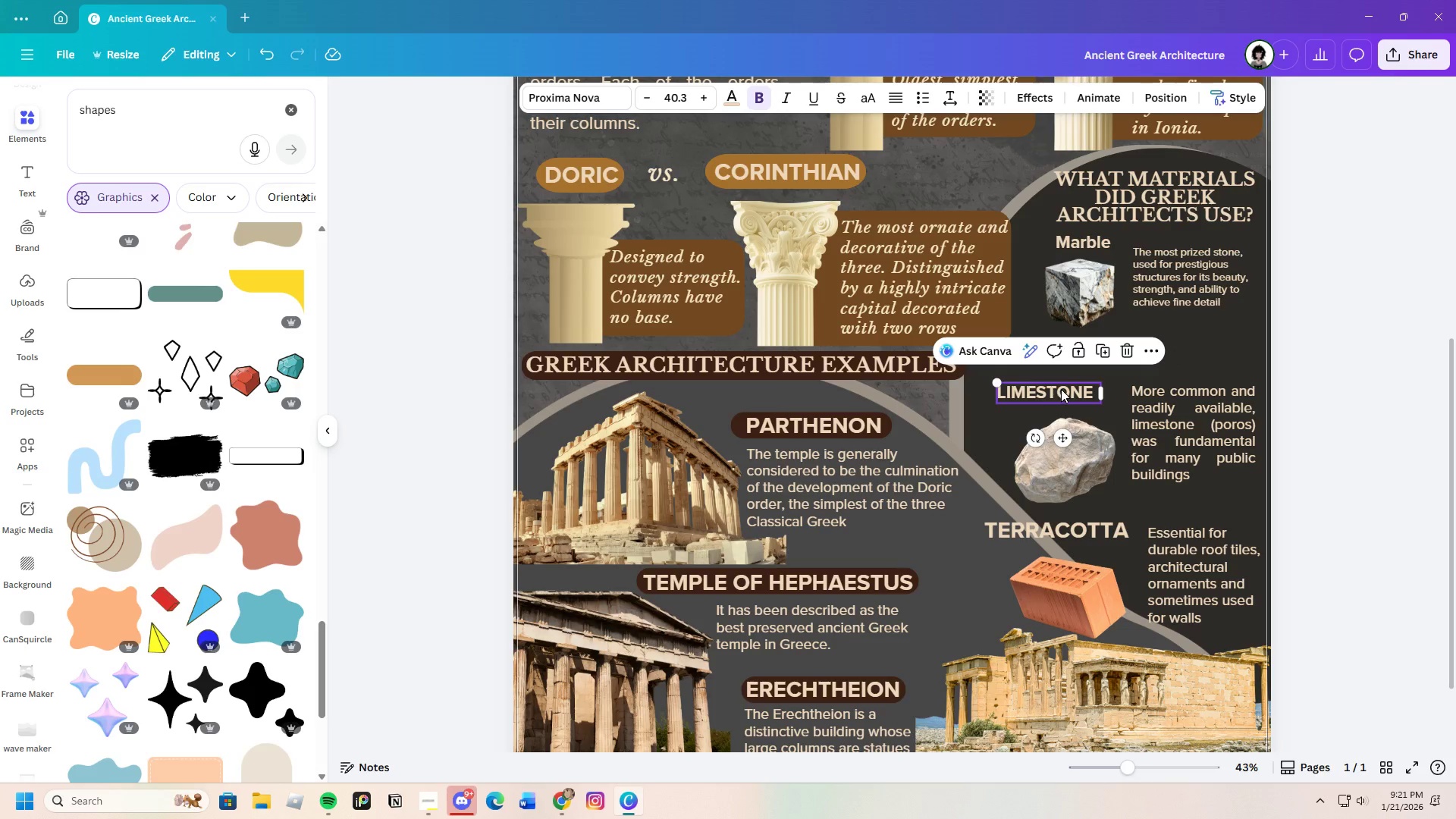 
left_click_drag(start_coordinate=[1059, 390], to_coordinate=[1085, 350])
 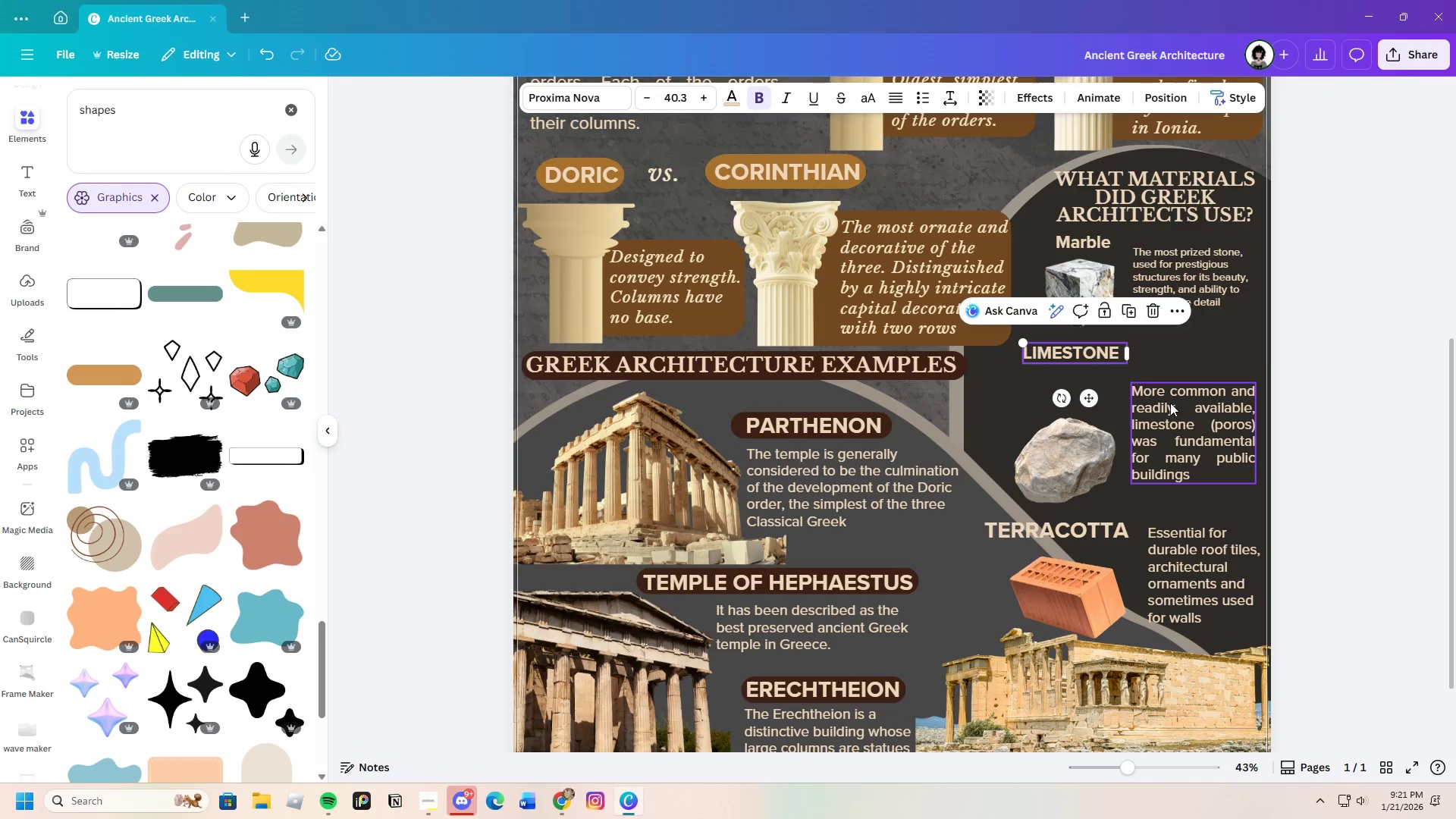 
left_click([1170, 403])
 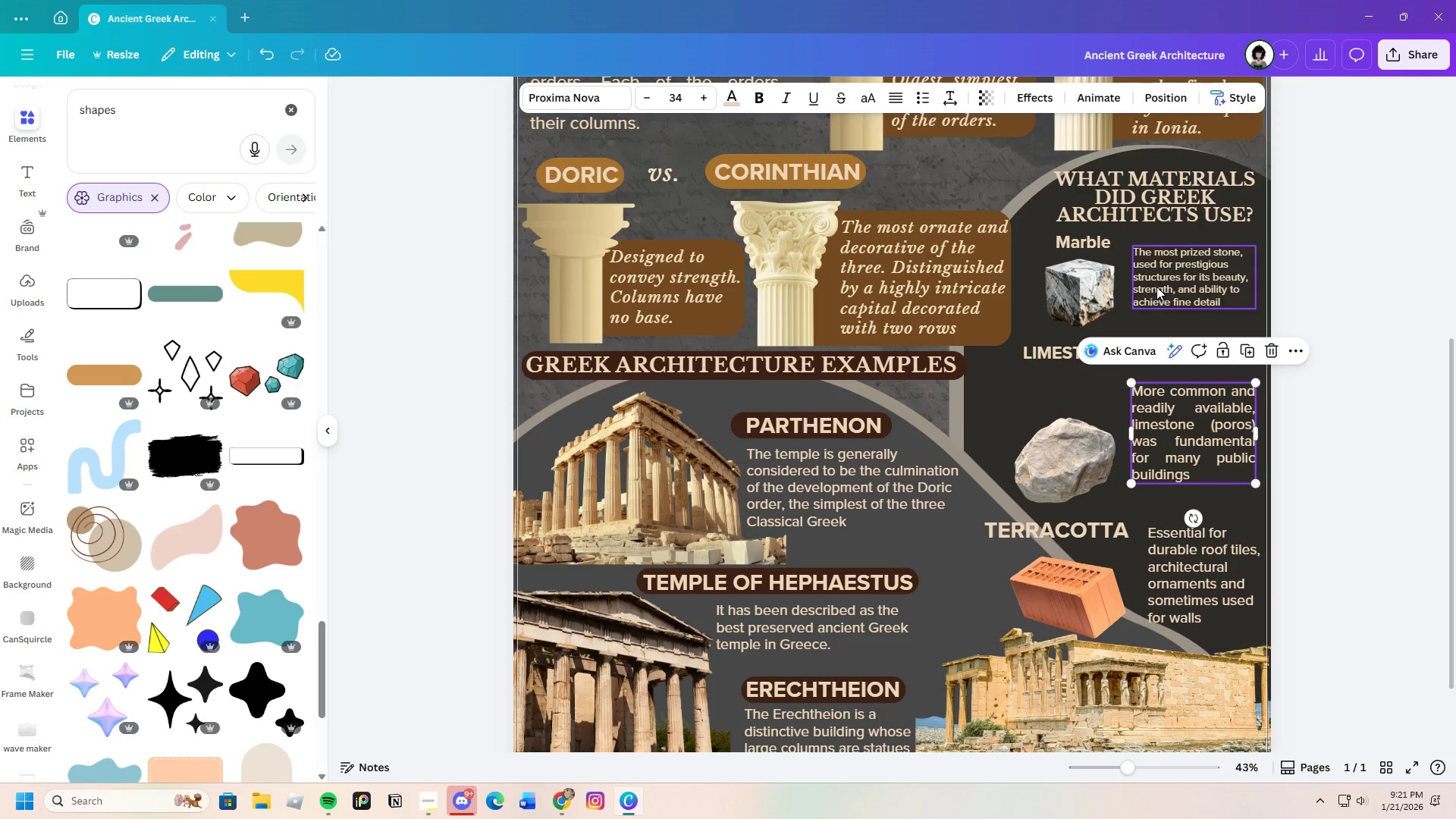 
left_click([1160, 281])
 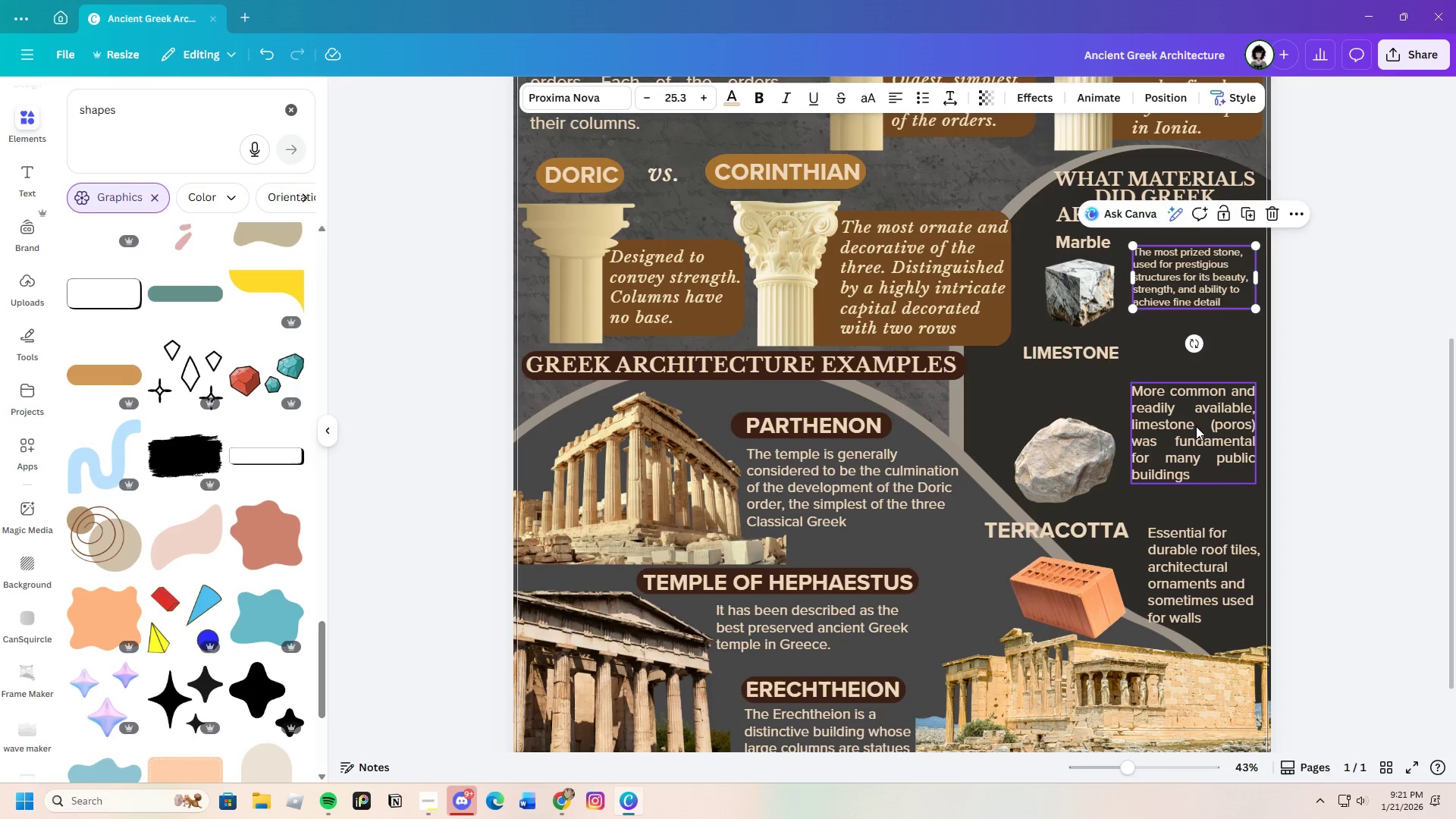 
left_click([1196, 428])
 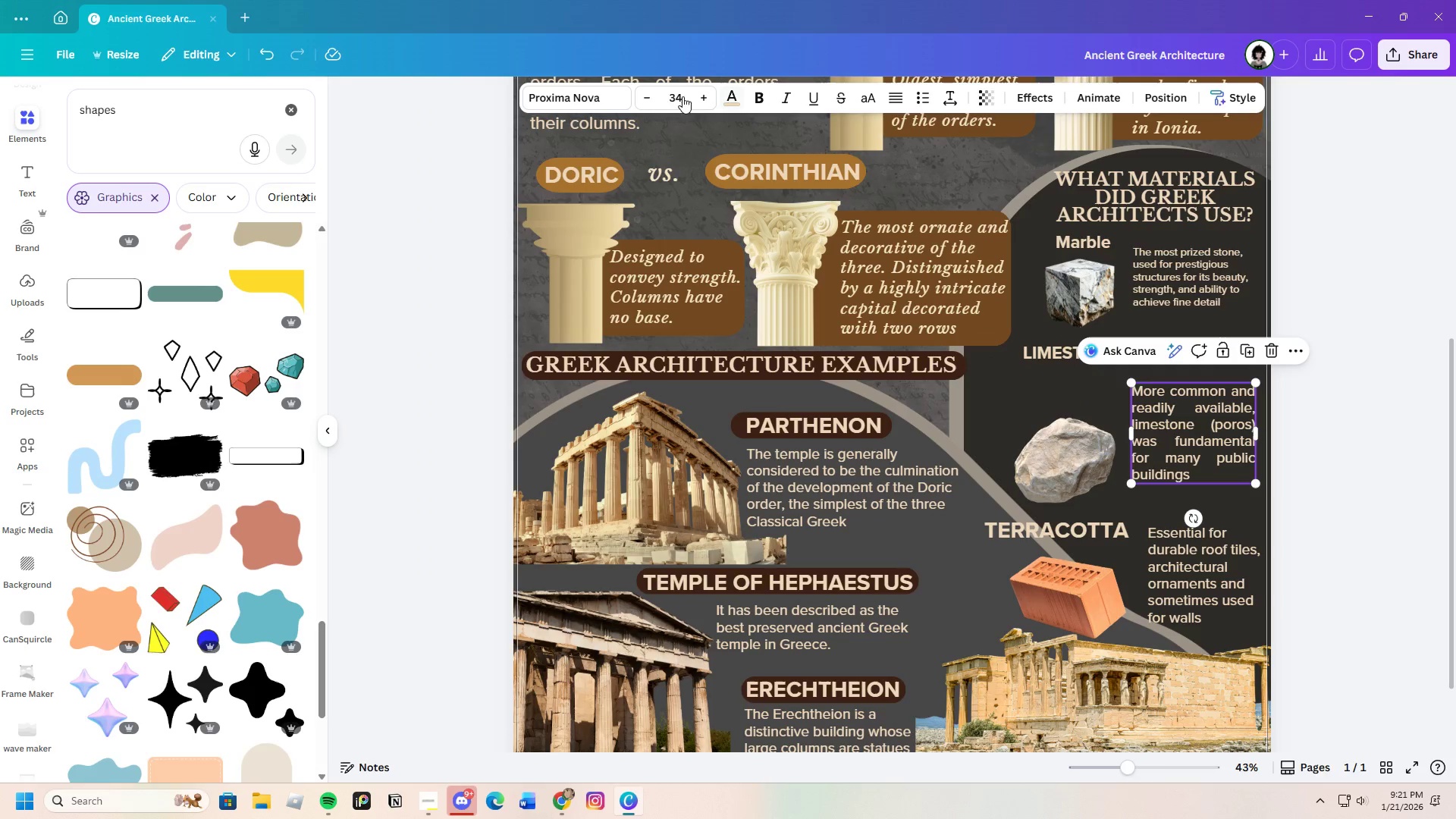 
left_click([673, 92])
 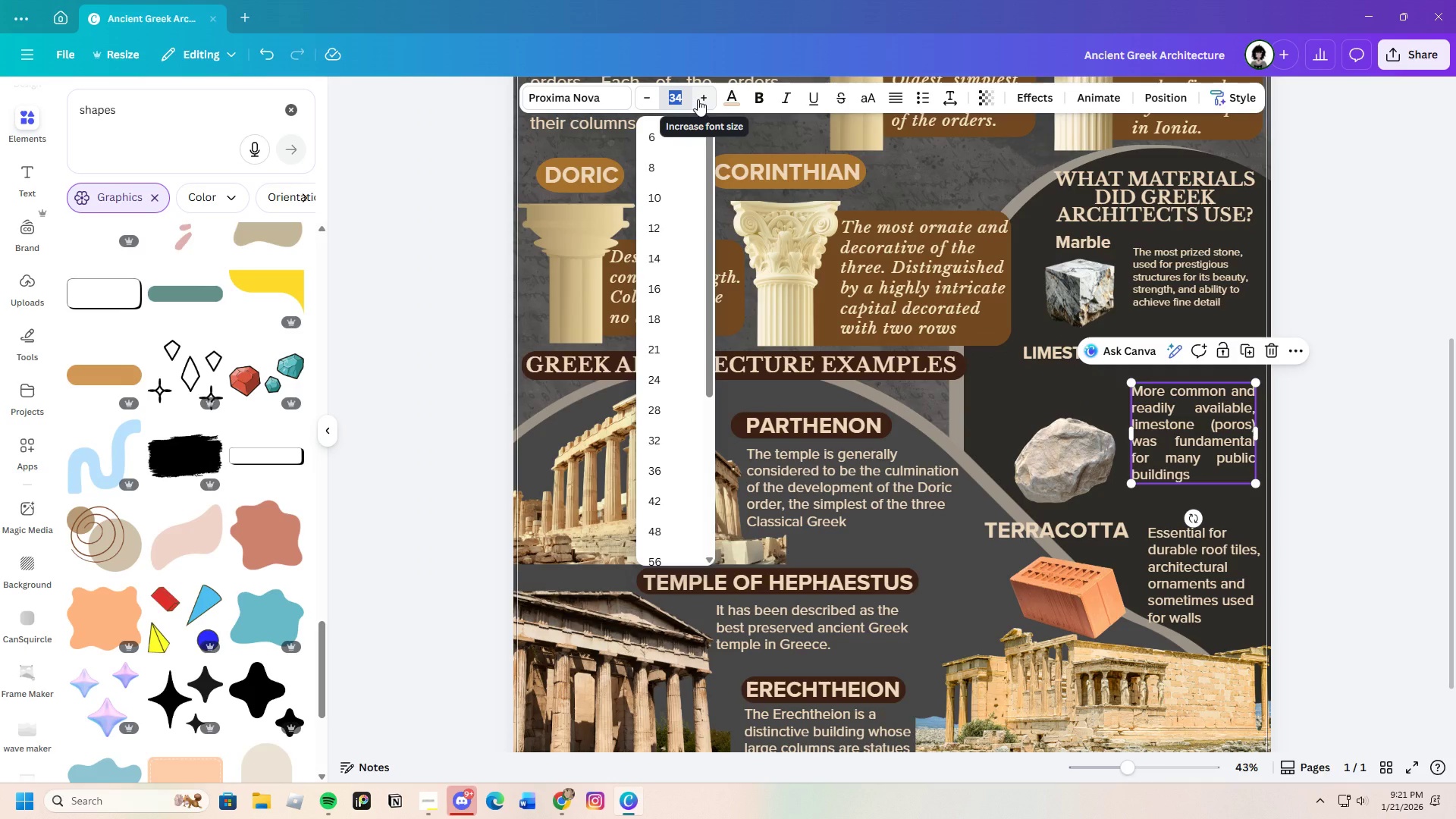 
key(Backspace)
type(25.3)
 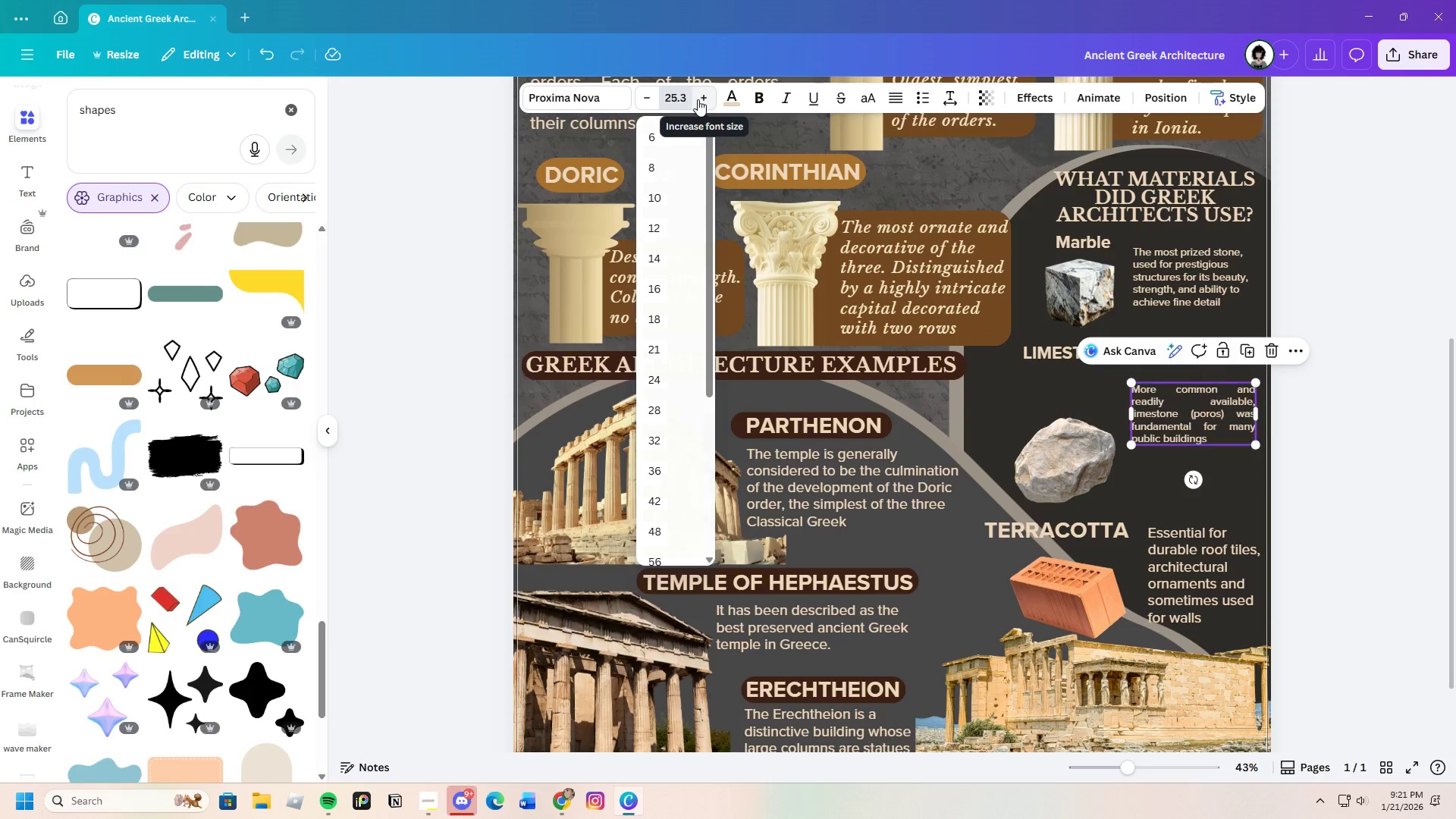 
key(Enter)
 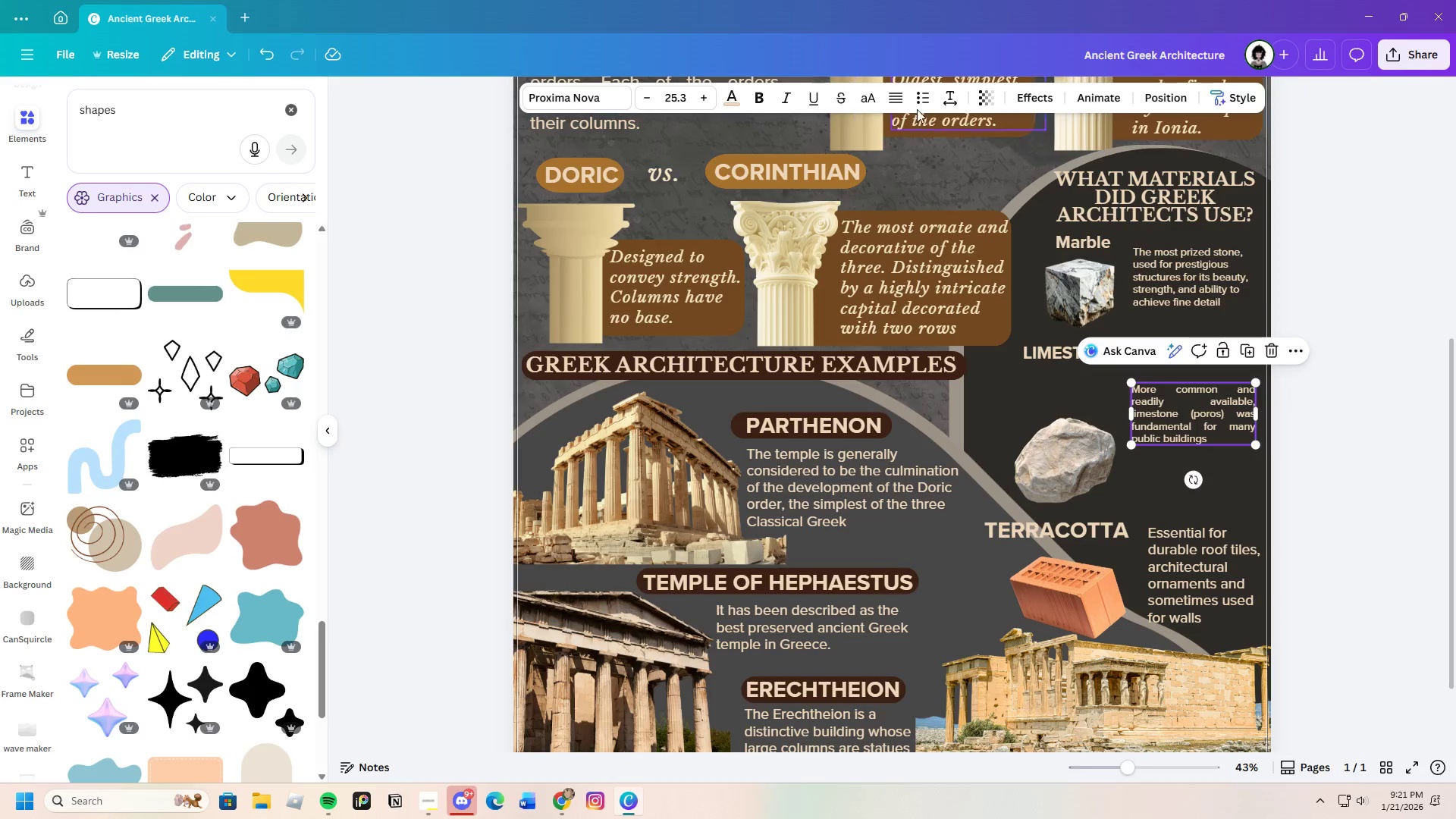 
double_click([899, 99])
 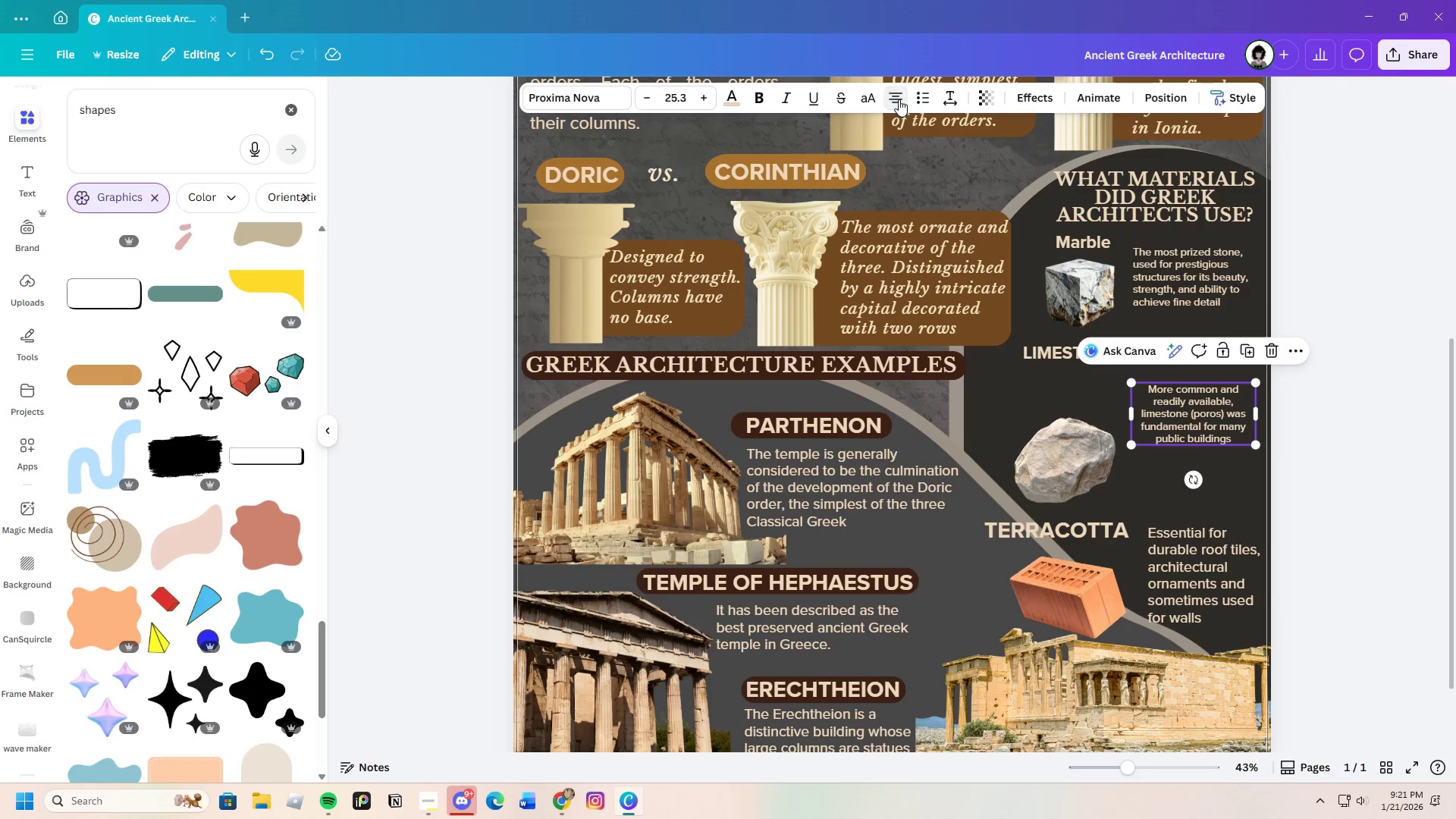 
triple_click([899, 99])
 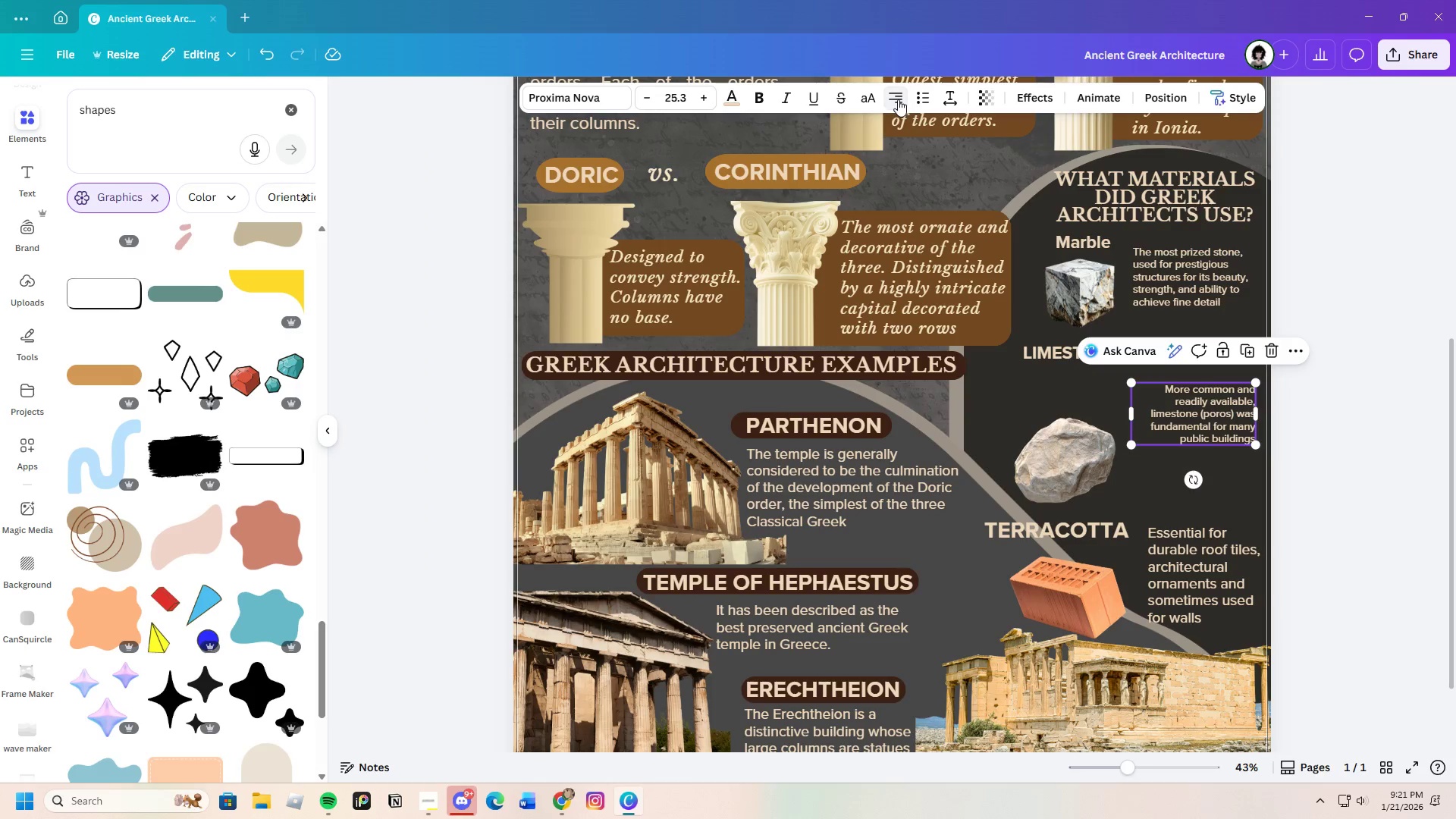 
triple_click([898, 99])
 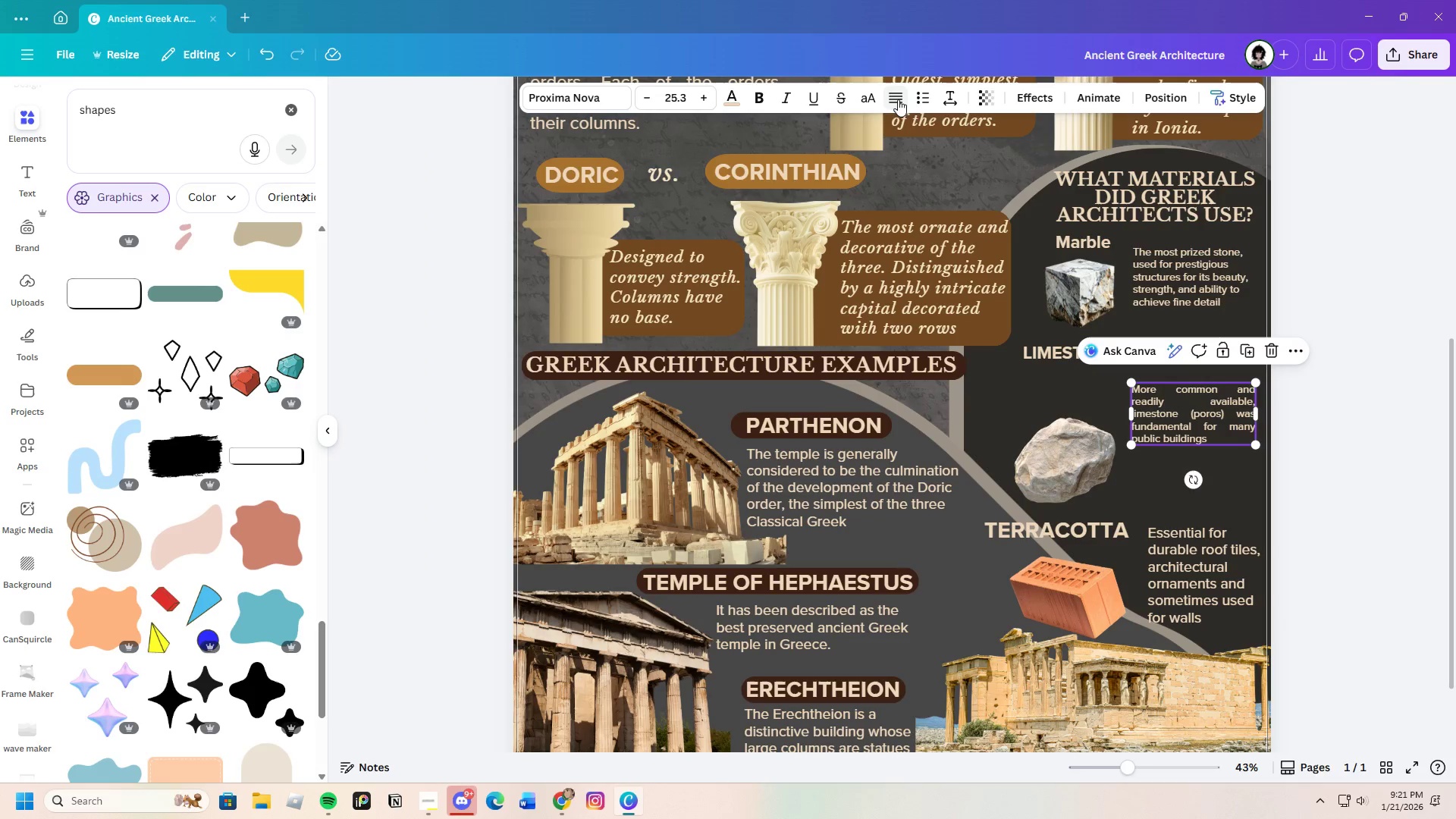 
triple_click([898, 99])
 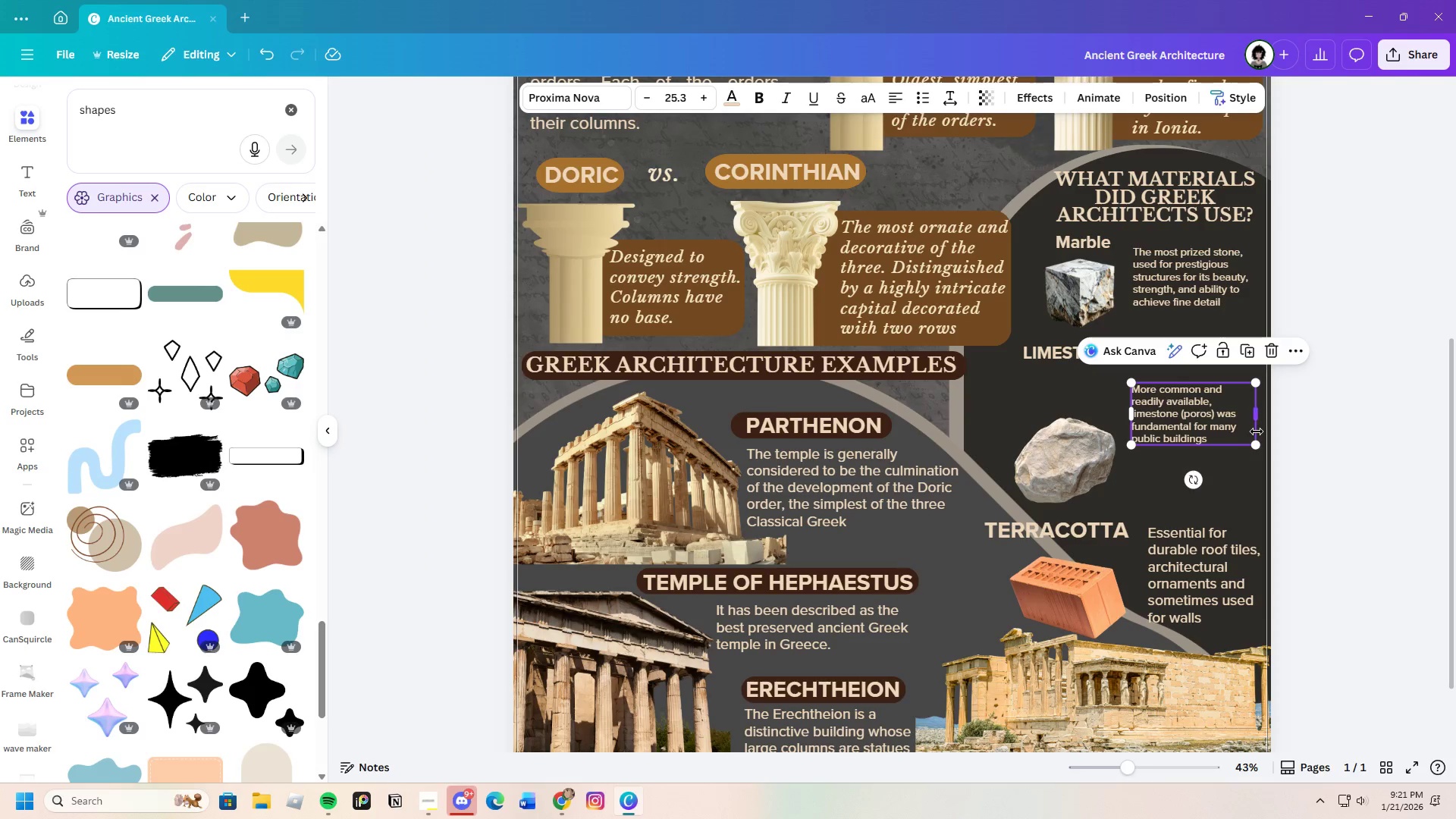 
left_click([1341, 436])
 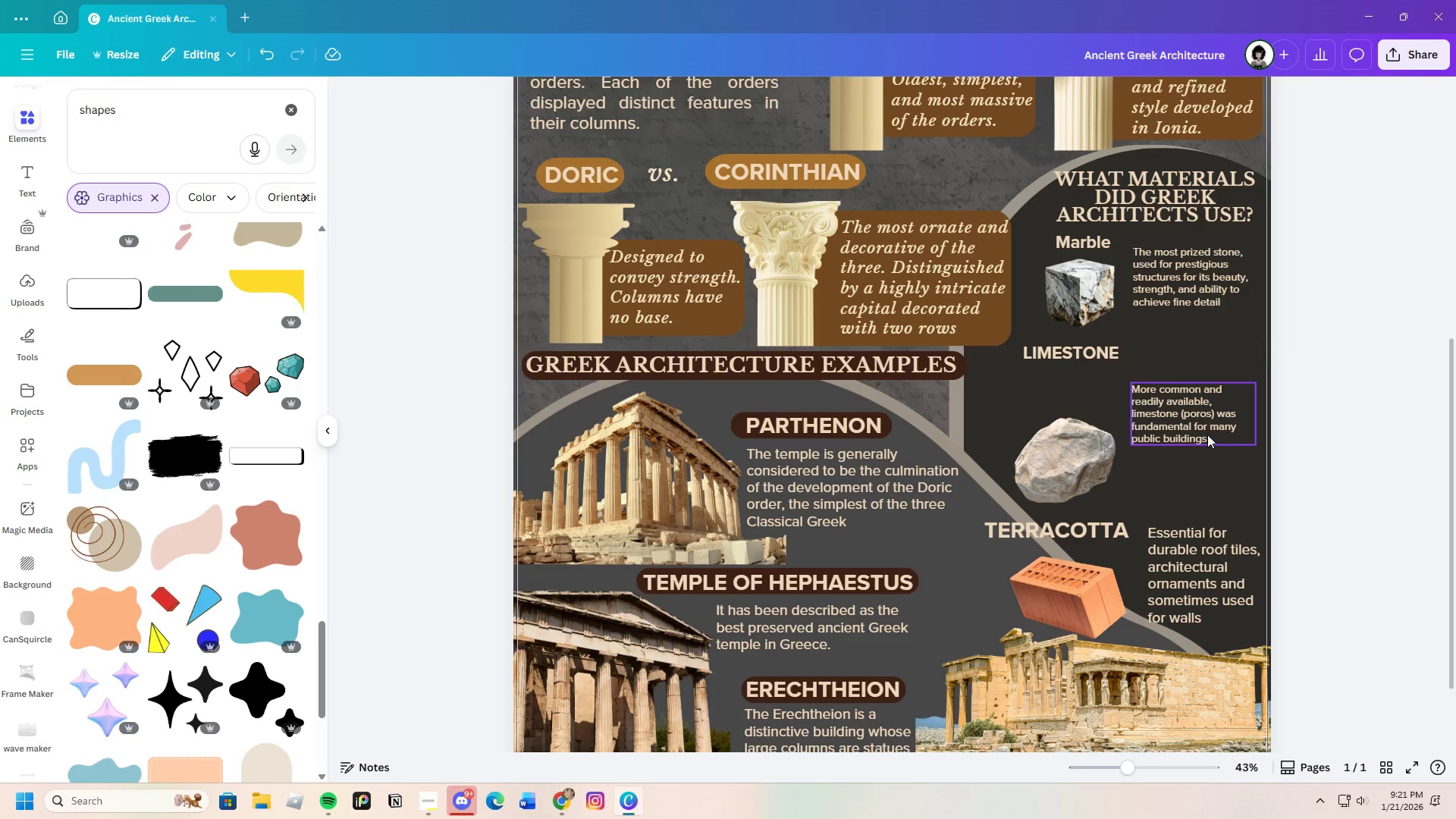 
left_click_drag(start_coordinate=[1207, 435], to_coordinate=[1212, 394])
 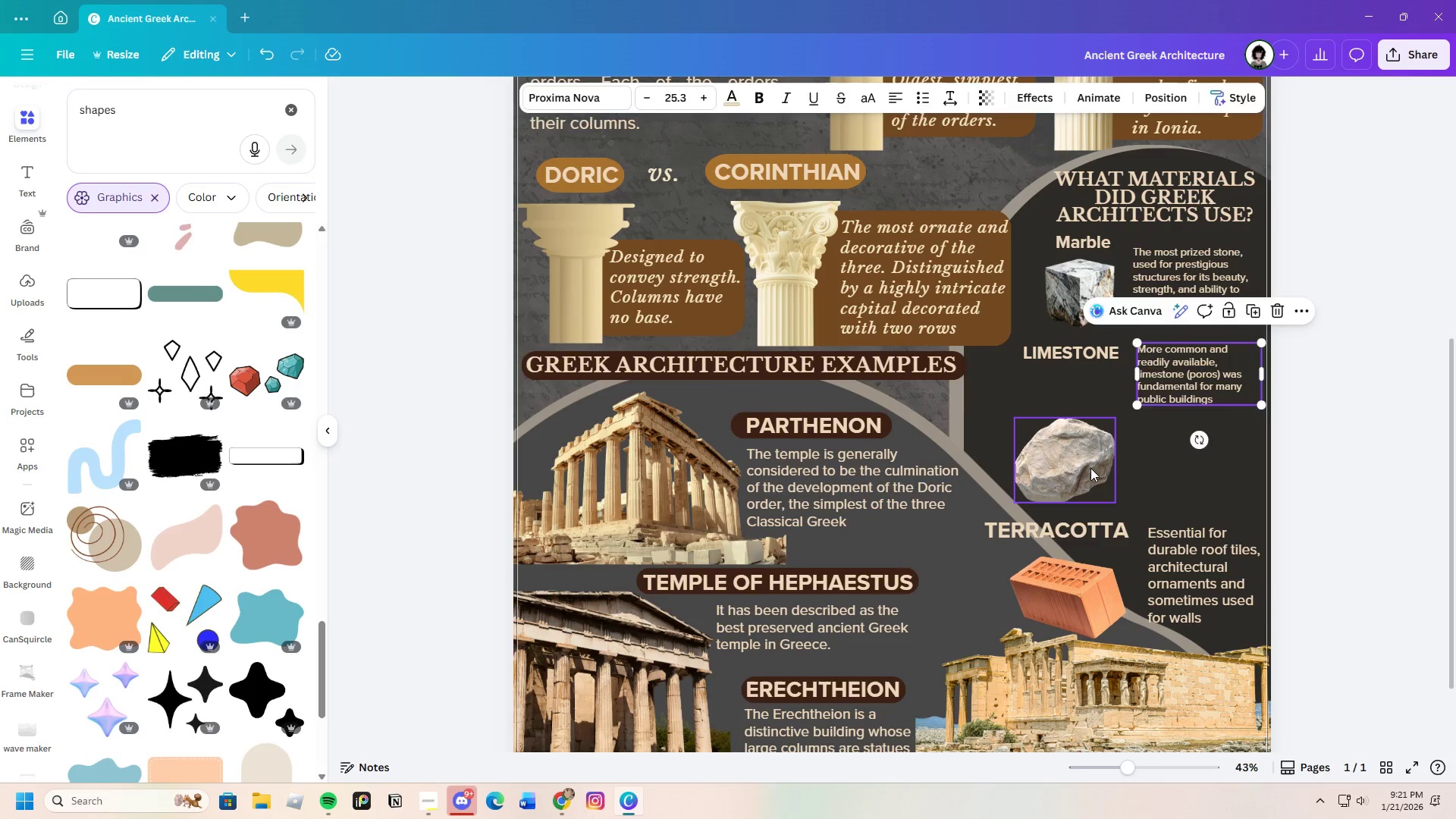 
left_click_drag(start_coordinate=[1090, 468], to_coordinate=[1125, 293])
 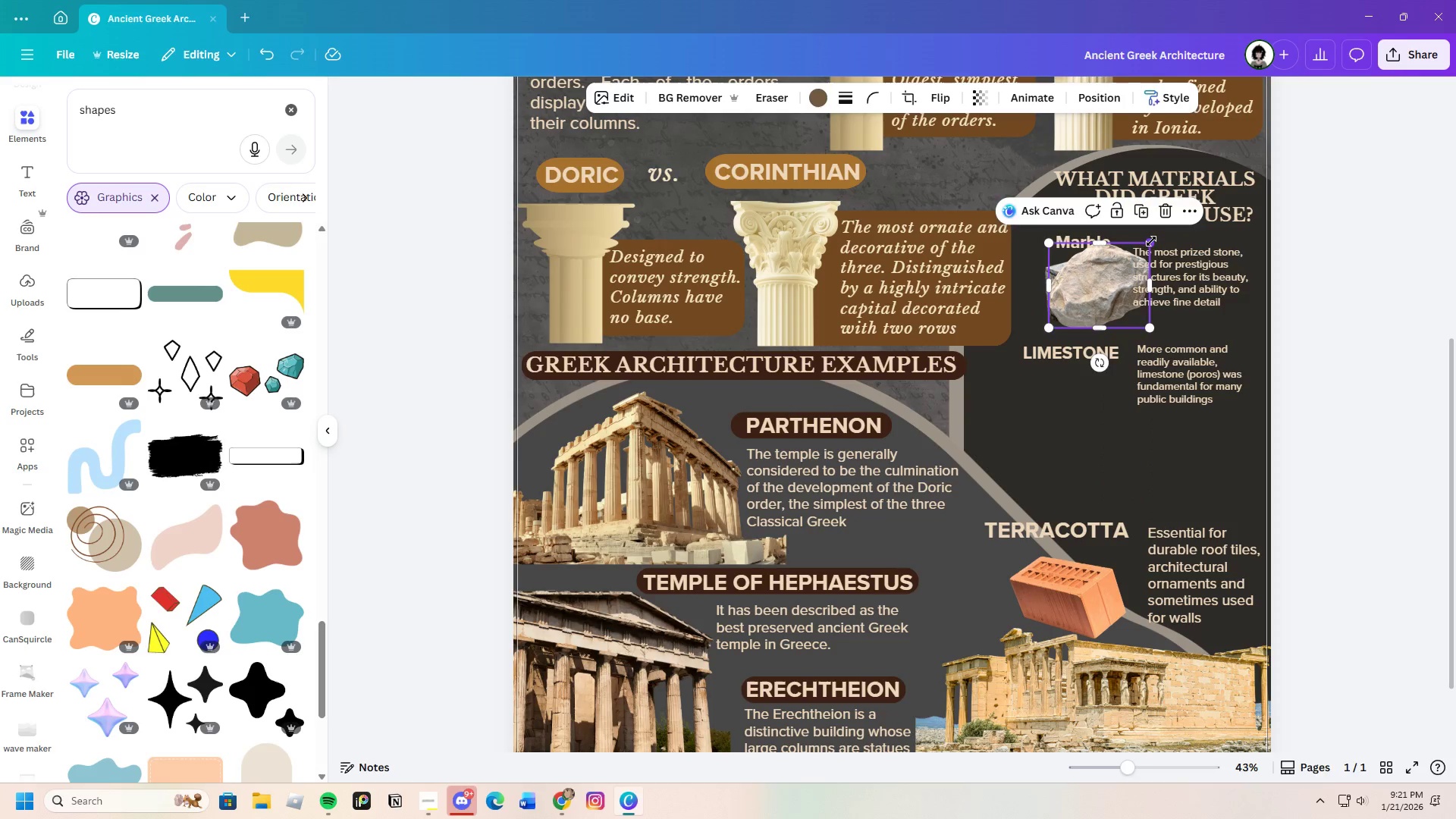 
left_click_drag(start_coordinate=[1152, 241], to_coordinate=[1125, 249])
 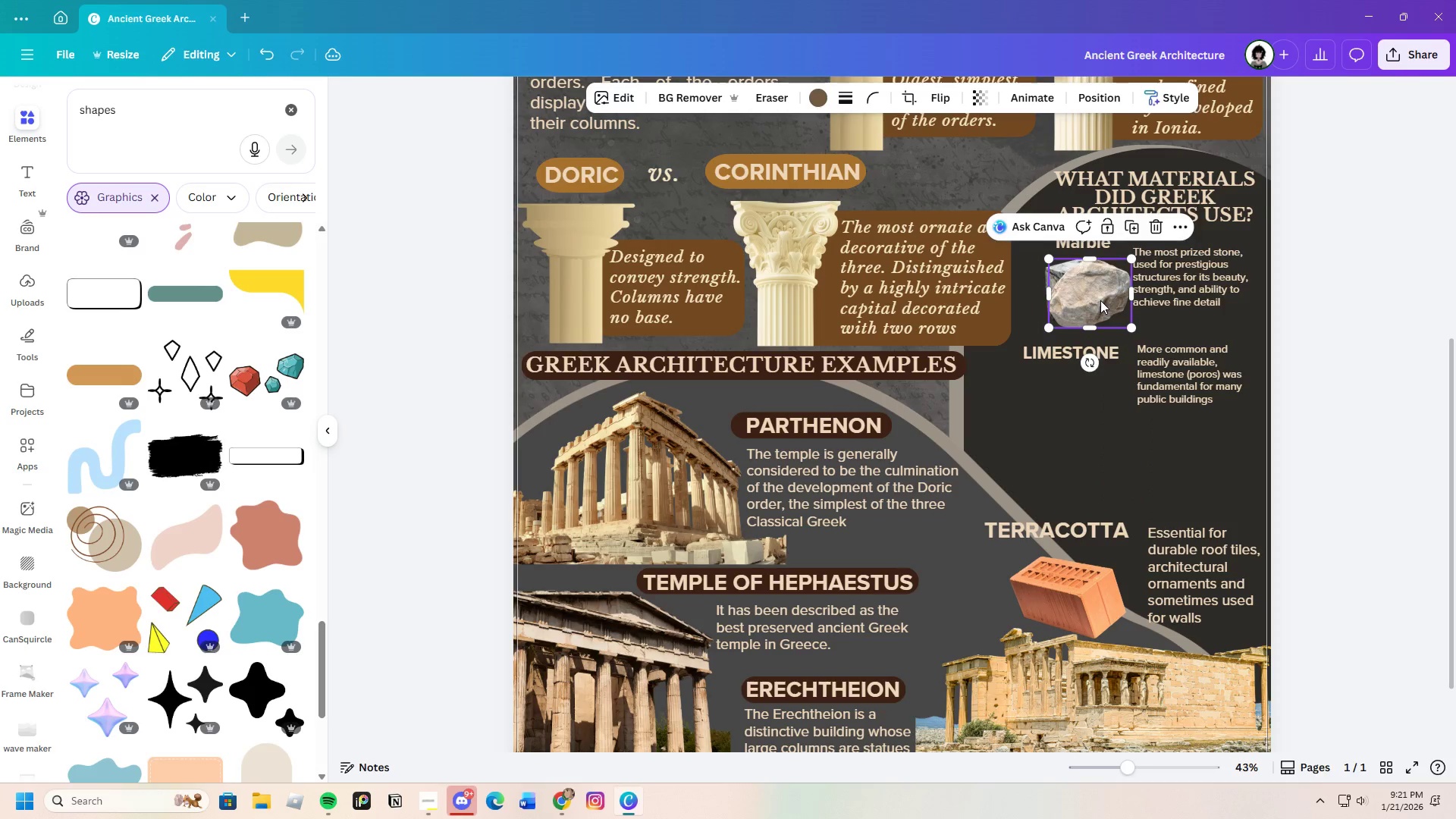 
left_click_drag(start_coordinate=[1100, 300], to_coordinate=[1087, 409])
 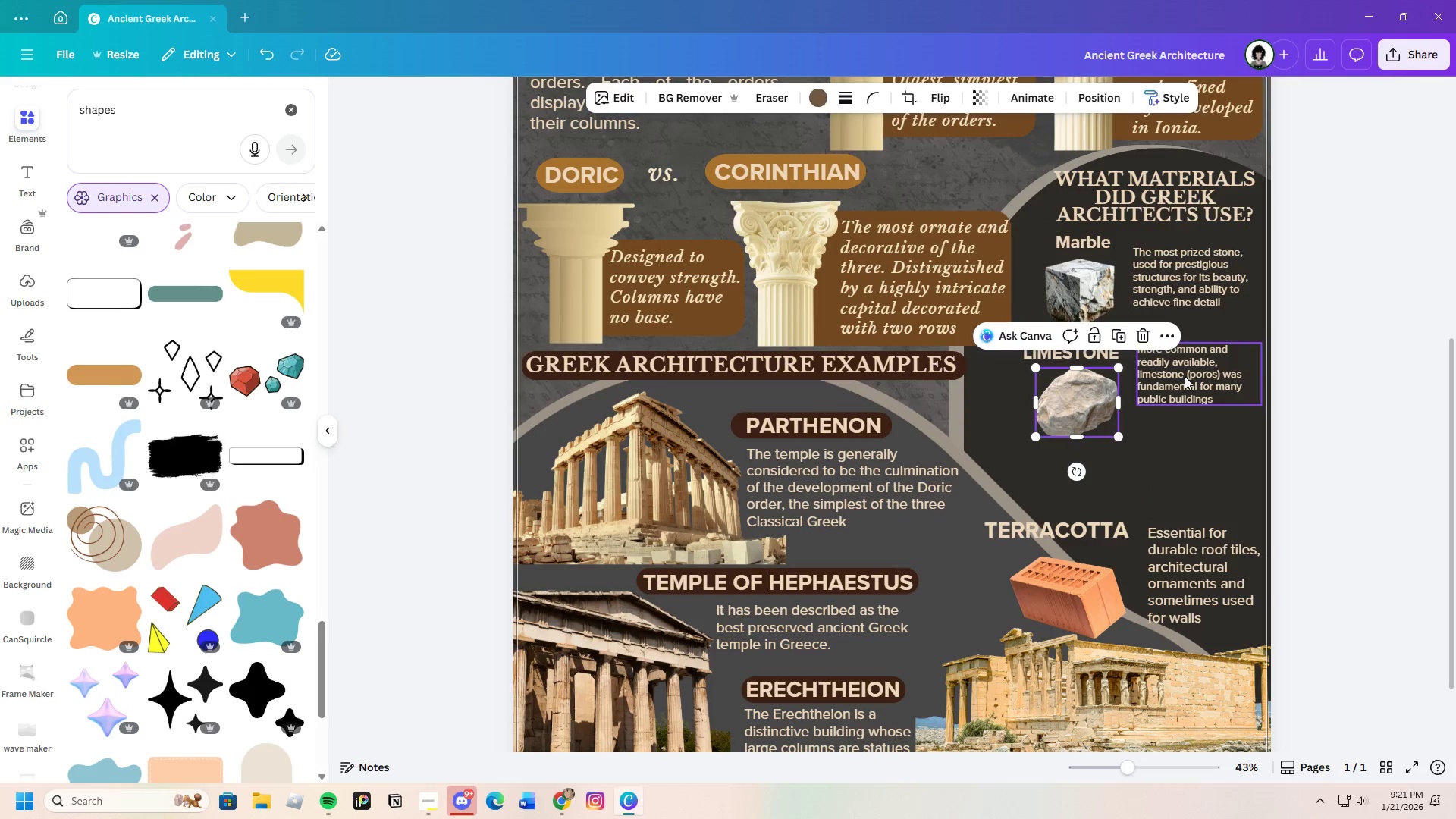 
left_click_drag(start_coordinate=[1185, 376], to_coordinate=[1188, 385])
 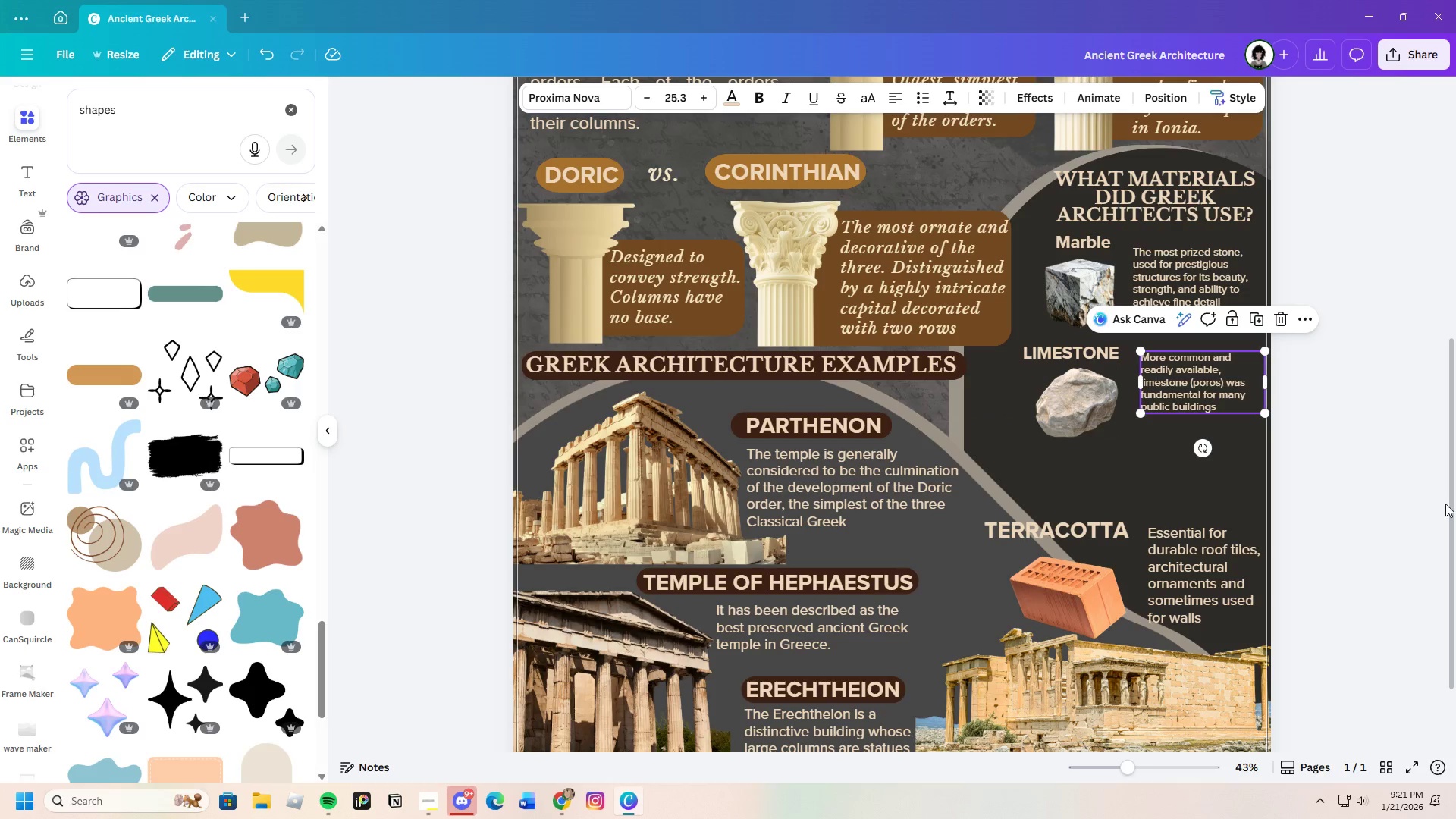 
left_click([1446, 503])
 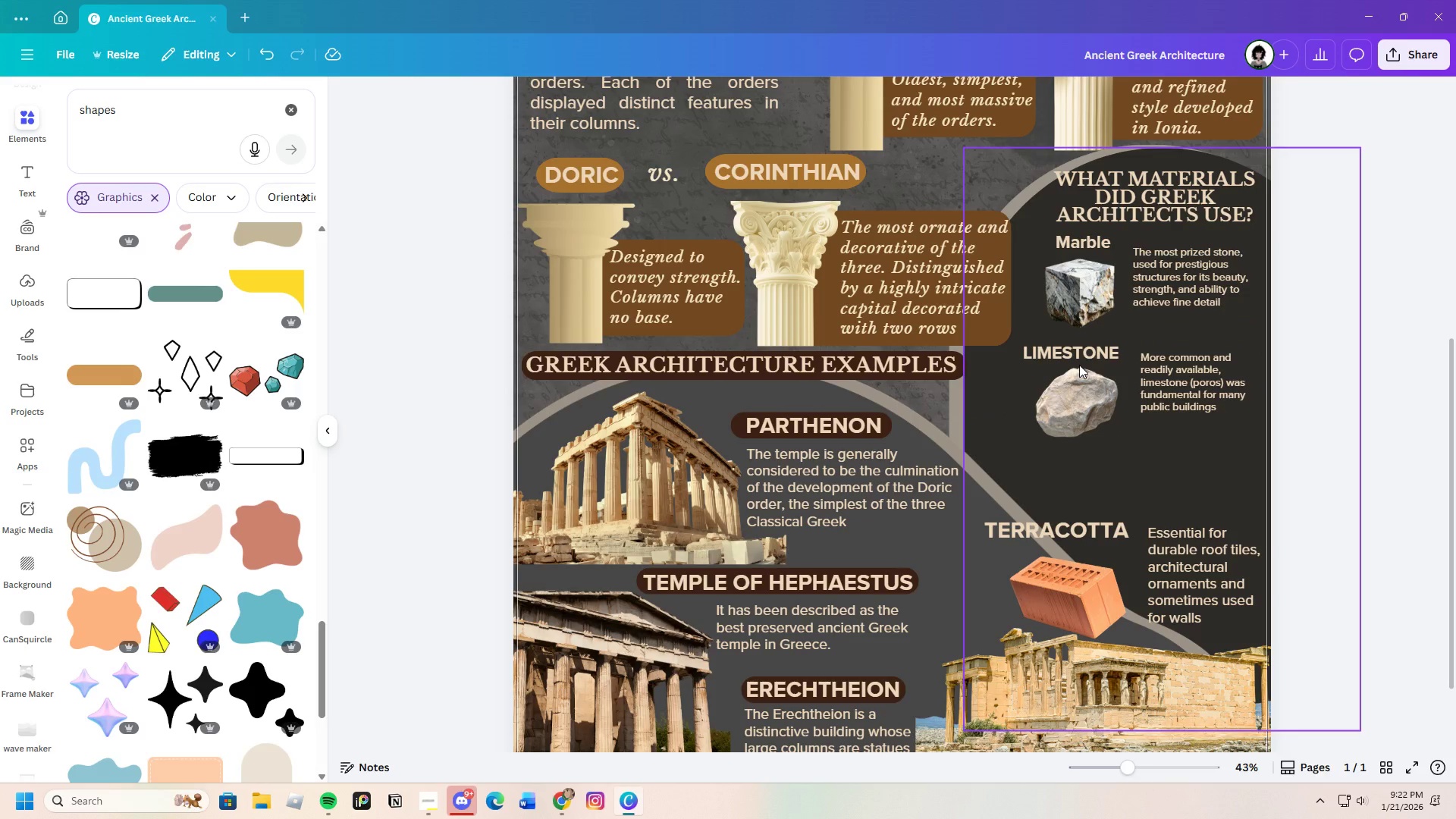 
left_click([1079, 356])
 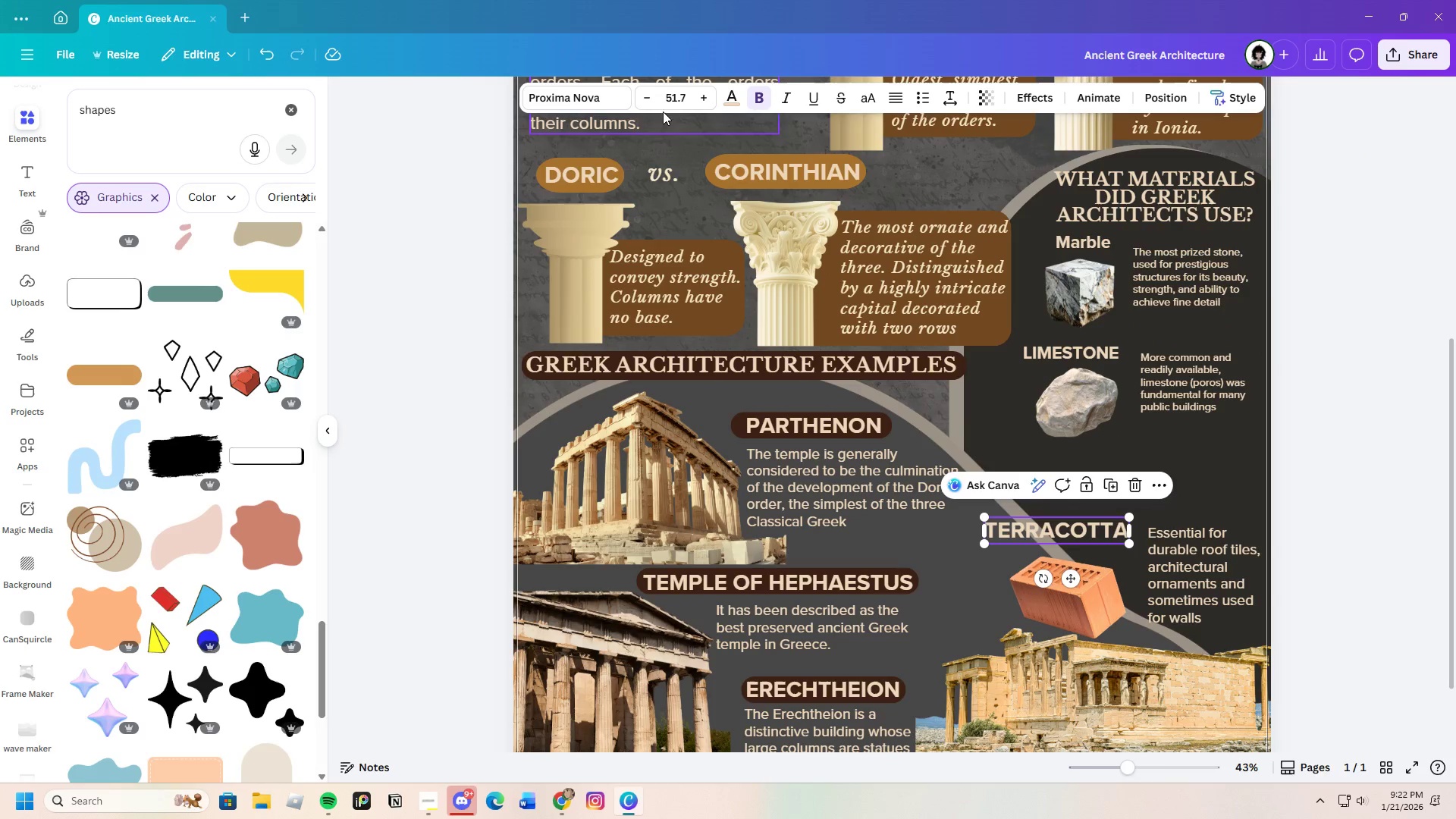 
left_click([670, 99])
 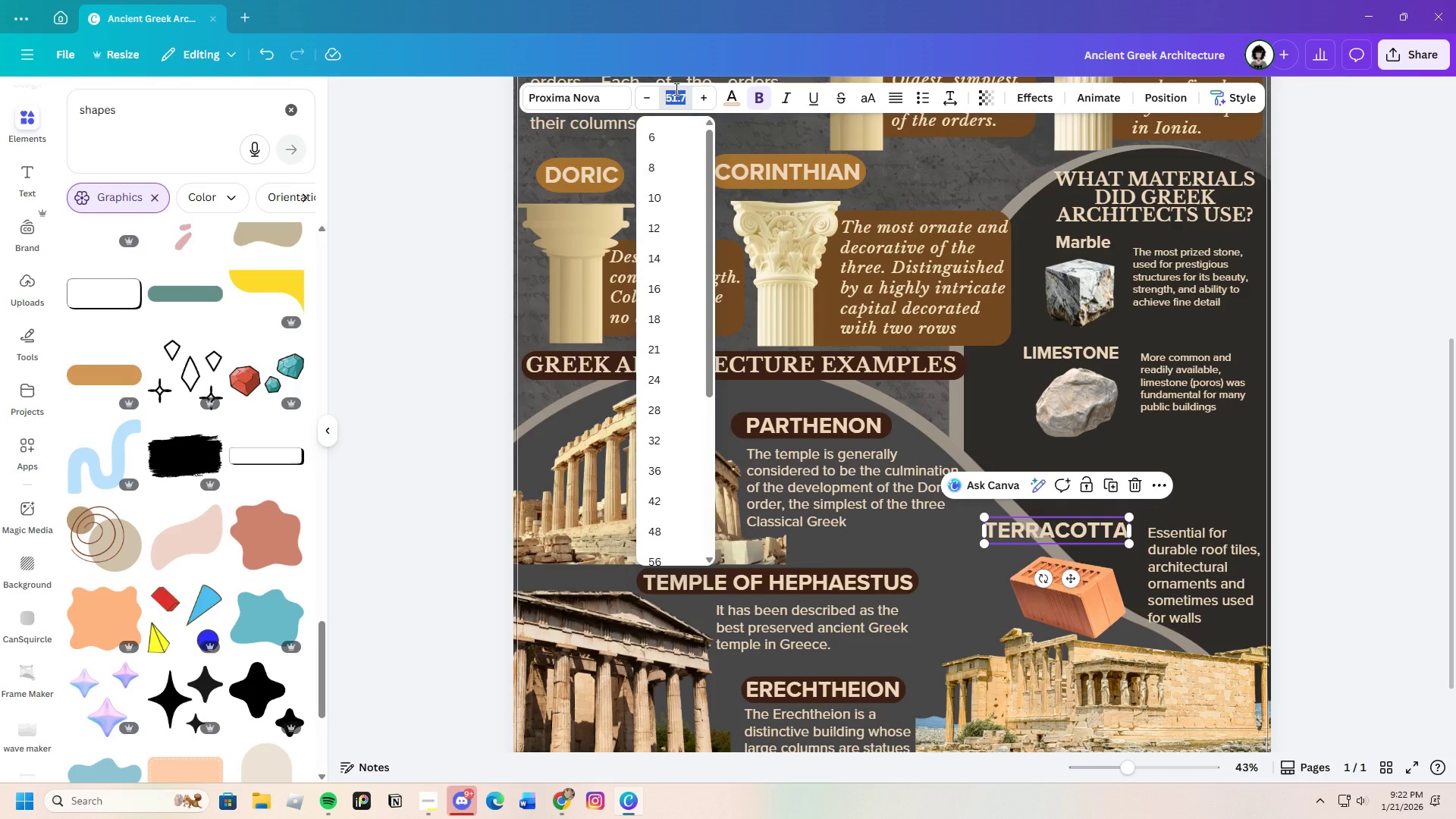 
key(Backspace)
type(40.3)
 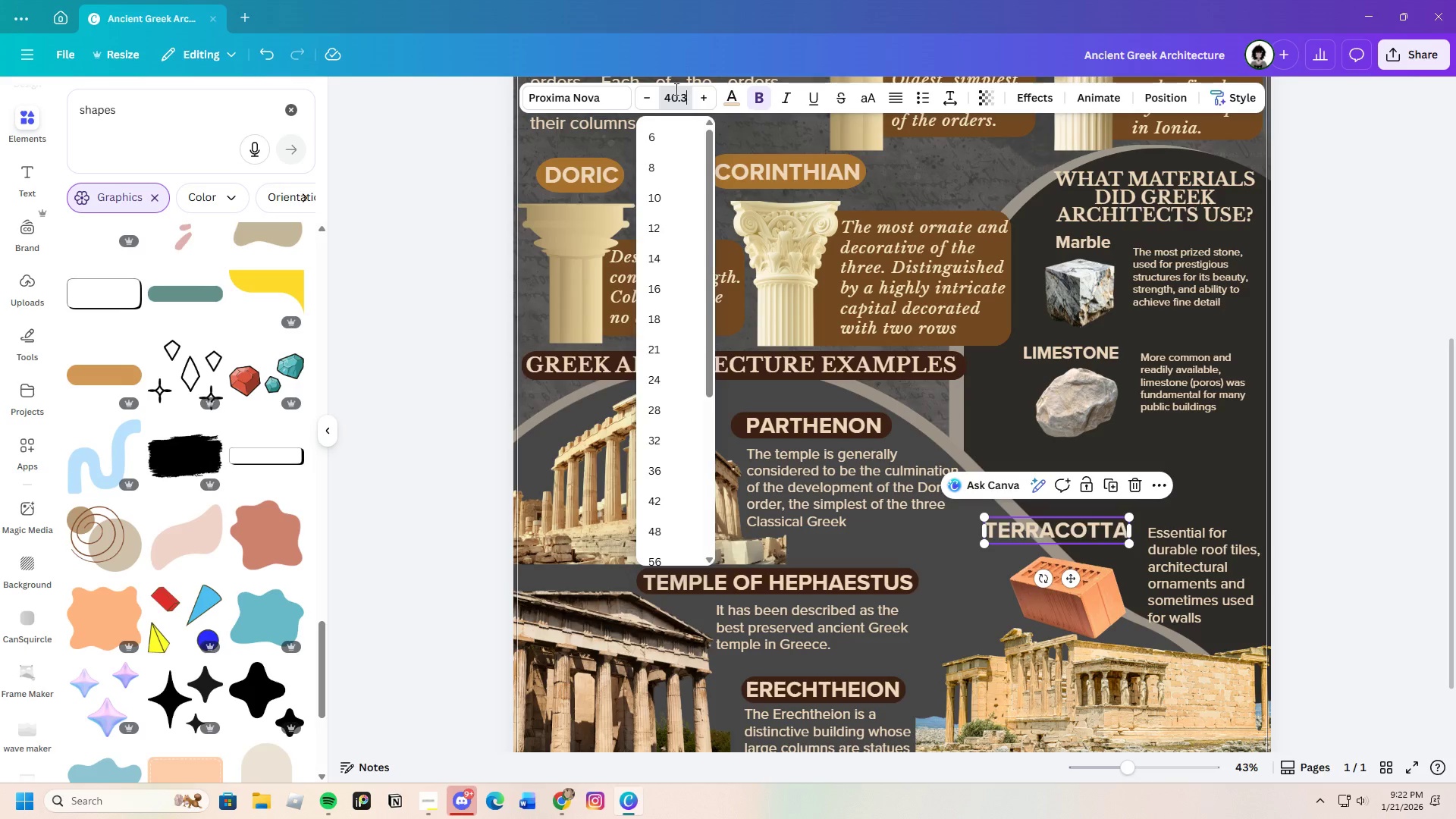 
key(Enter)
 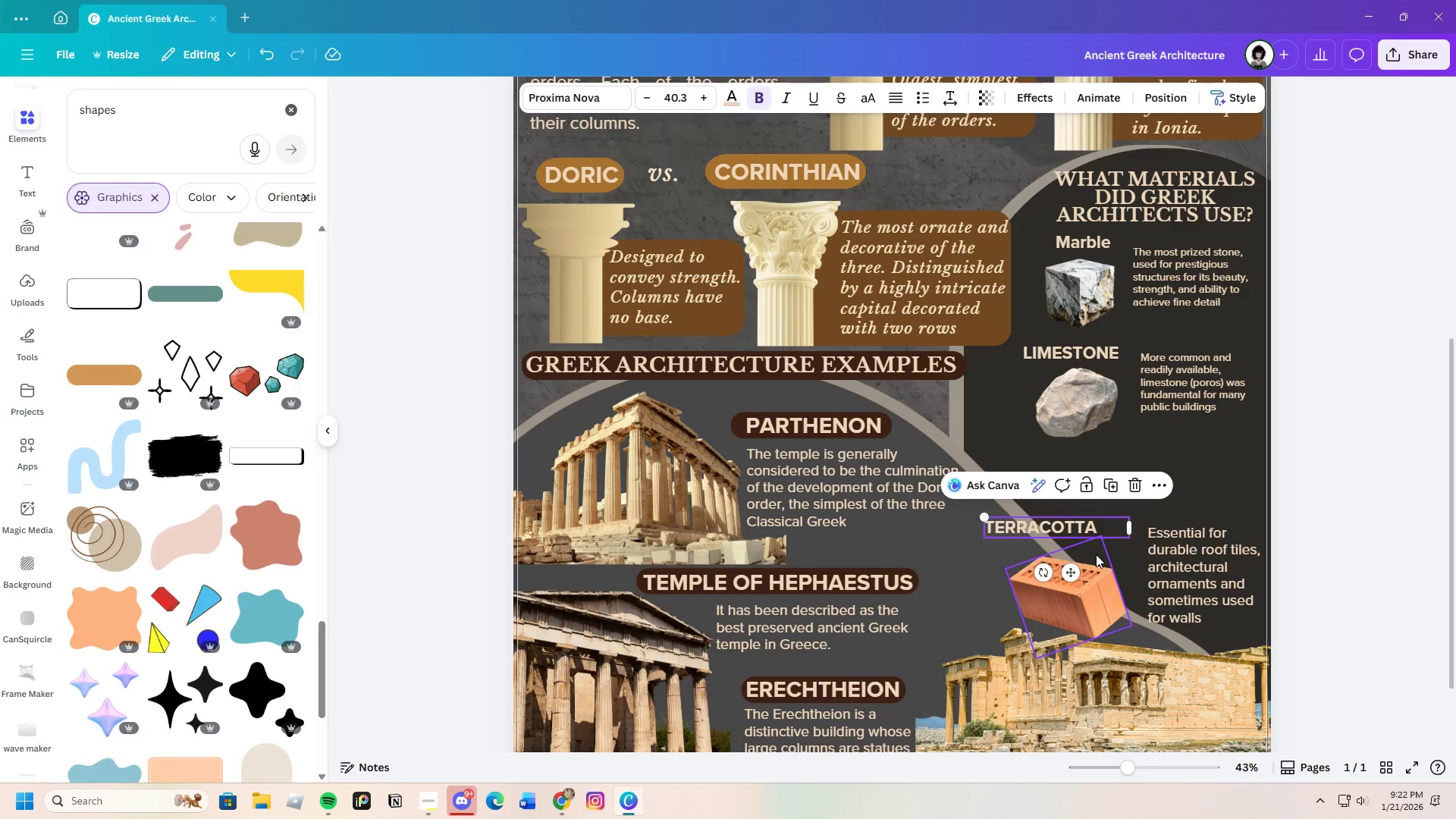 
left_click_drag(start_coordinate=[1077, 524], to_coordinate=[1102, 445])
 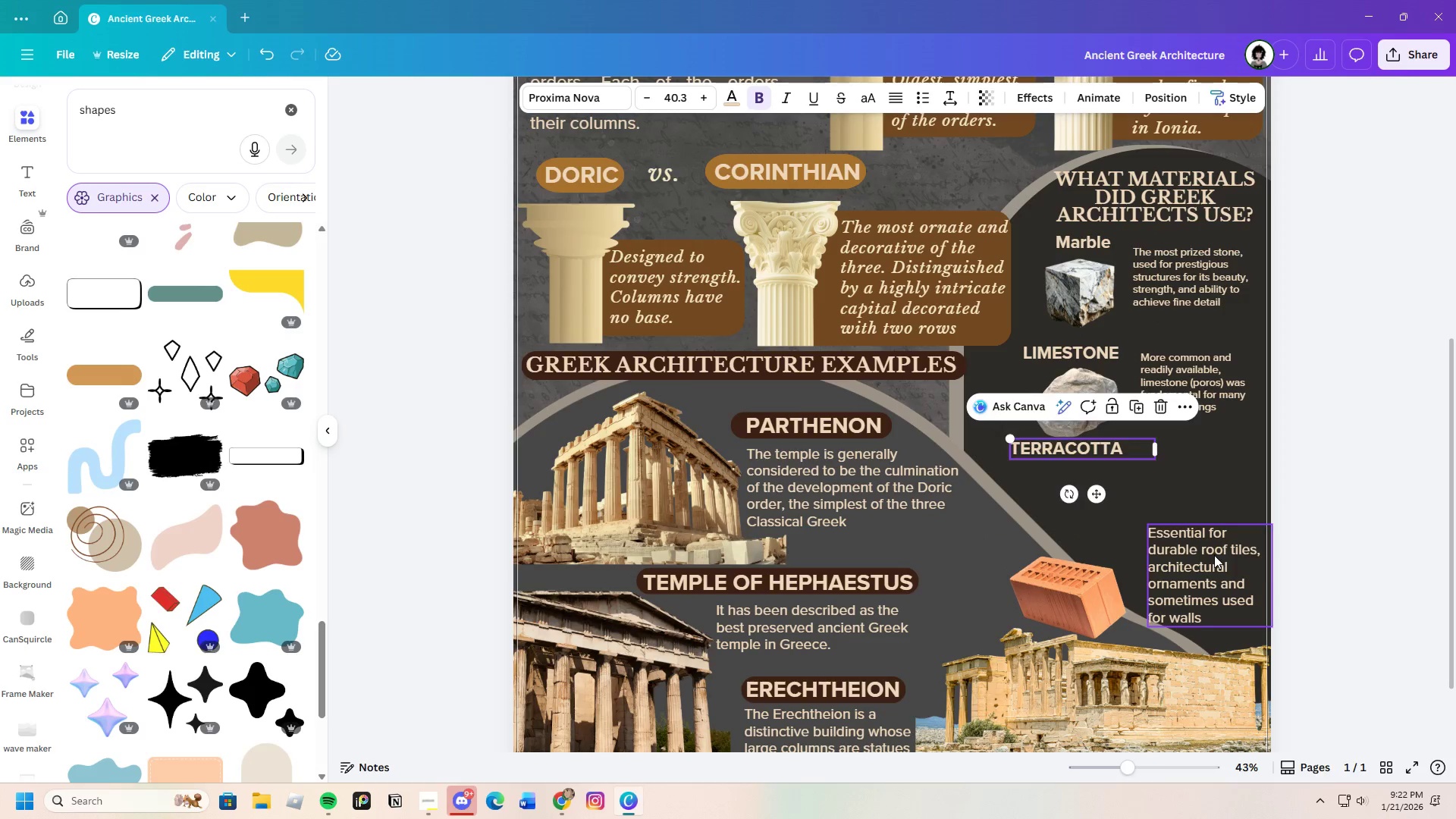 
left_click([1214, 555])
 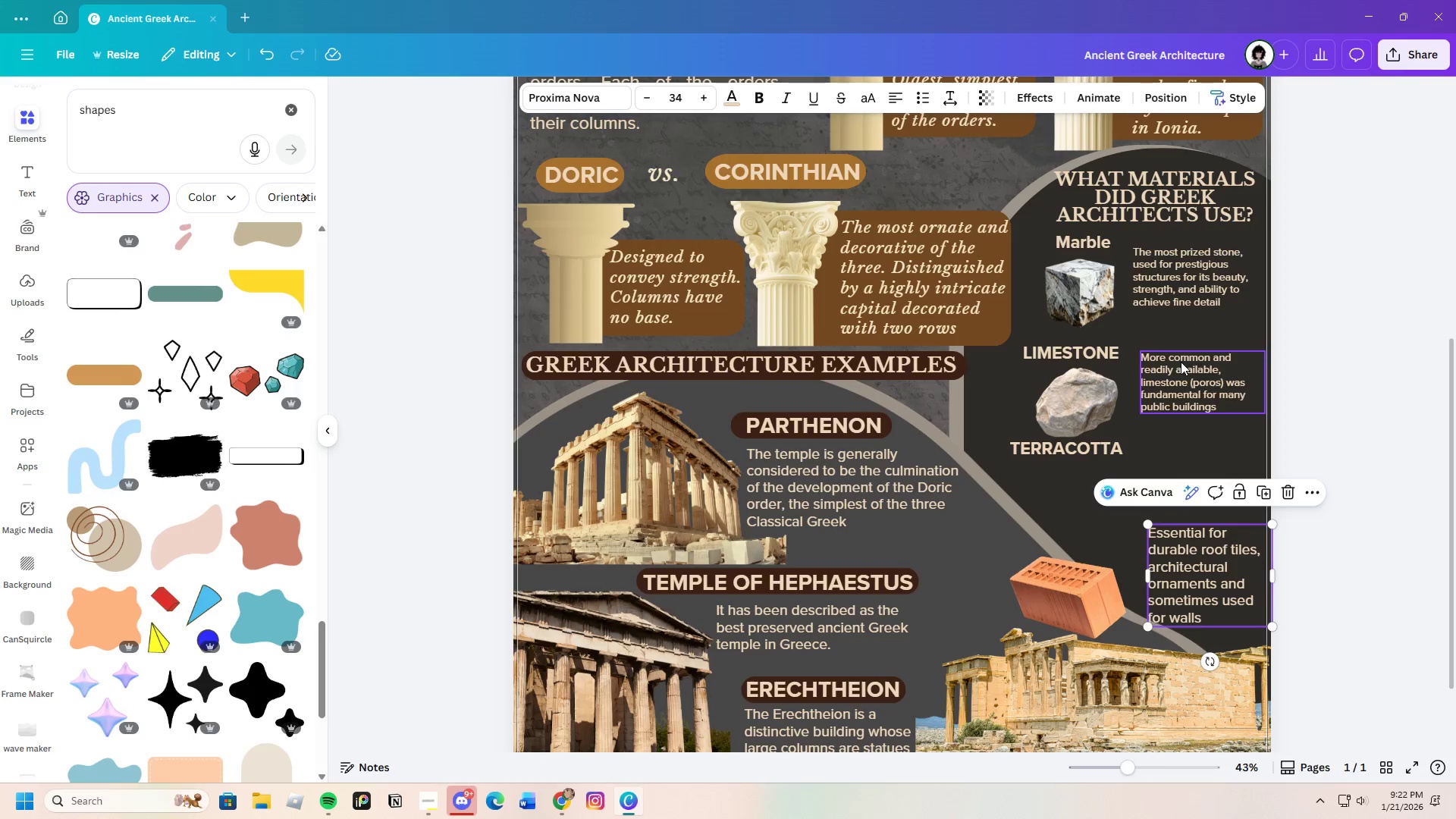 
left_click([1181, 364])
 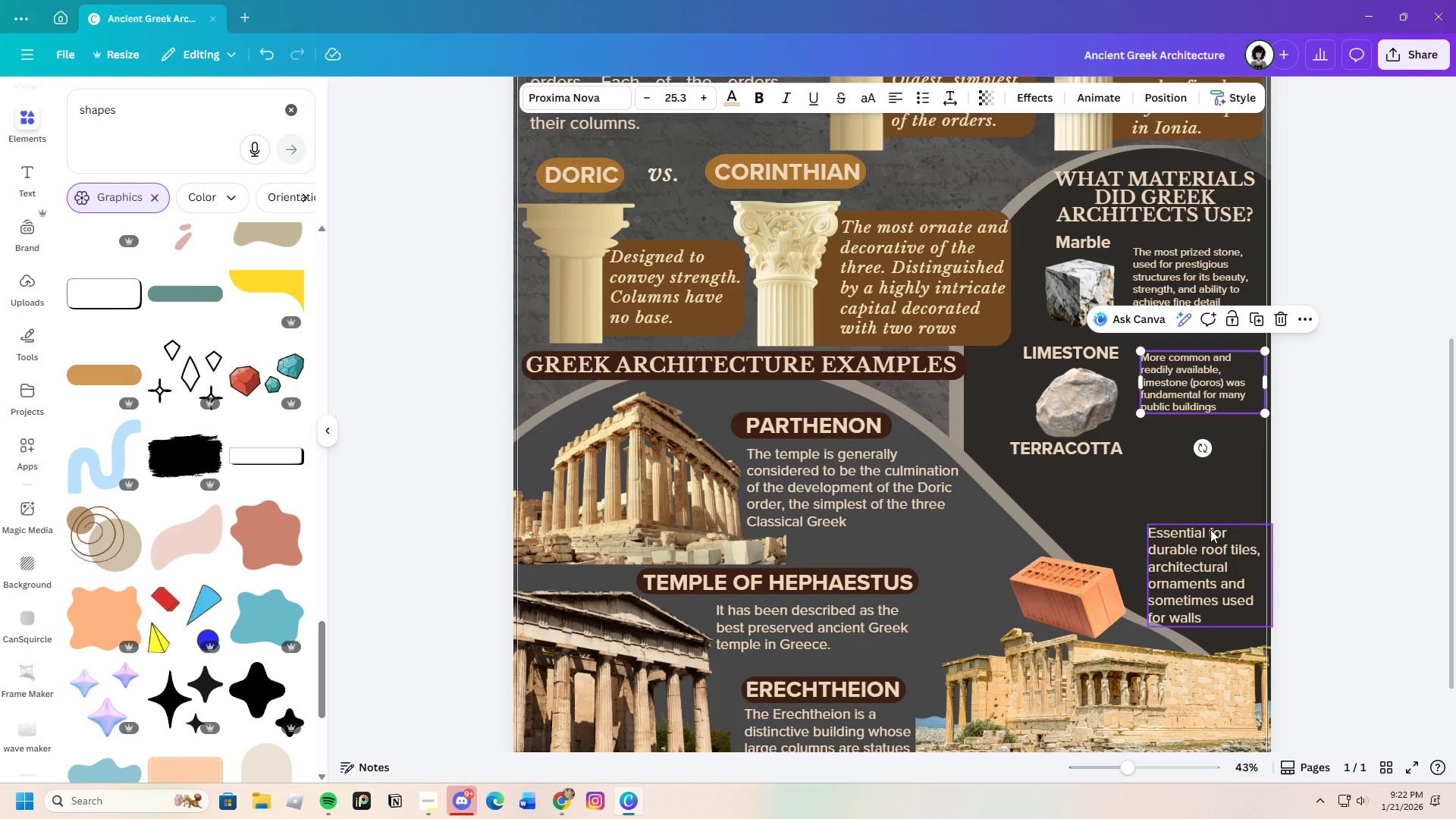 
left_click([1204, 554])
 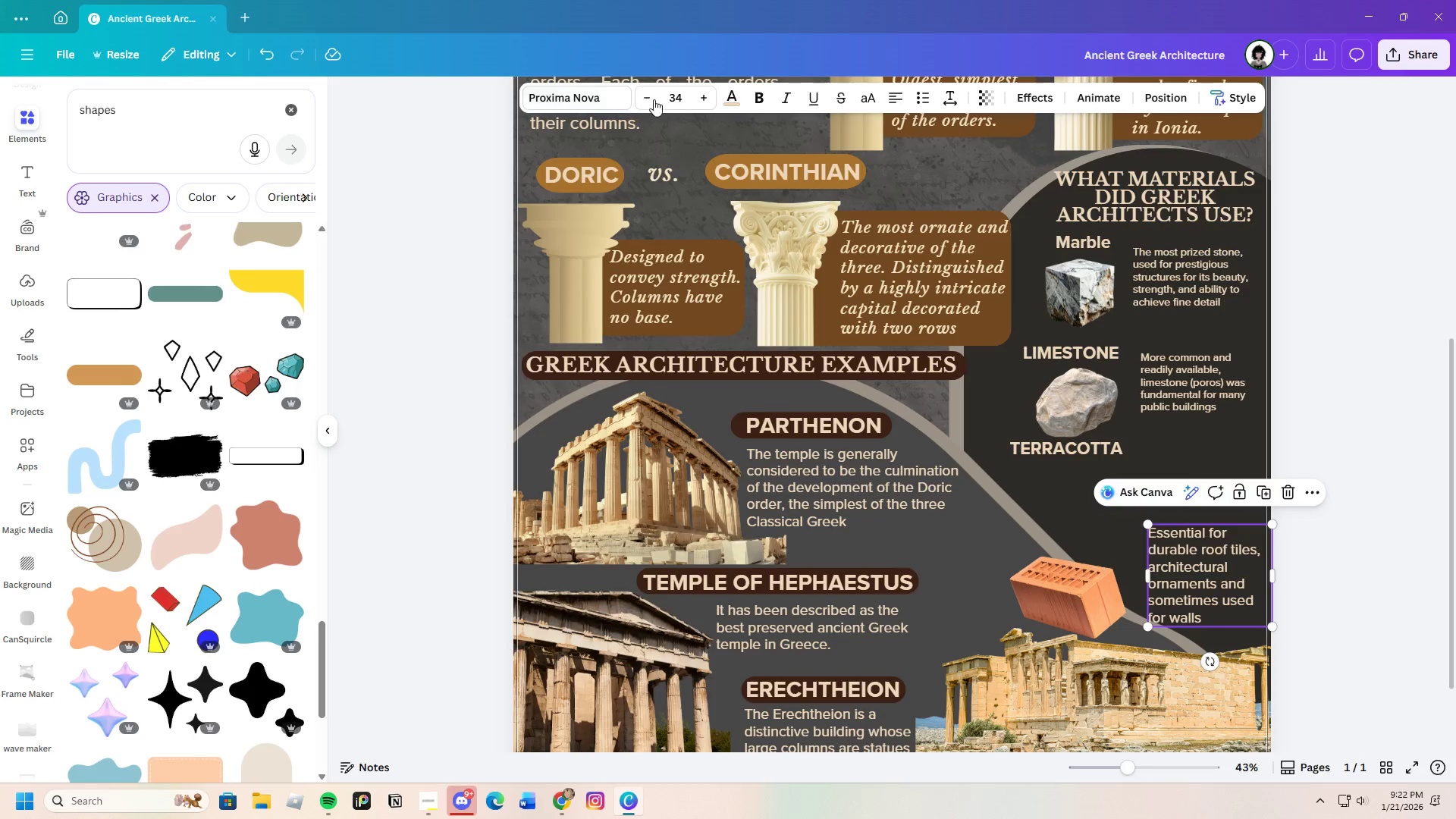 
left_click([681, 100])
 